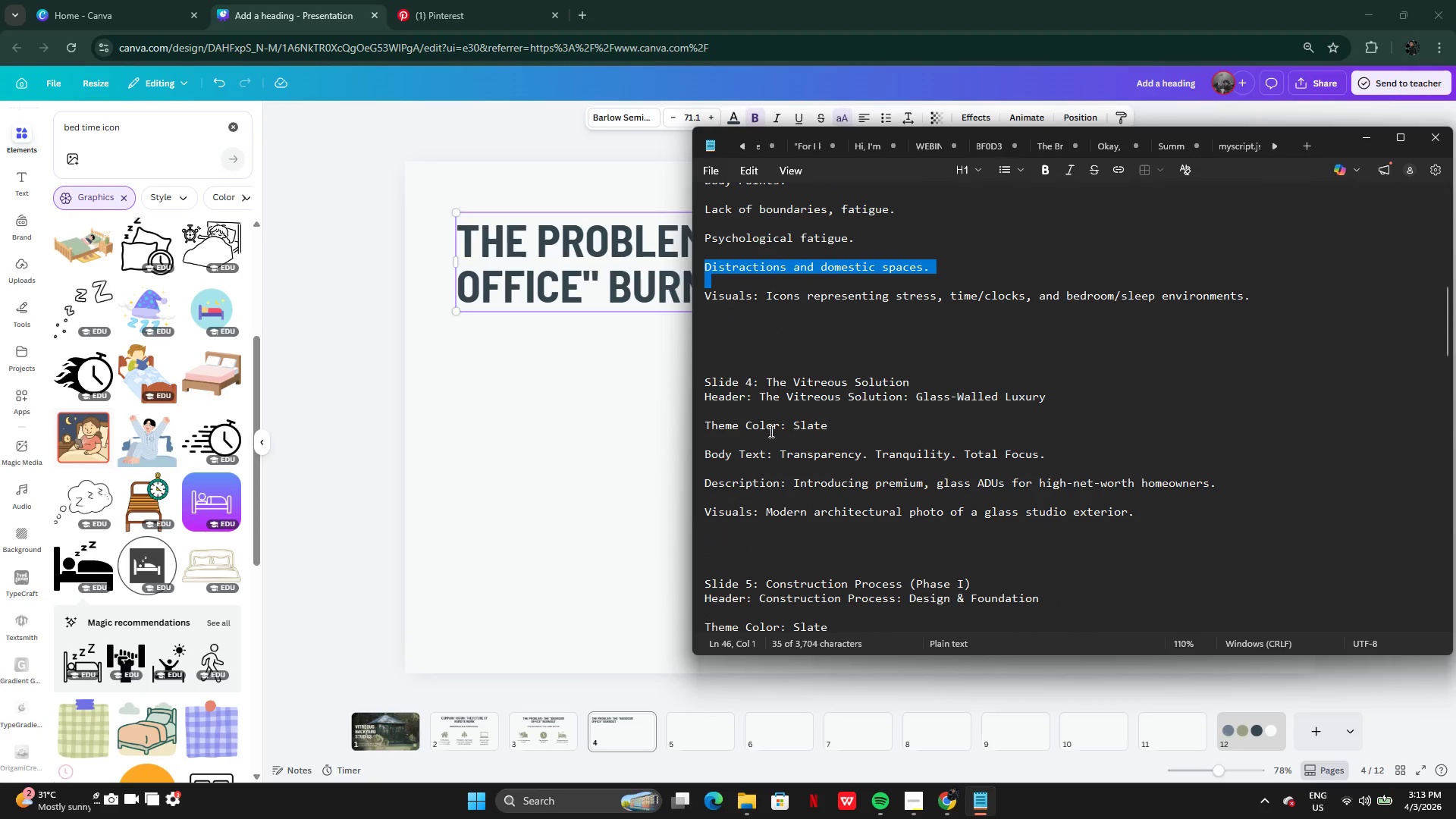 
left_click([754, 381])
 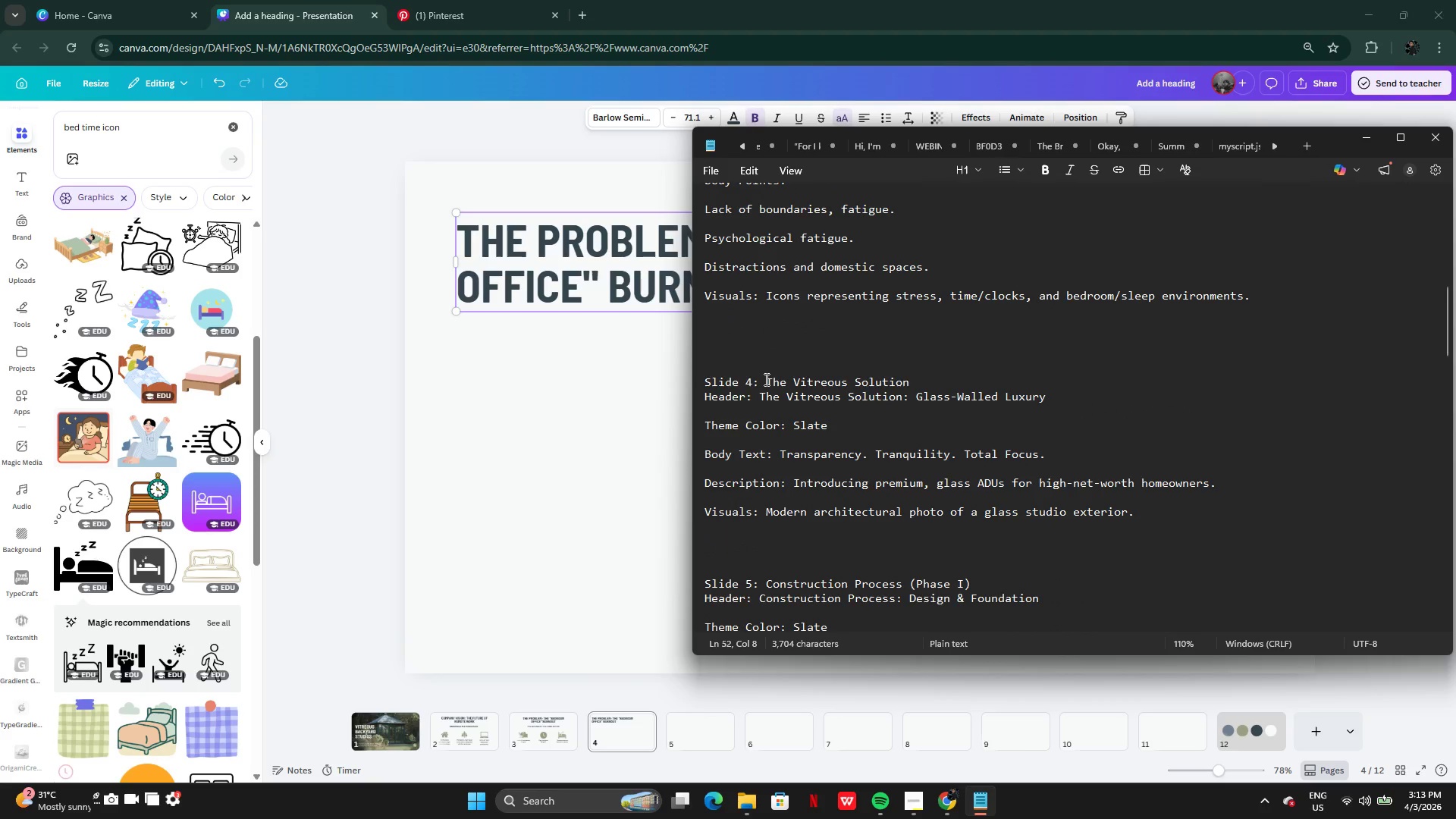 
left_click([765, 379])
 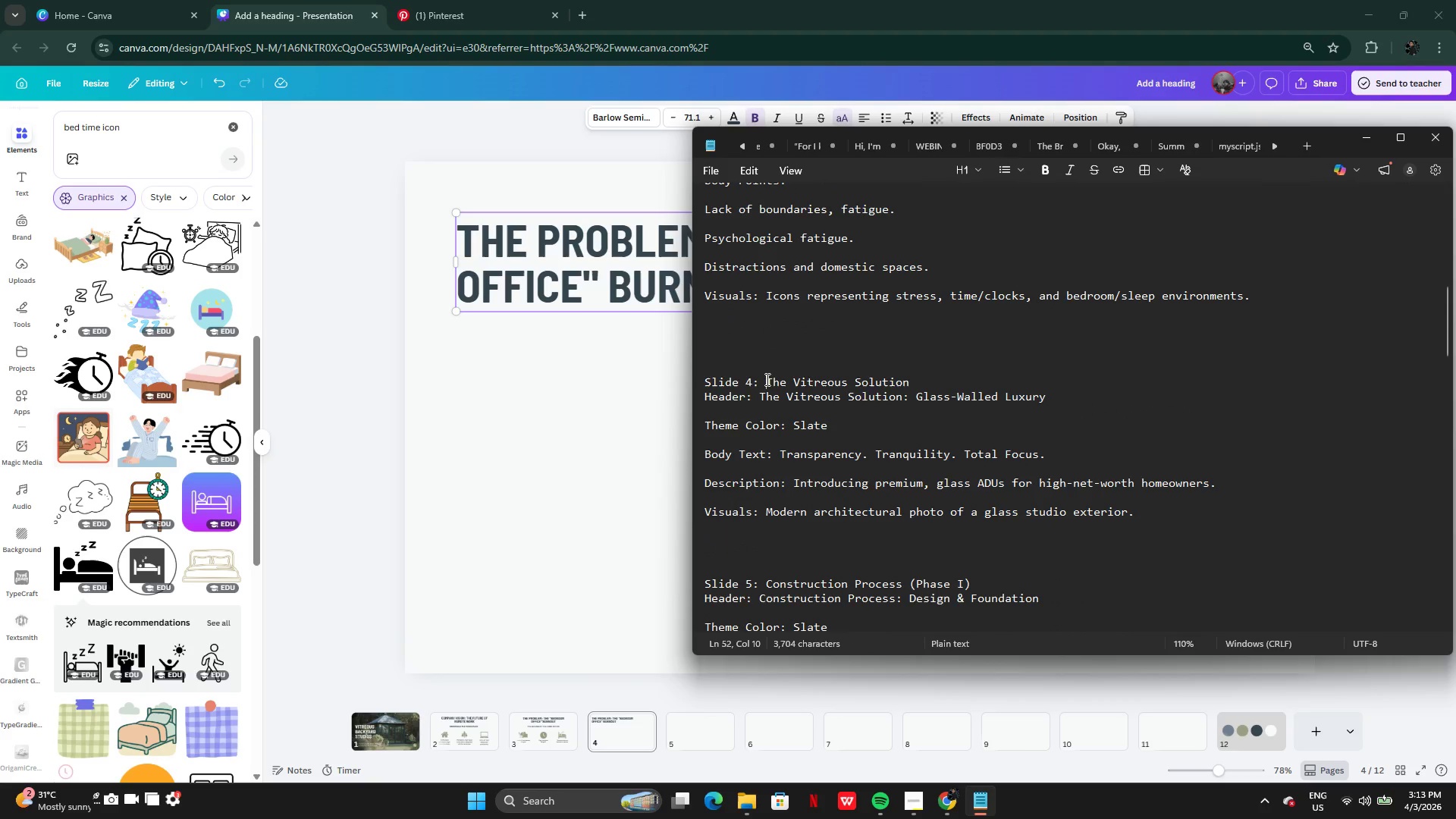 
left_click([764, 399])
 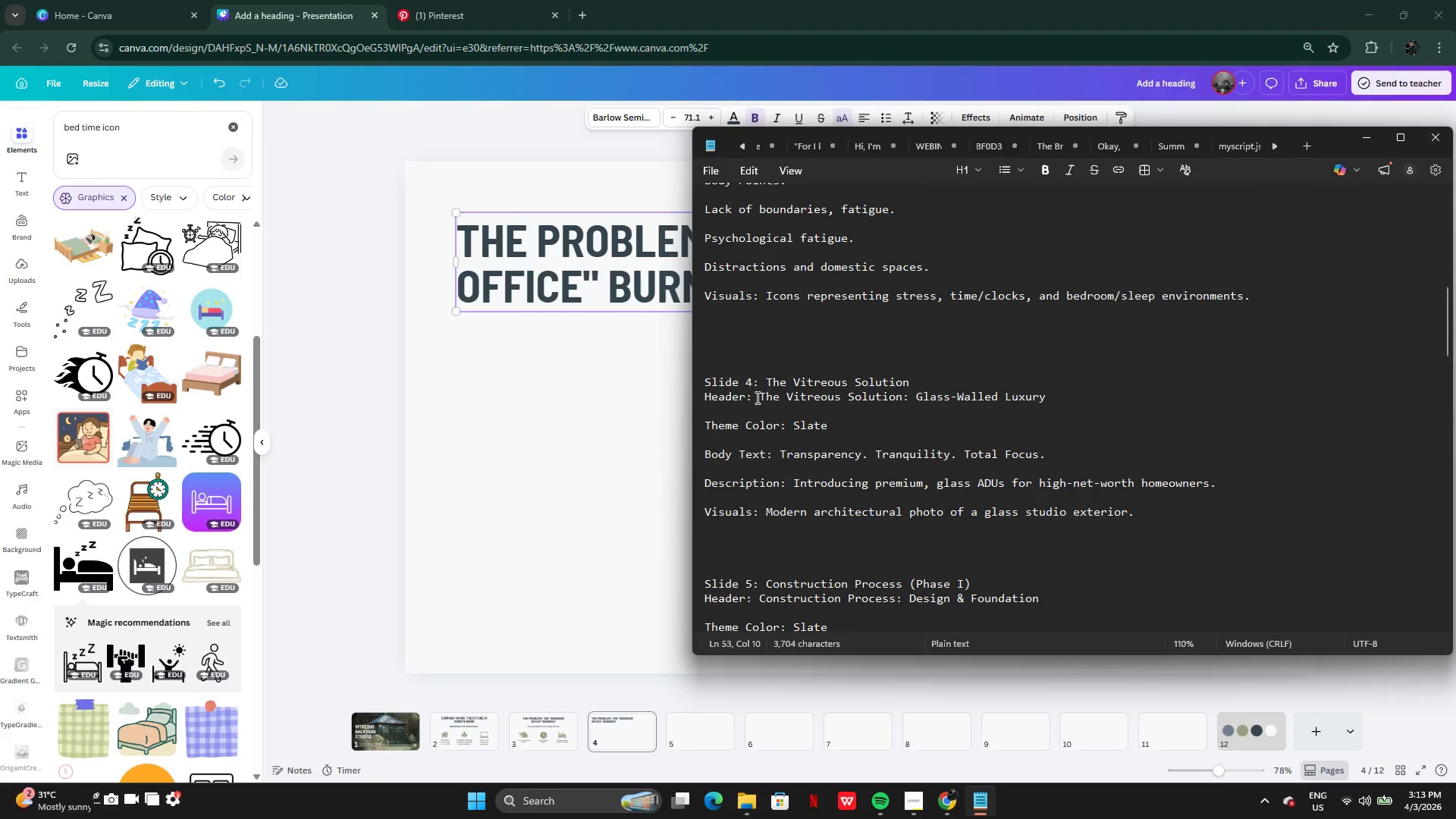 
left_click_drag(start_coordinate=[756, 397], to_coordinate=[1090, 400])
 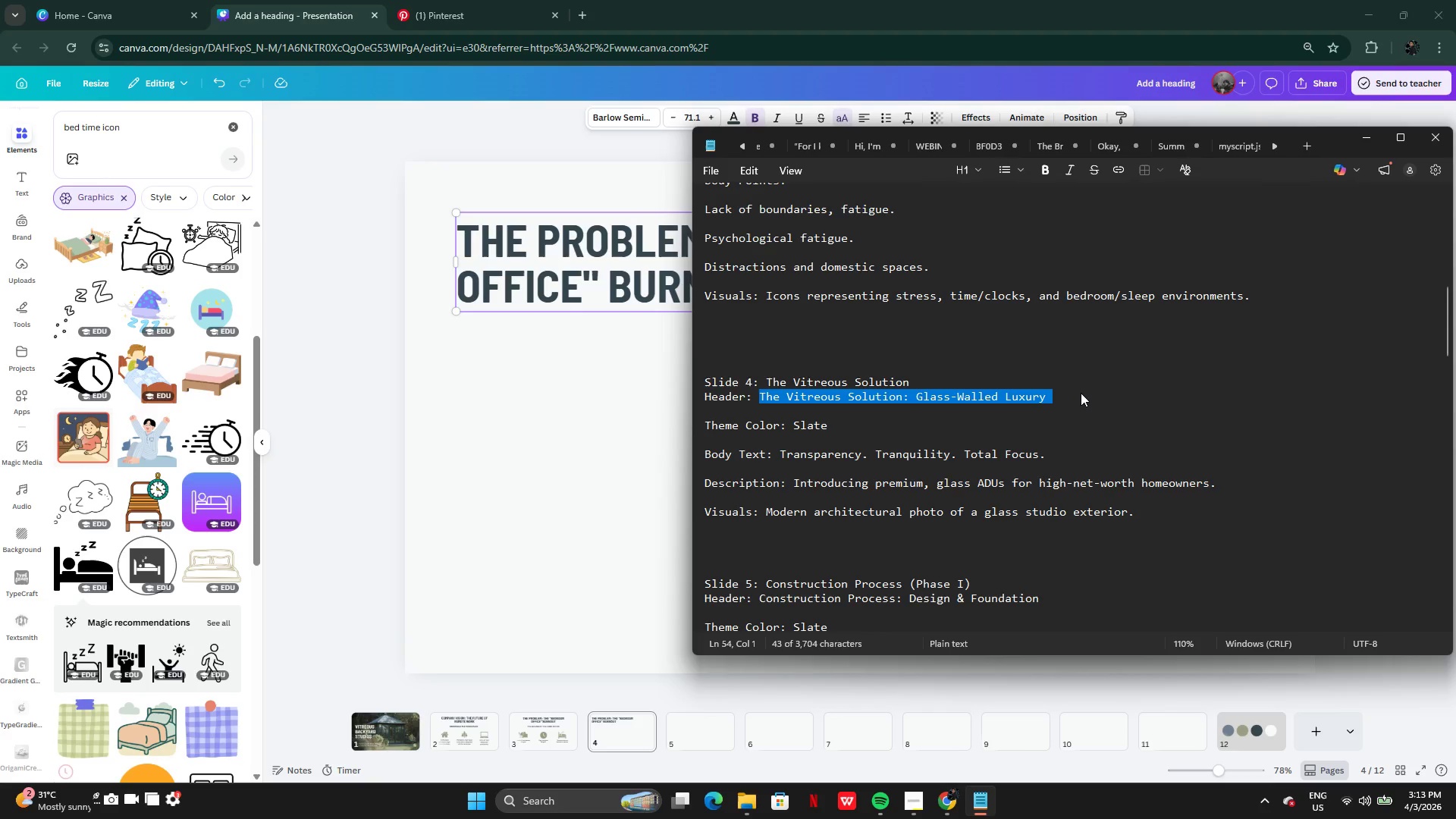 
key(Control+ControlLeft)
 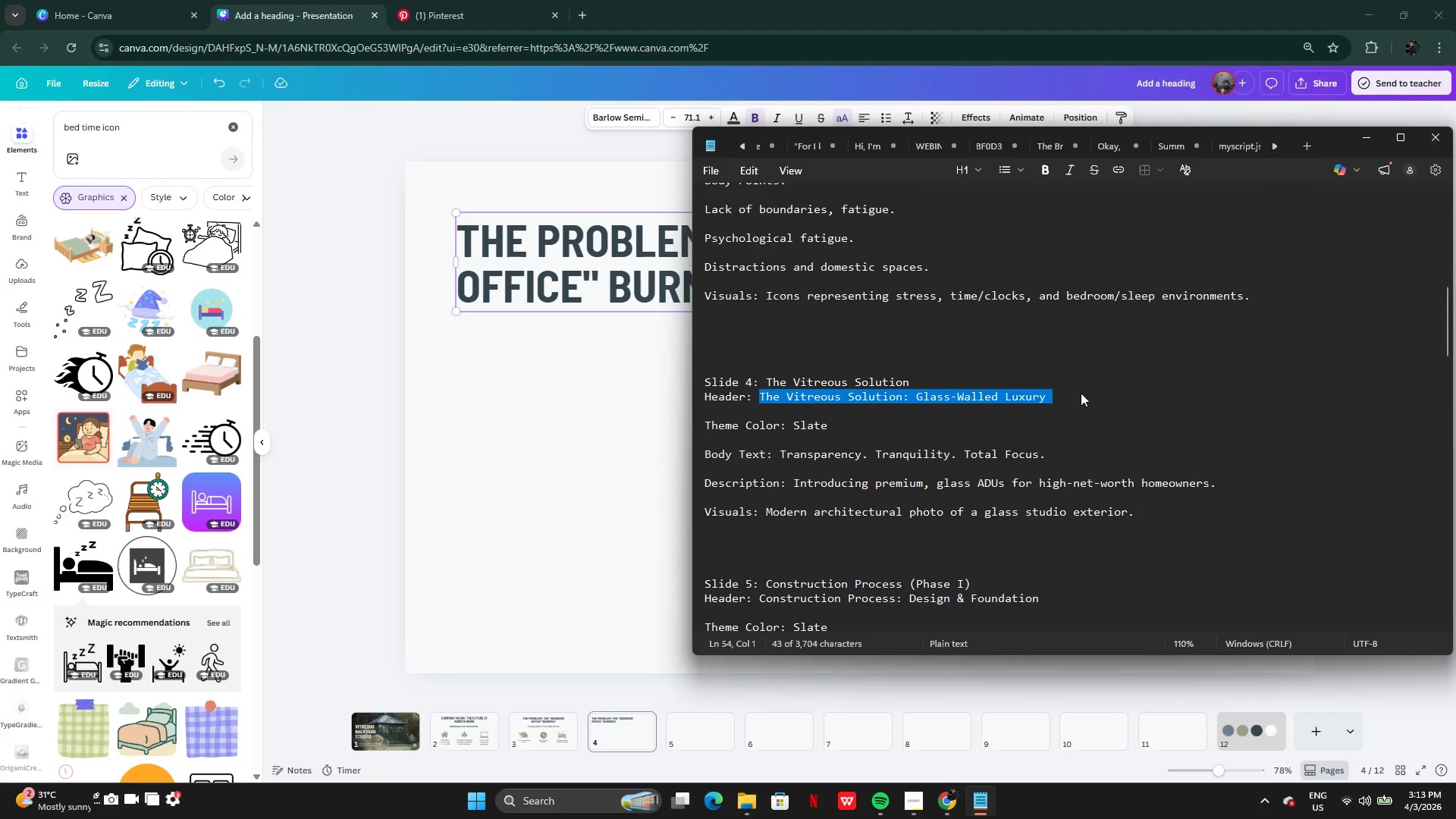 
key(Control+C)
 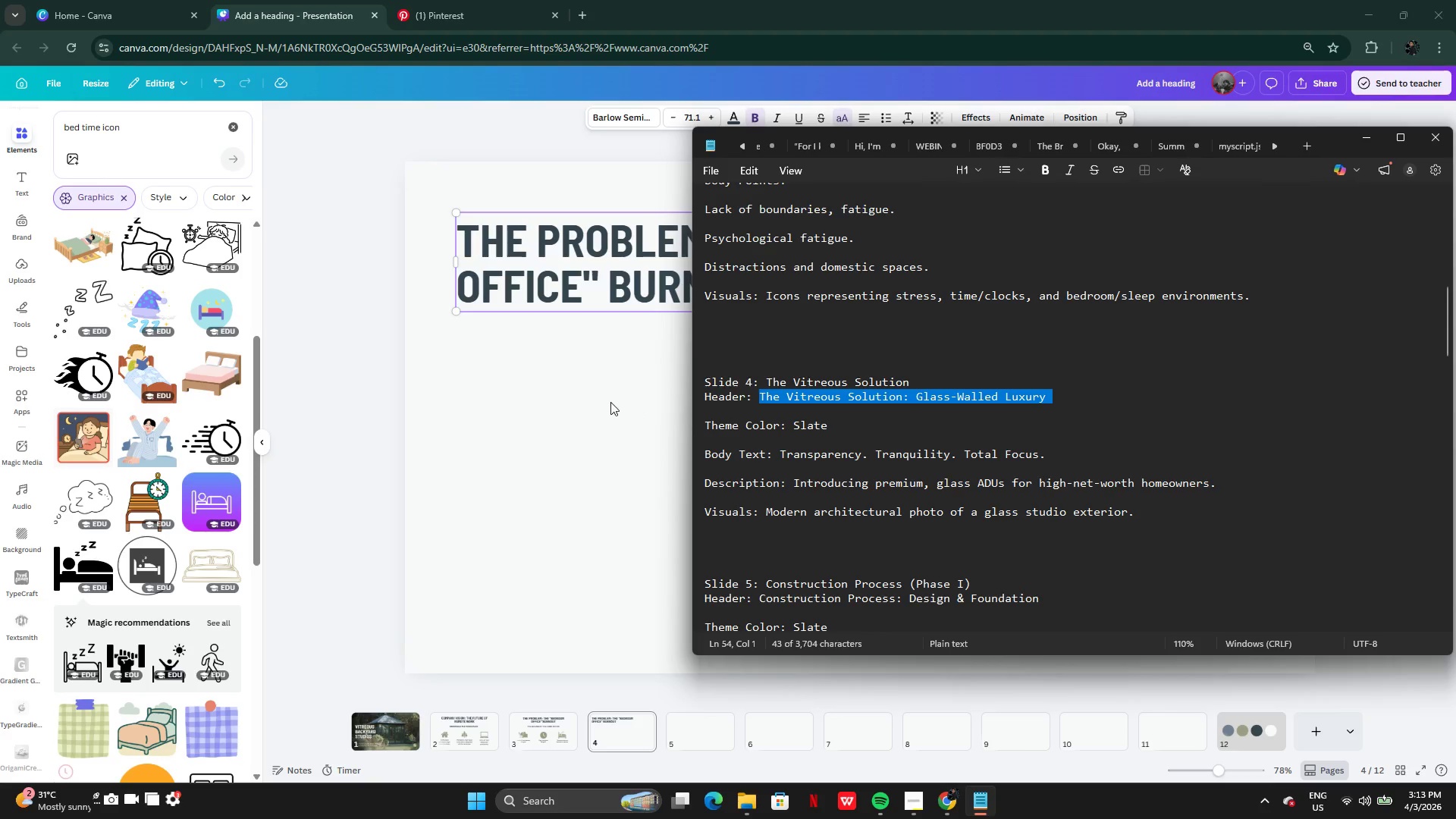 
left_click([609, 402])
 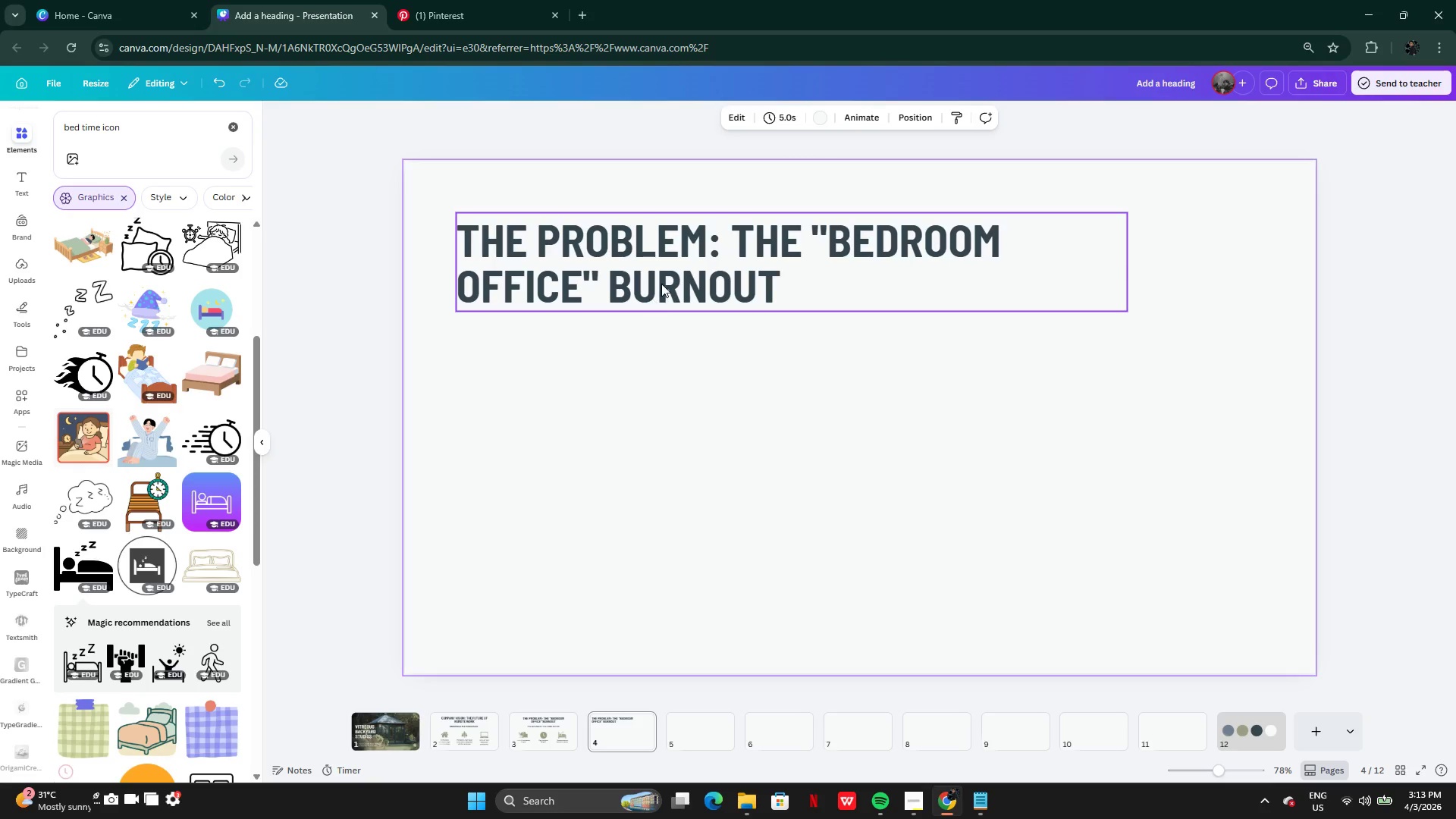 
double_click([661, 284])
 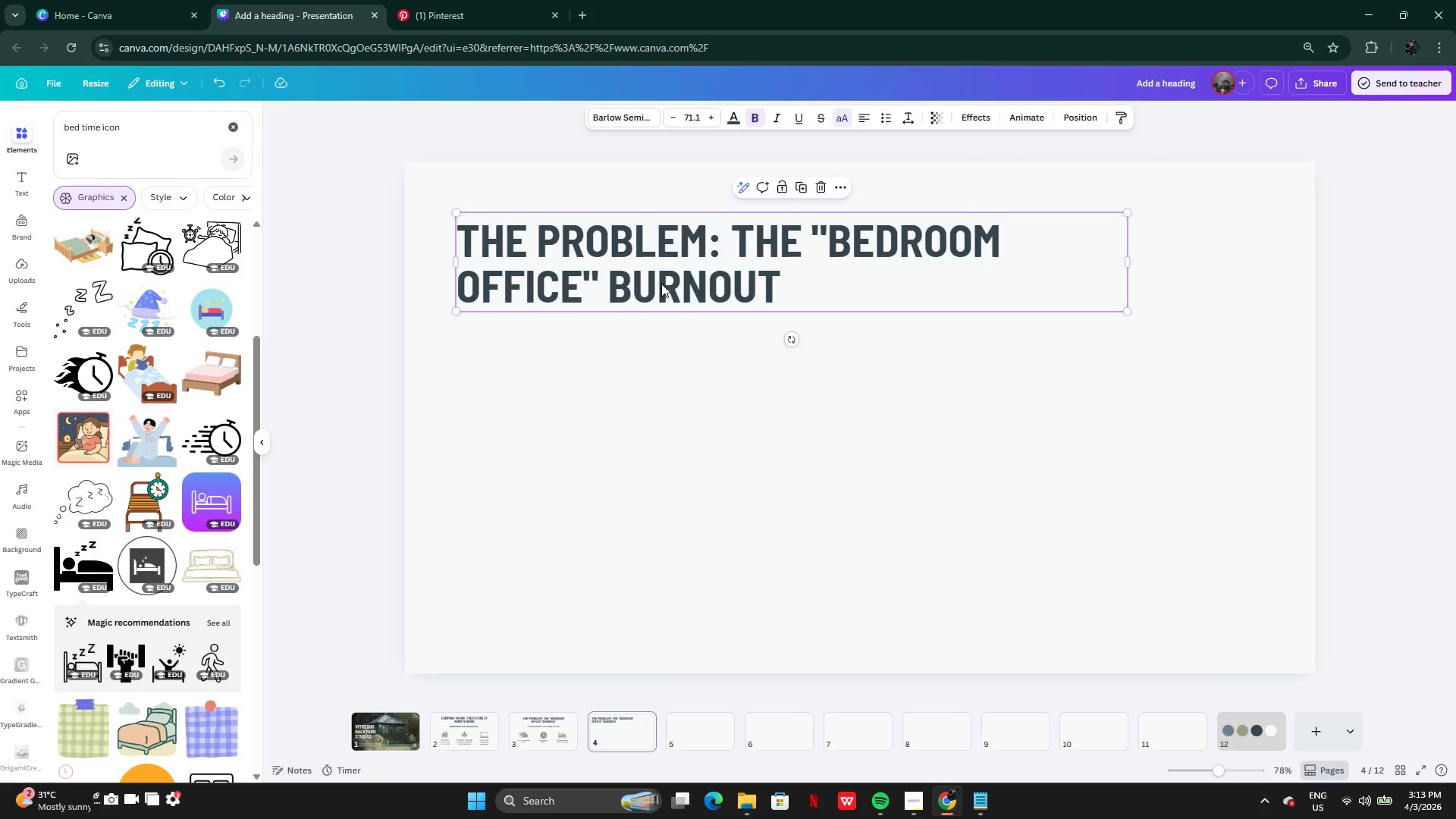 
key(Control+V)
 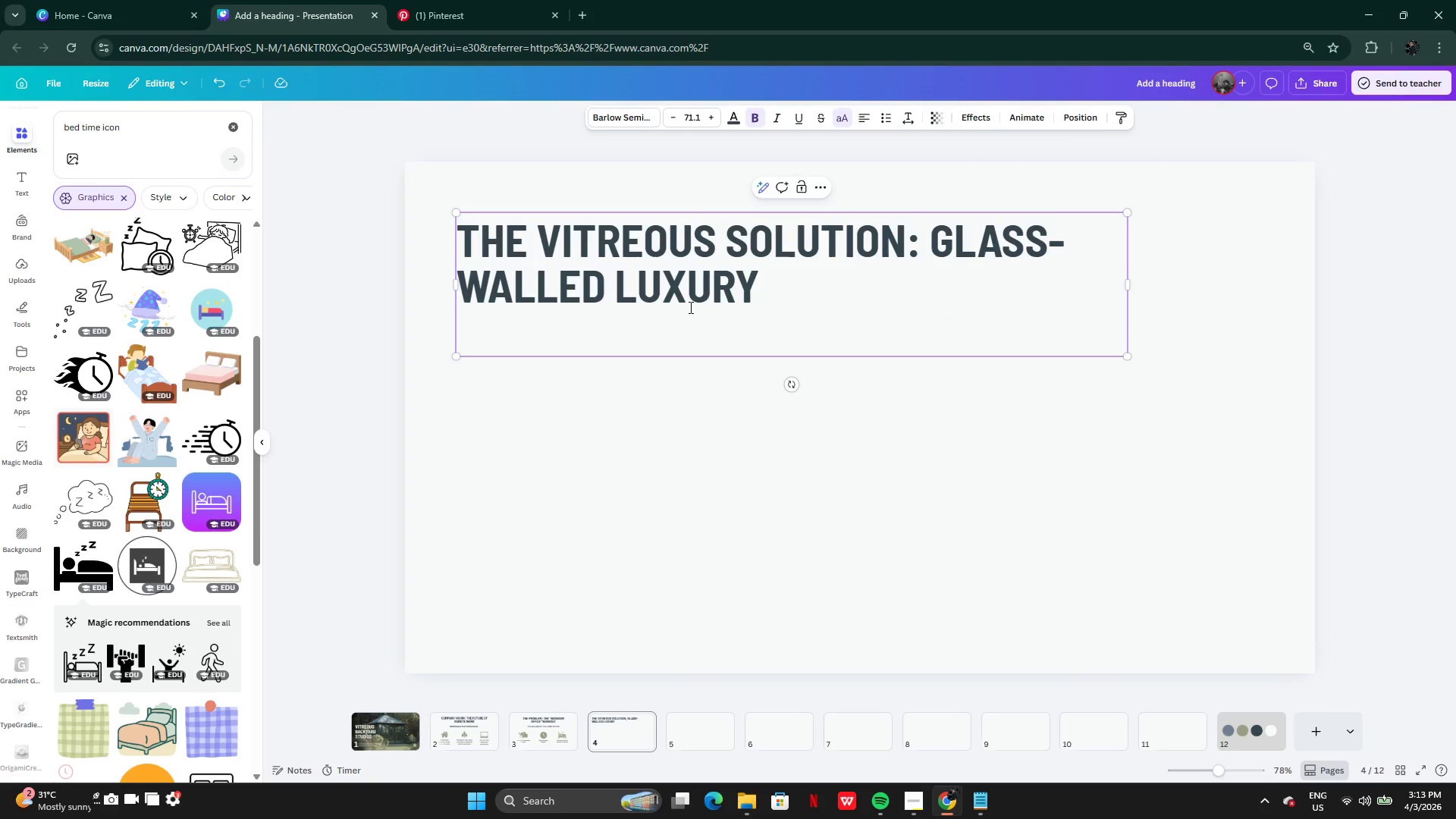 
key(Backspace)
 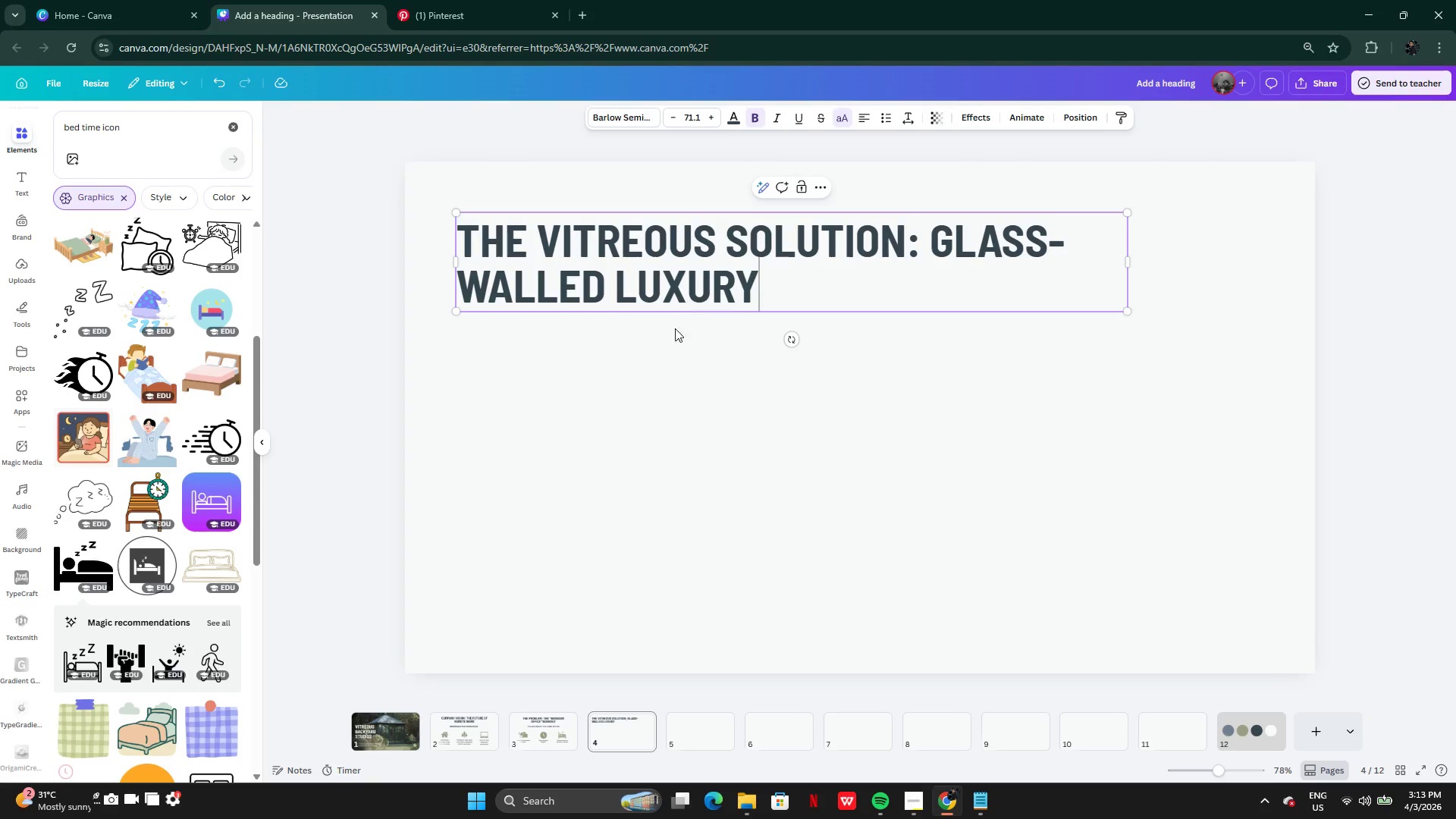 
left_click([676, 427])
 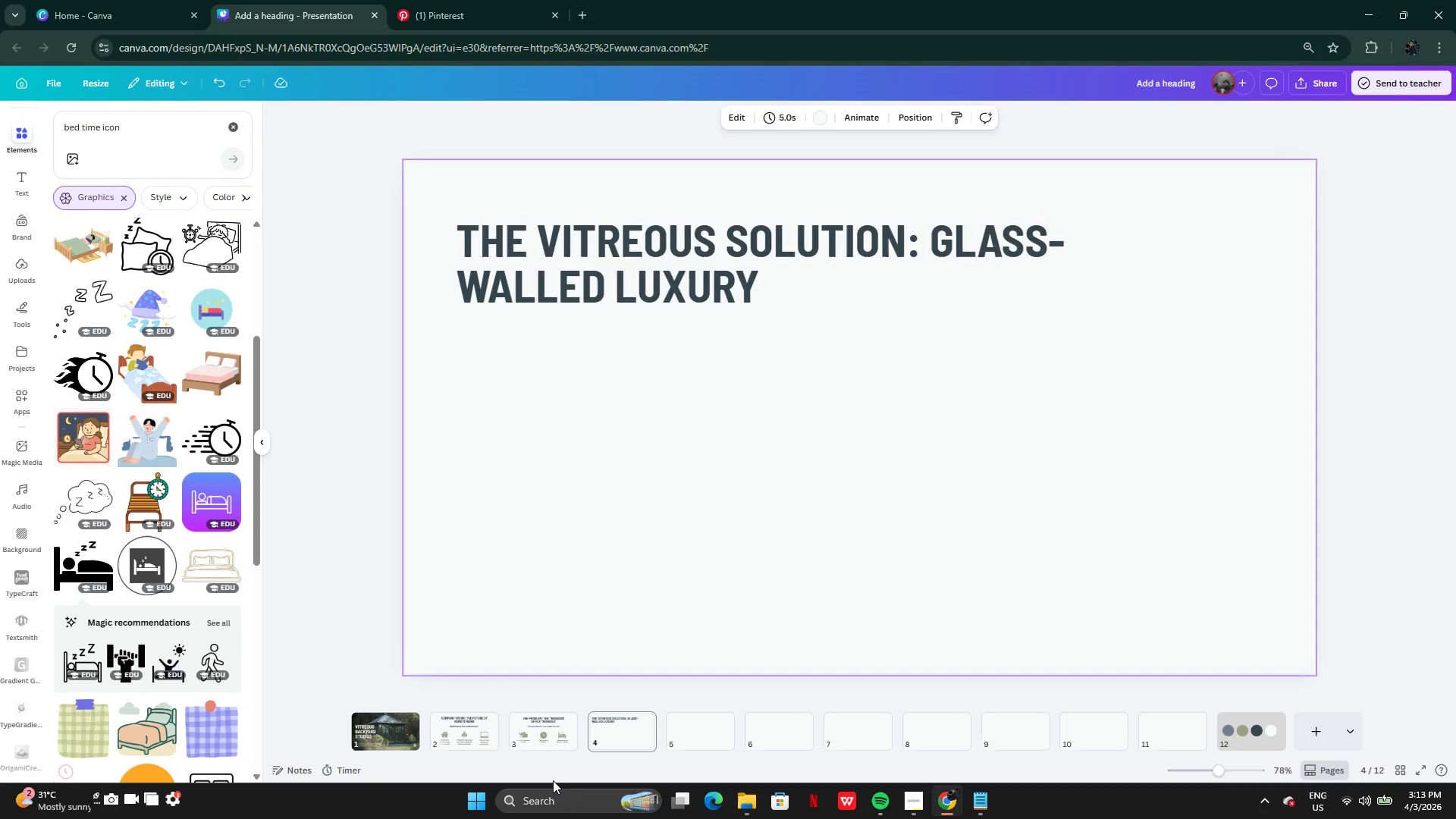 
left_click([540, 726])
 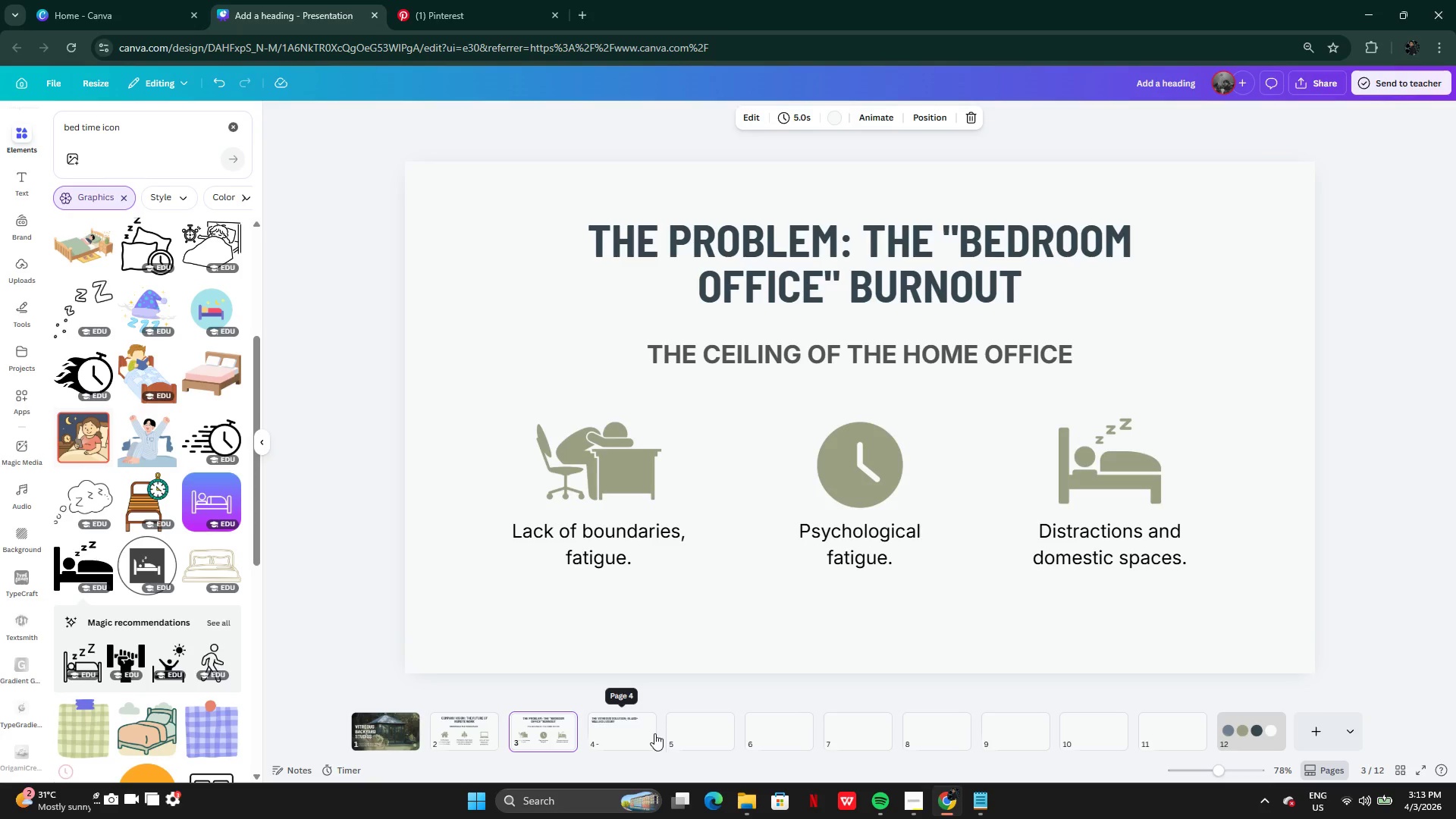 
left_click([618, 733])
 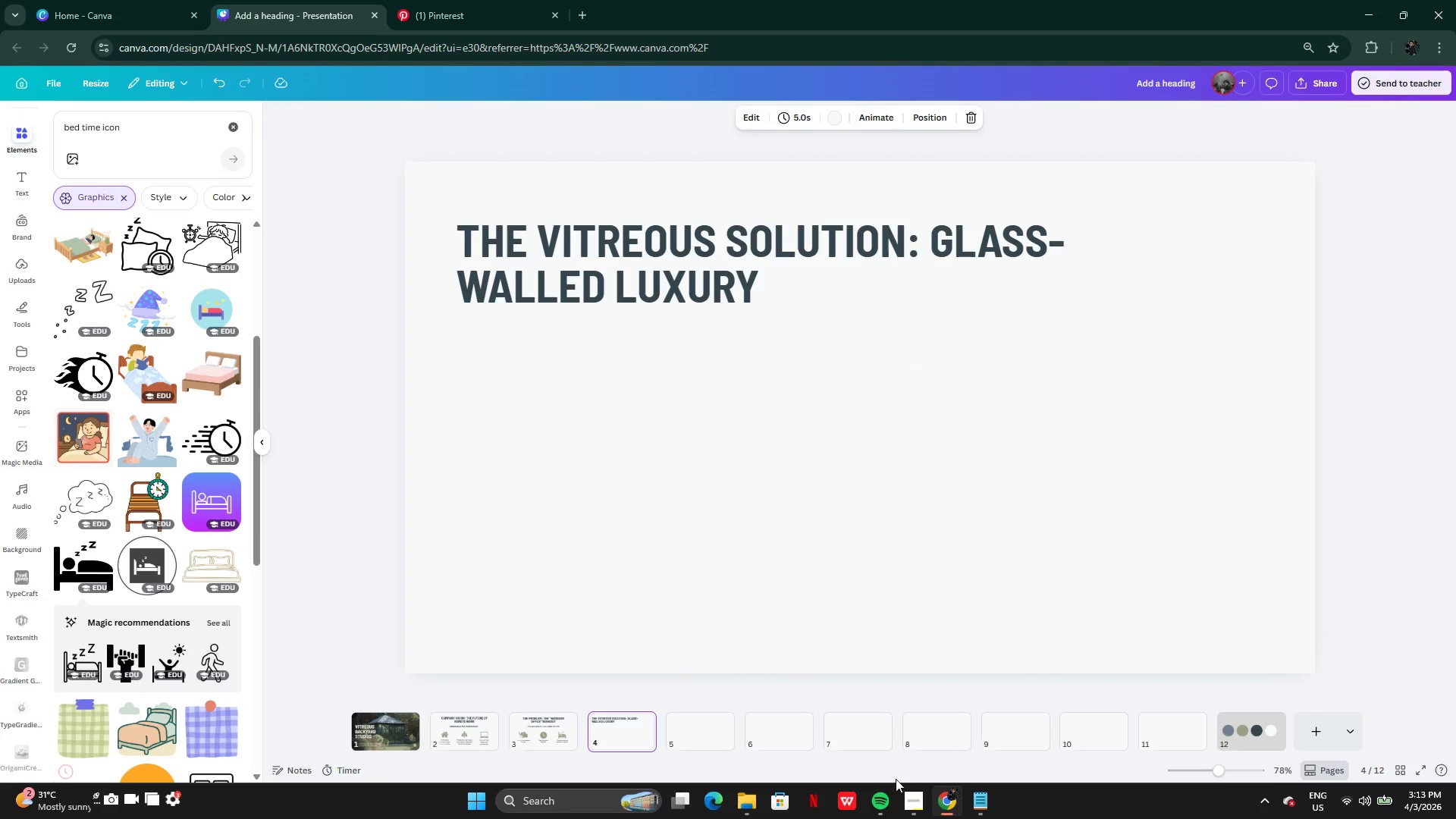 
left_click([539, 723])
 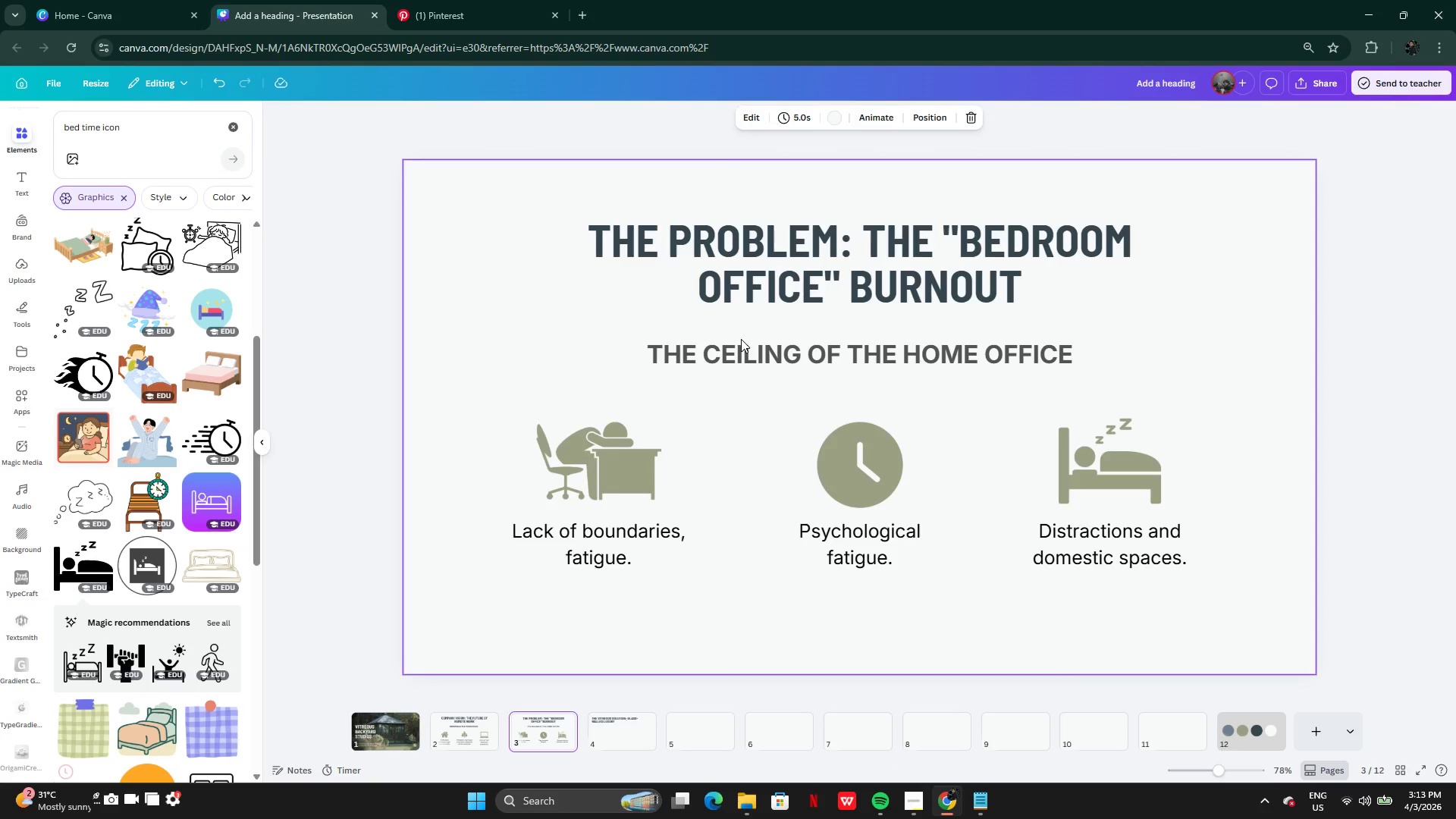 
left_click([745, 350])
 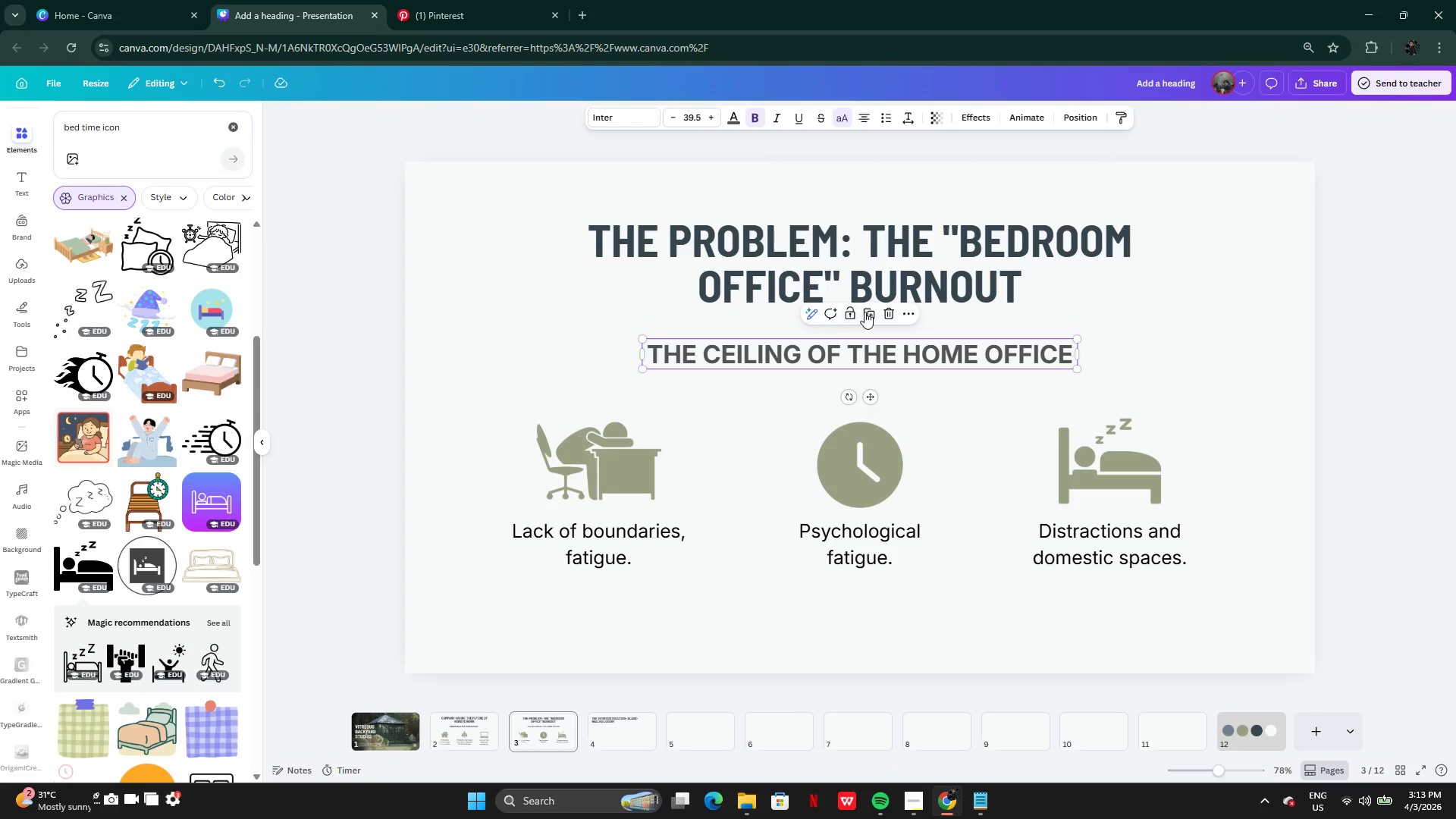 
left_click([866, 312])
 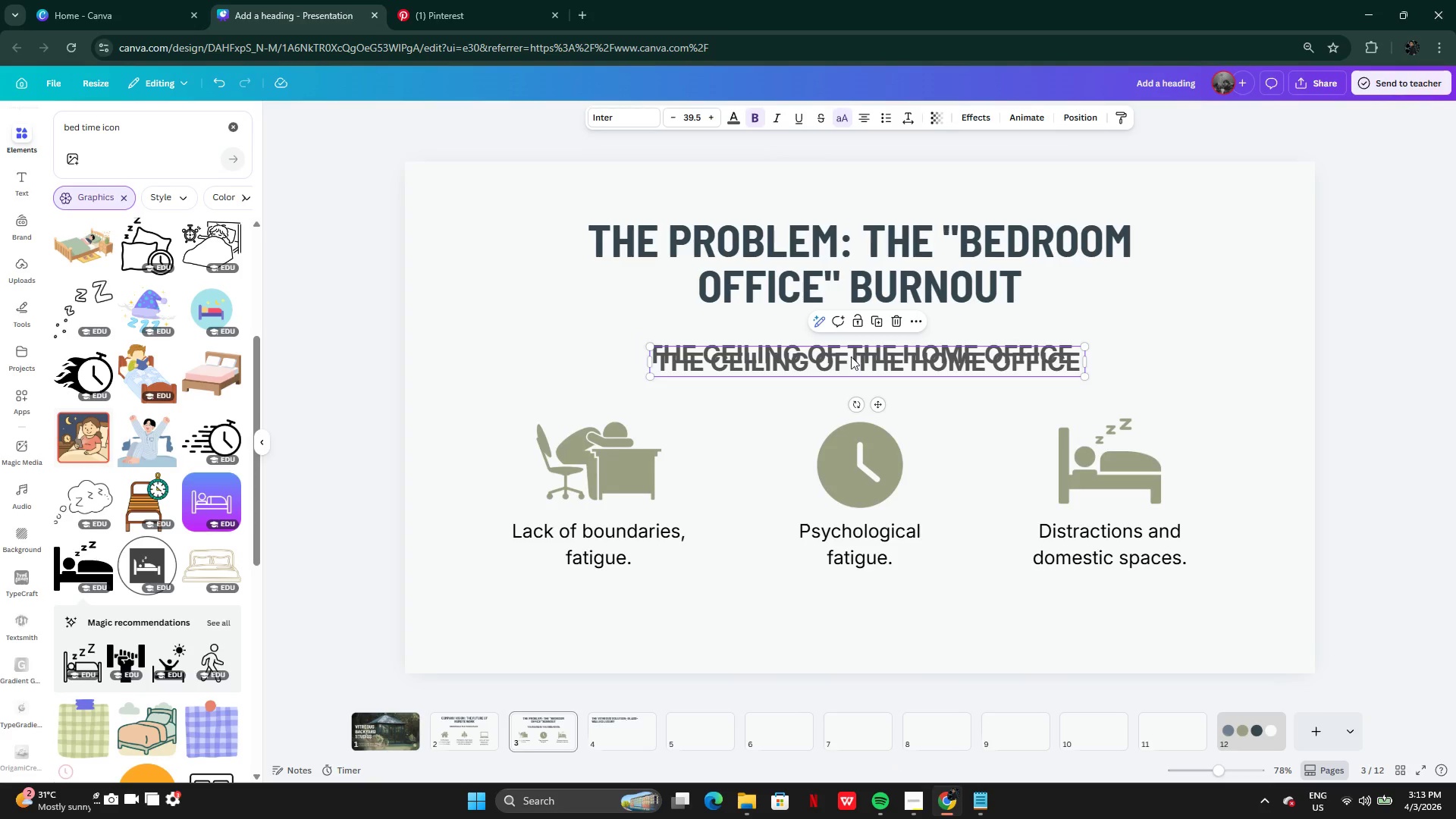 
left_click_drag(start_coordinate=[850, 359], to_coordinate=[603, 727])
 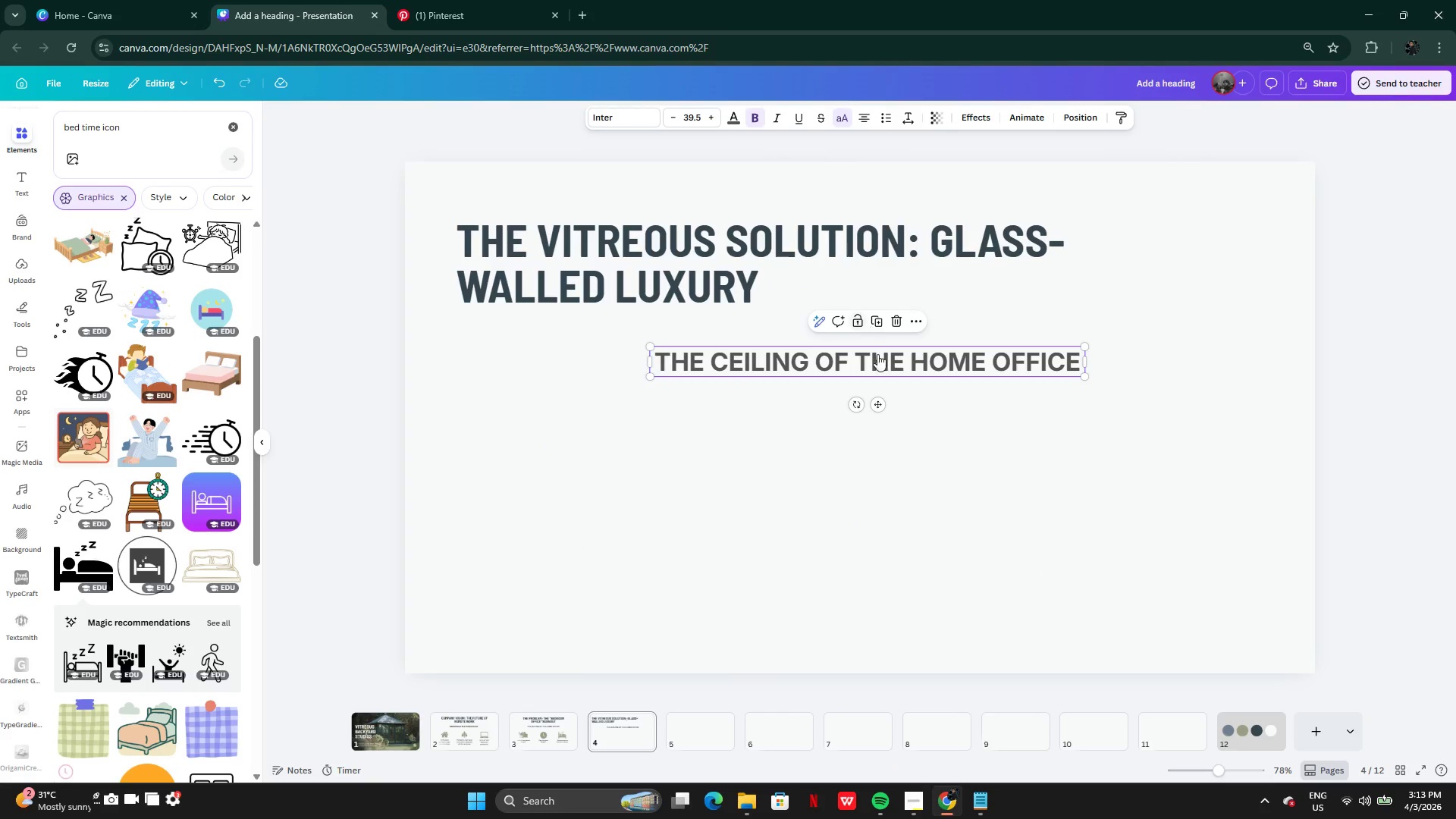 
left_click_drag(start_coordinate=[885, 359], to_coordinate=[802, 357])
 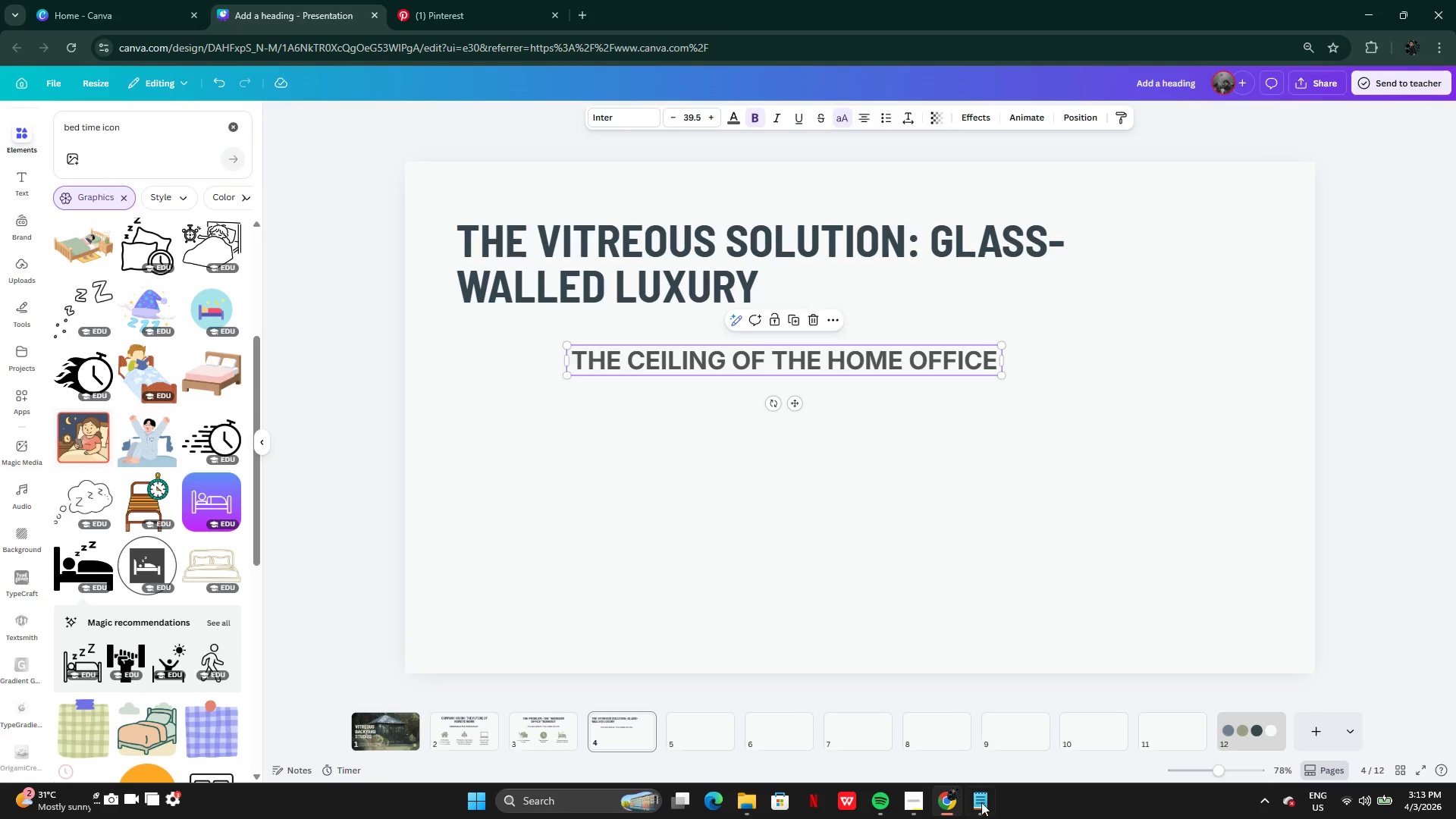 
left_click([981, 802])
 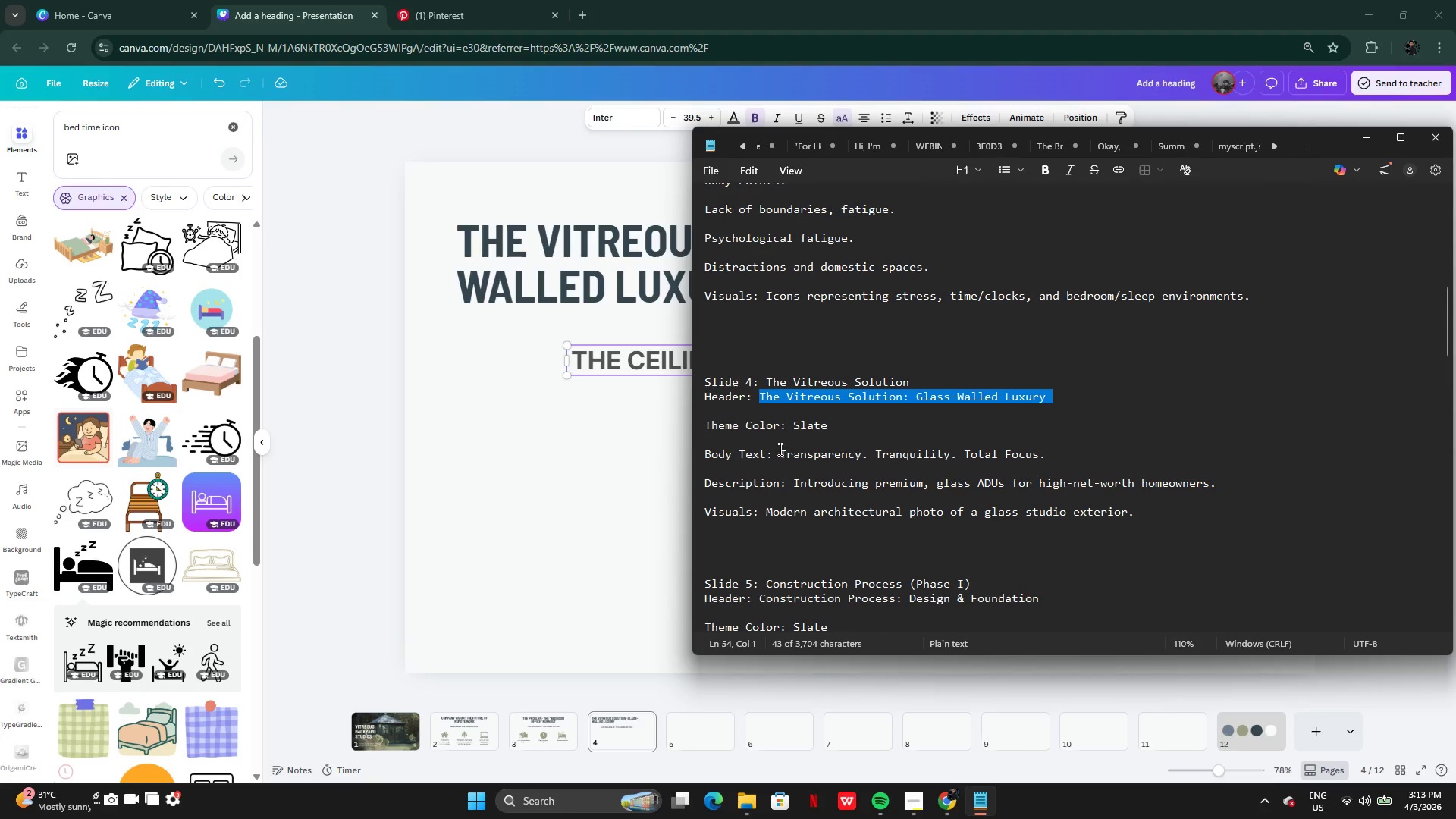 
left_click([777, 463])
 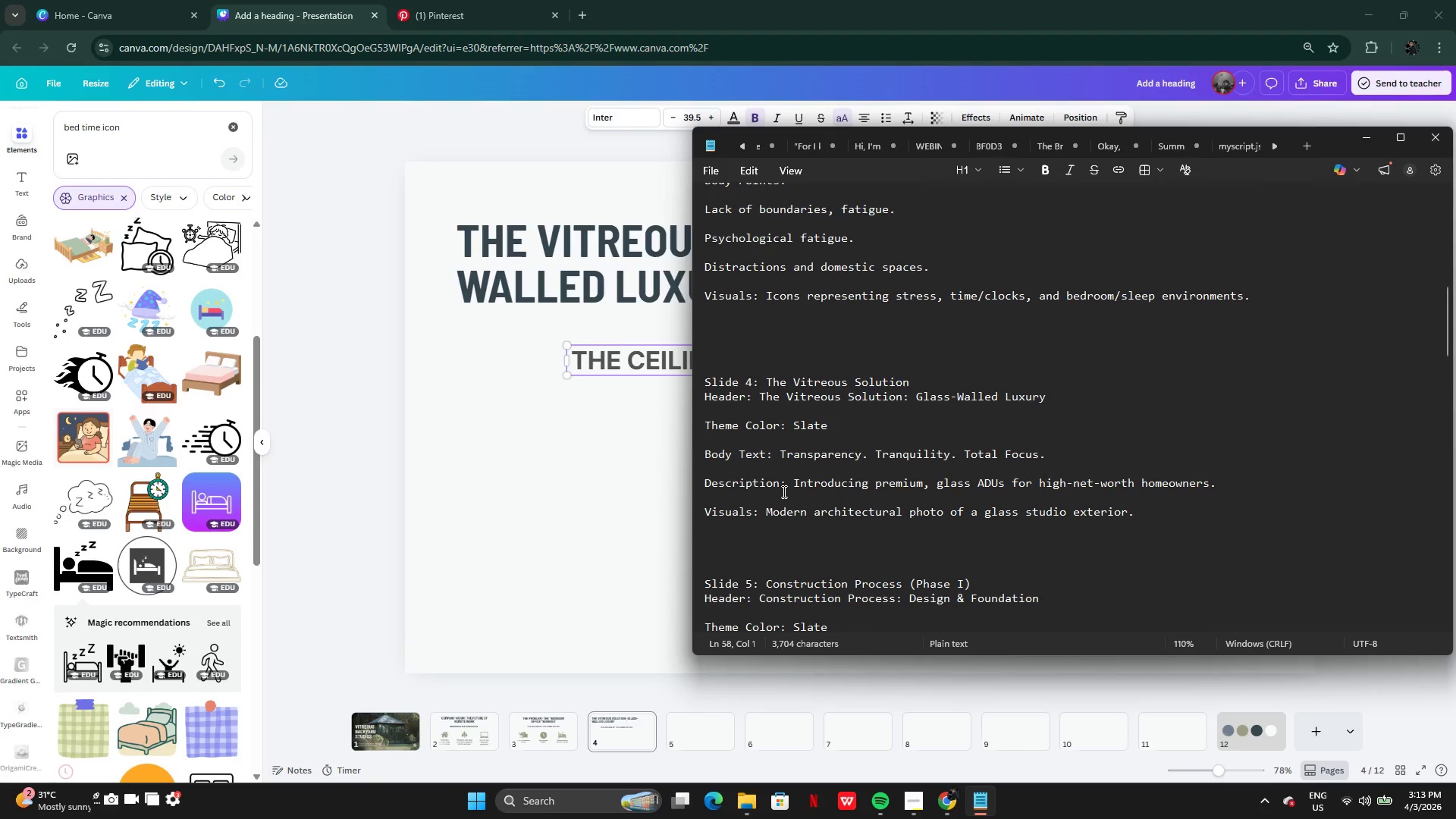 
left_click([783, 492])
 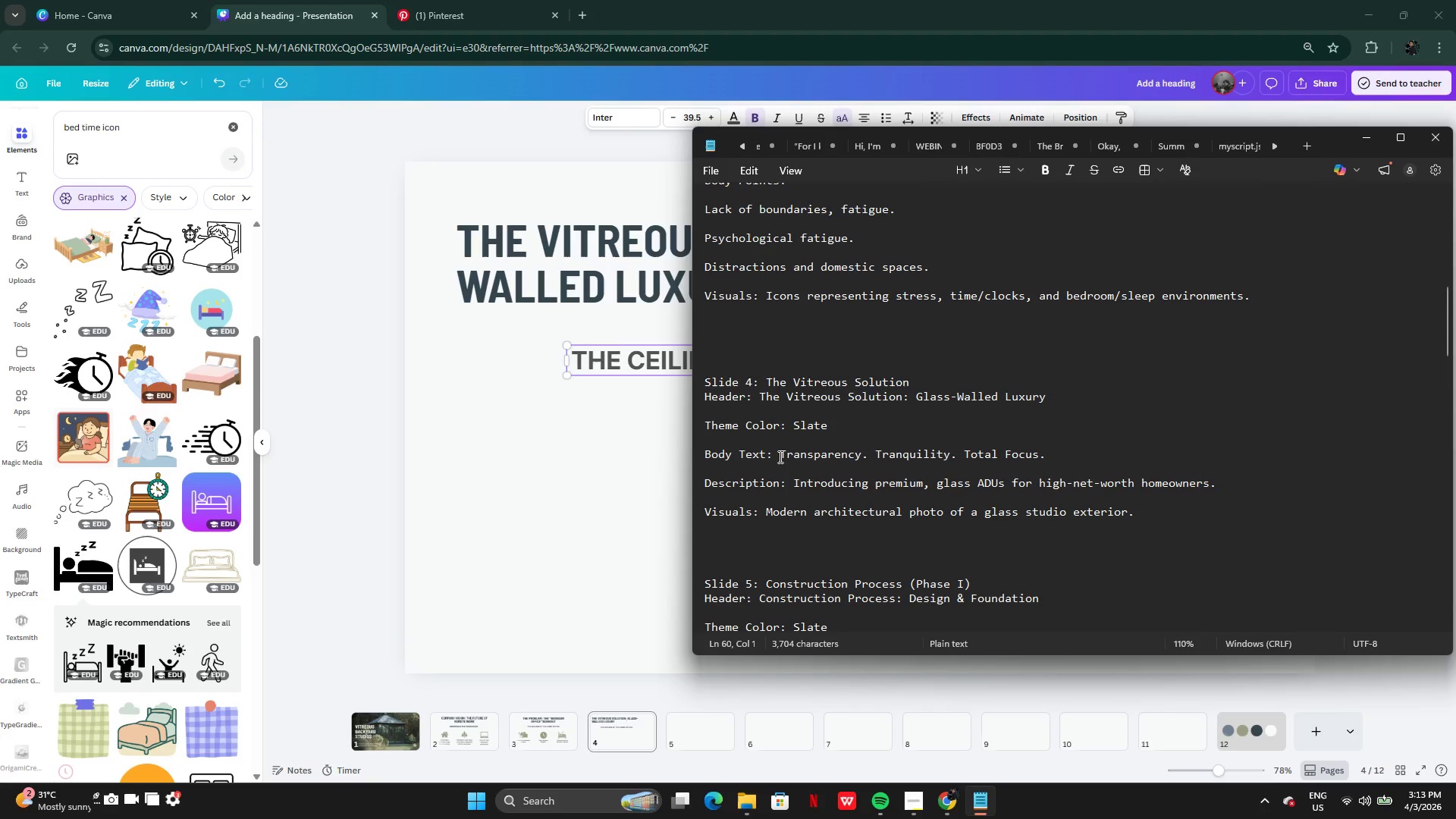 
left_click([779, 457])
 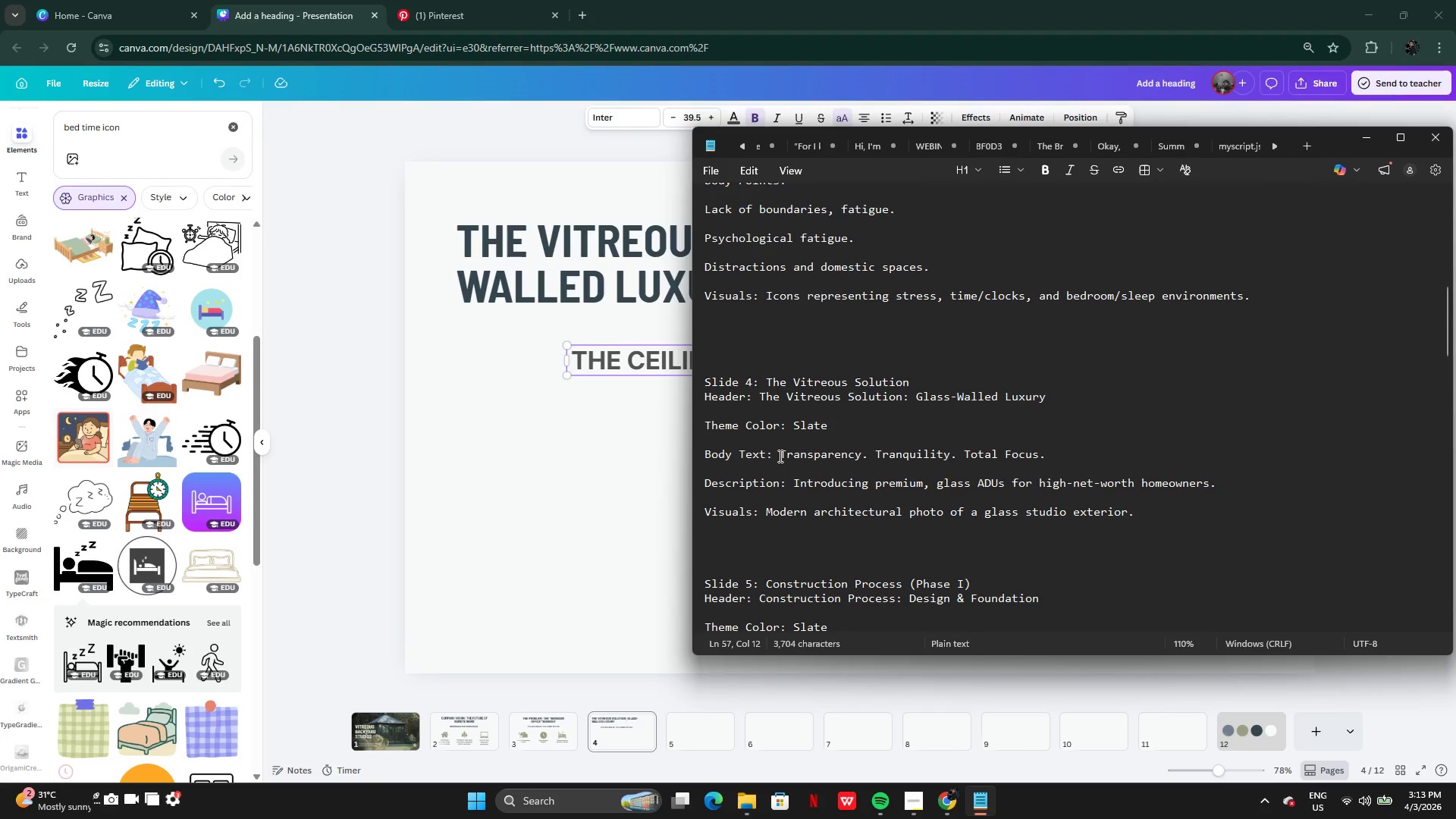 
left_click_drag(start_coordinate=[779, 456], to_coordinate=[867, 452])
 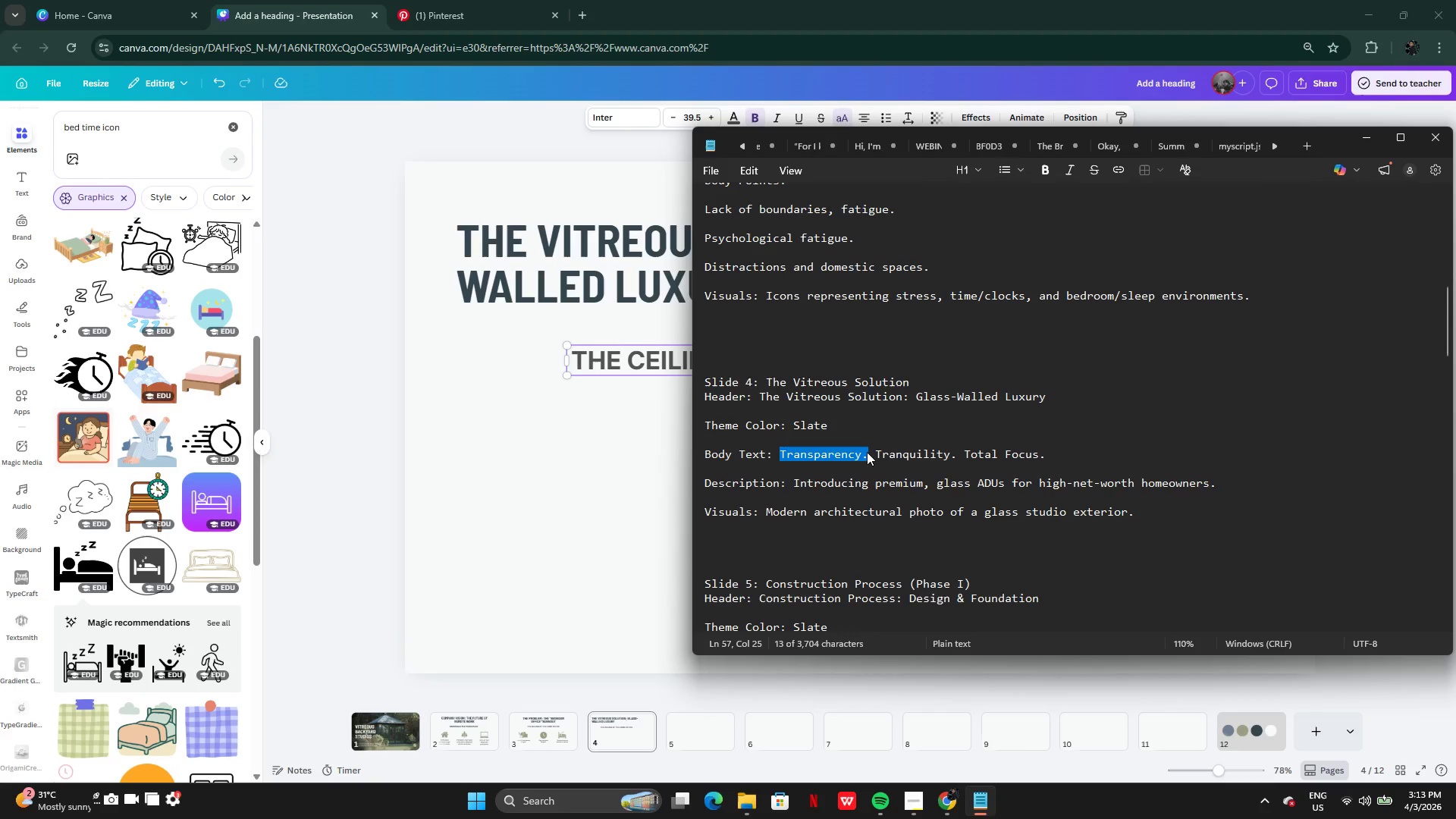 
key(Control+C)
 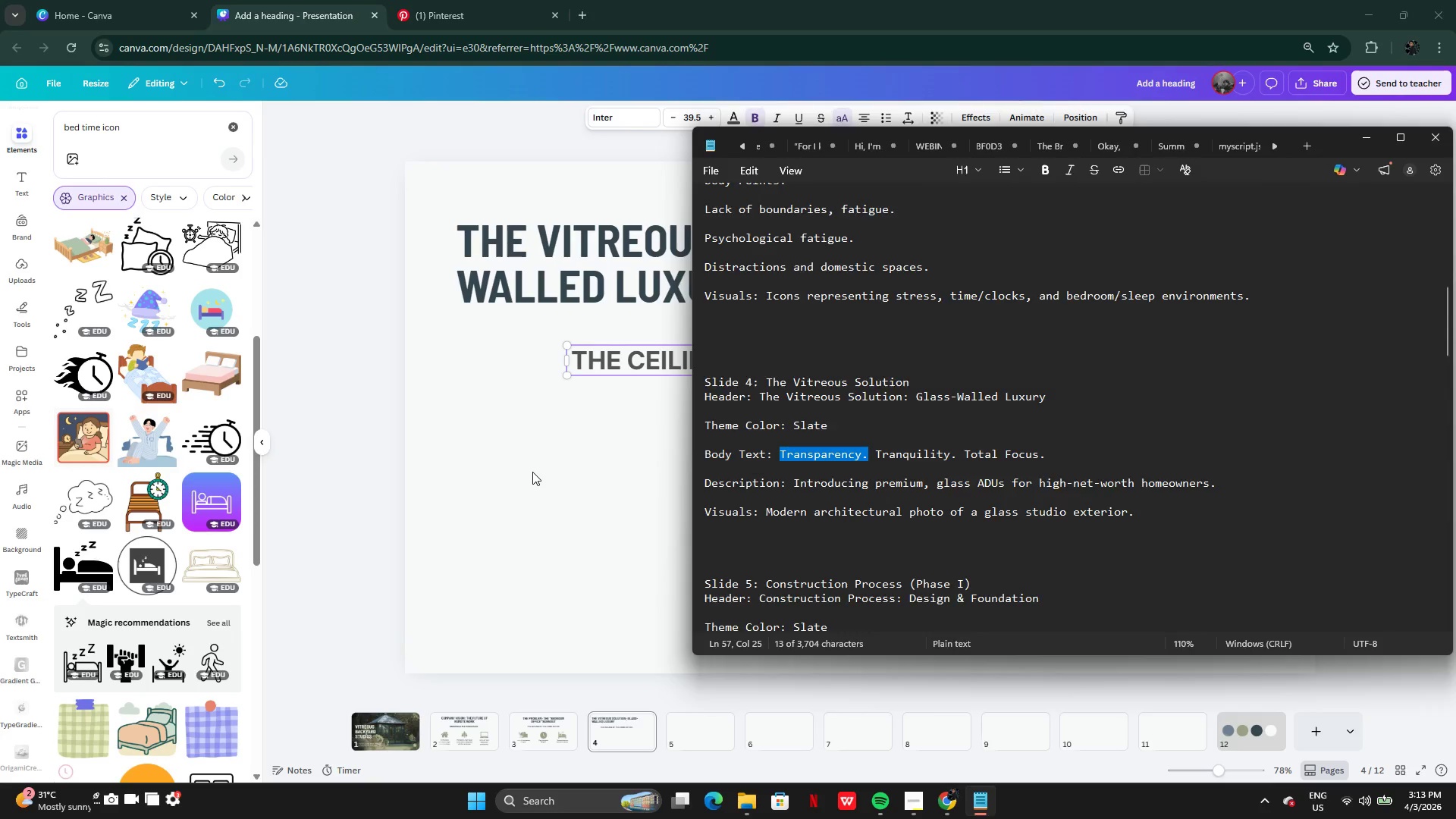 
left_click([532, 472])
 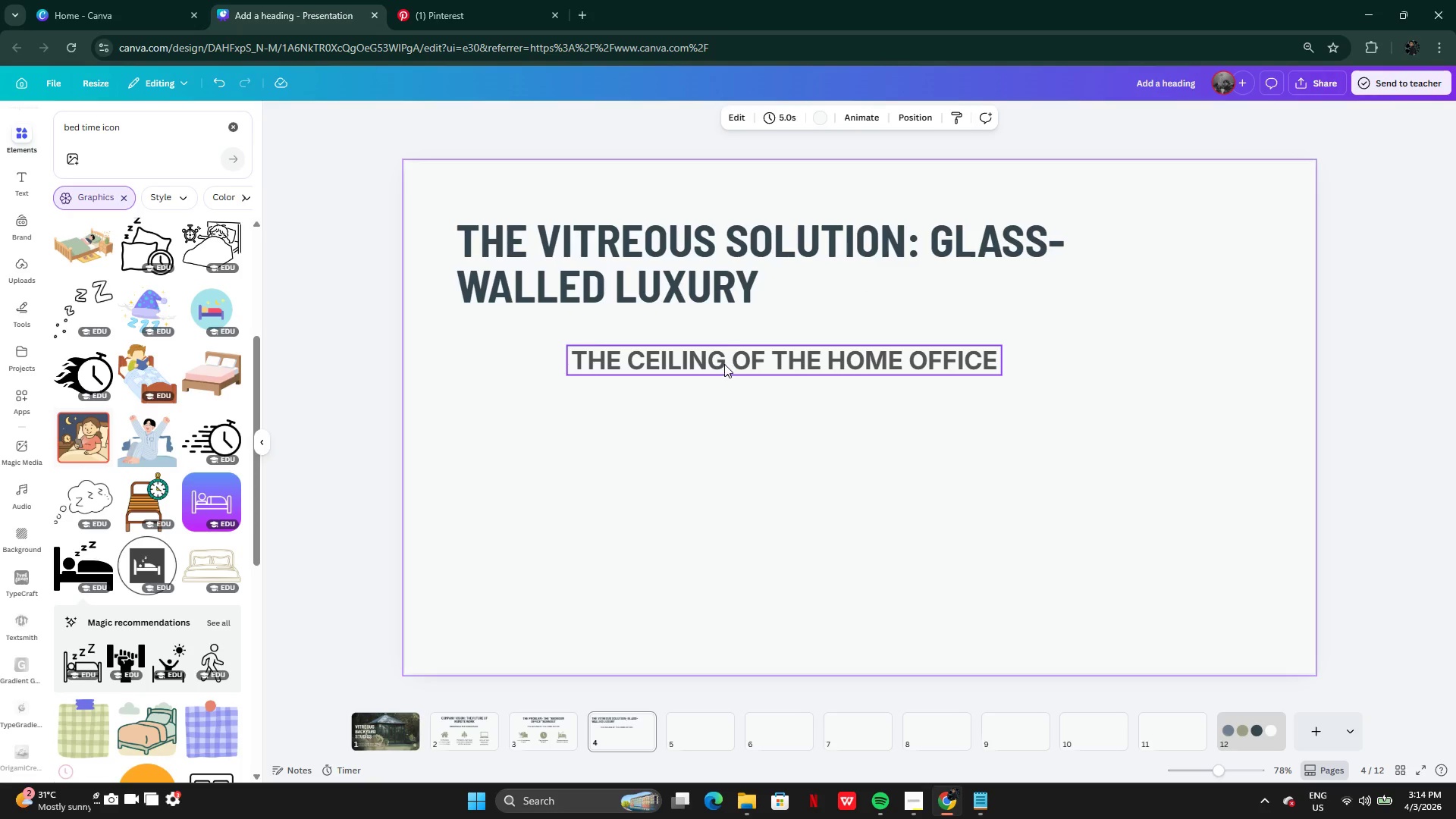 
double_click([724, 364])
 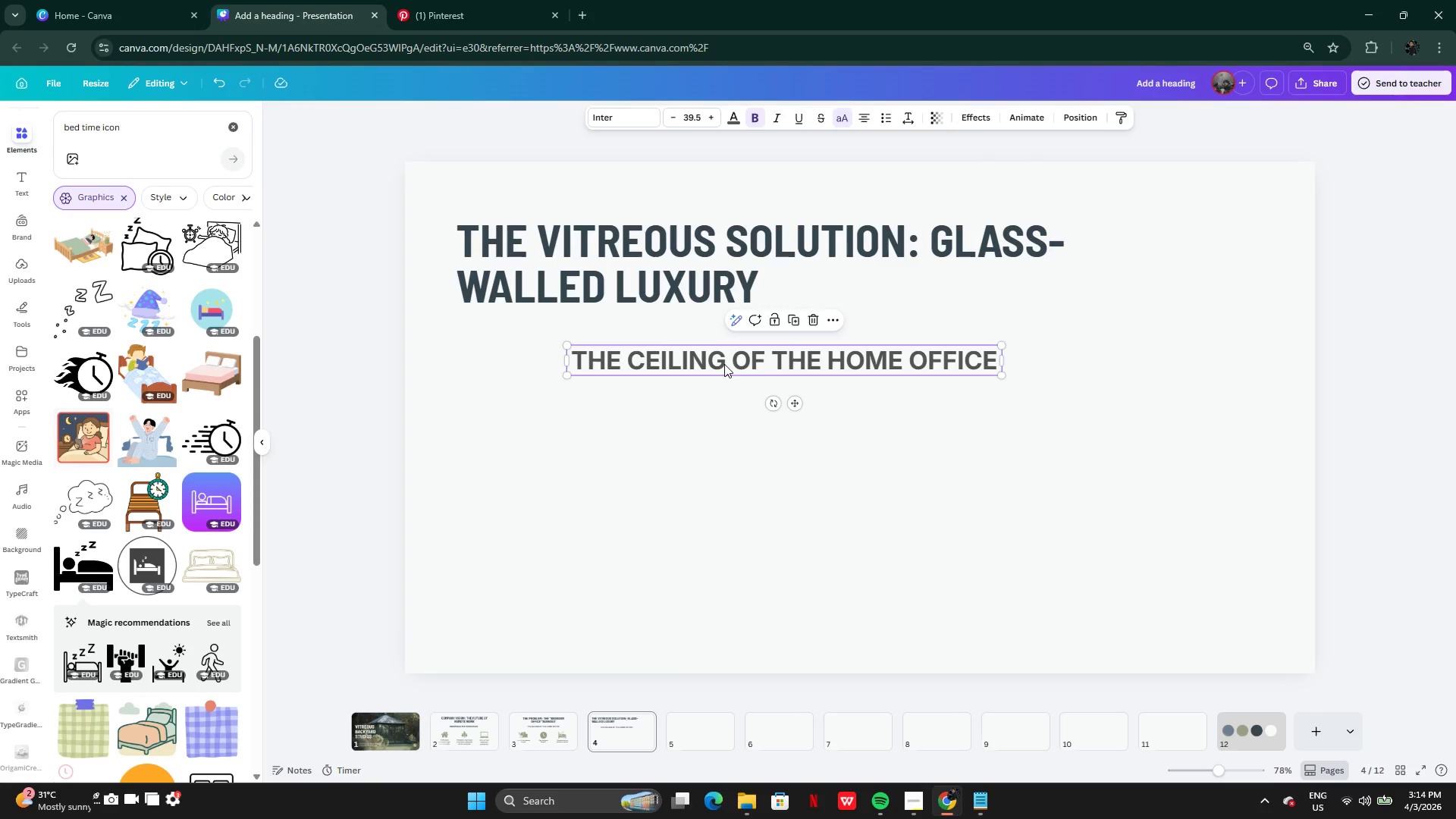 
key(Control+V)
 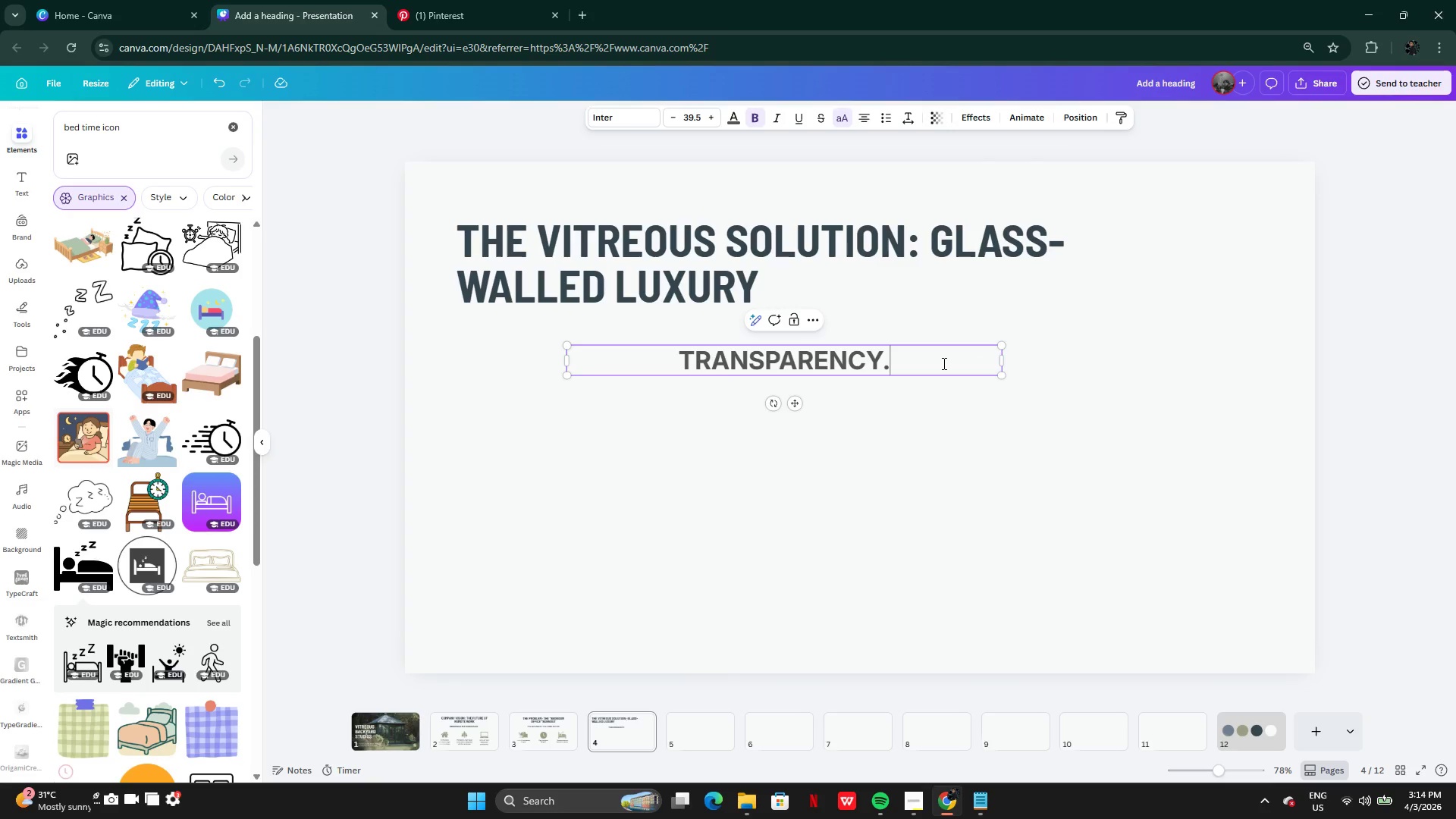 
key(Backspace)
 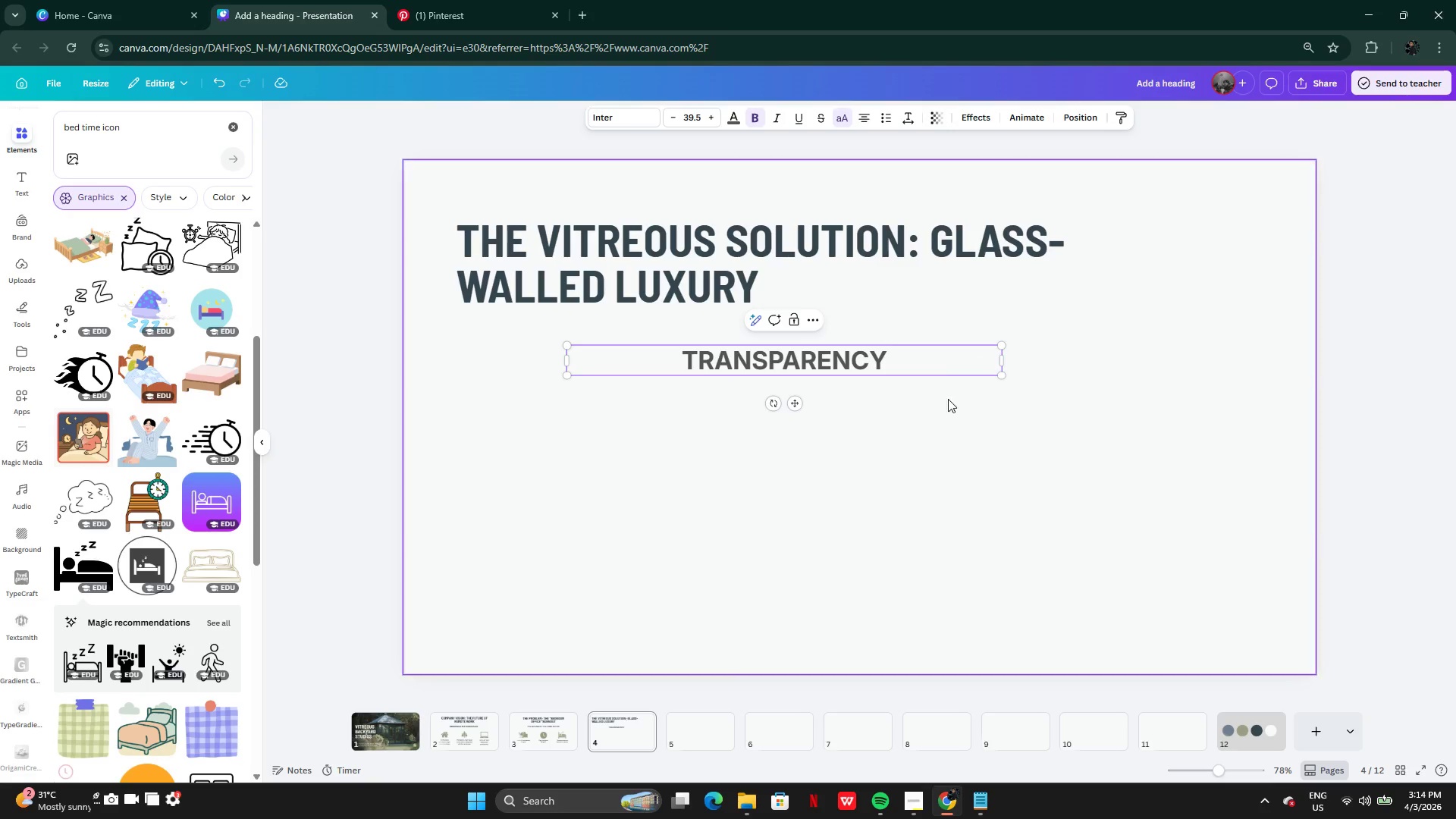 
left_click([959, 403])
 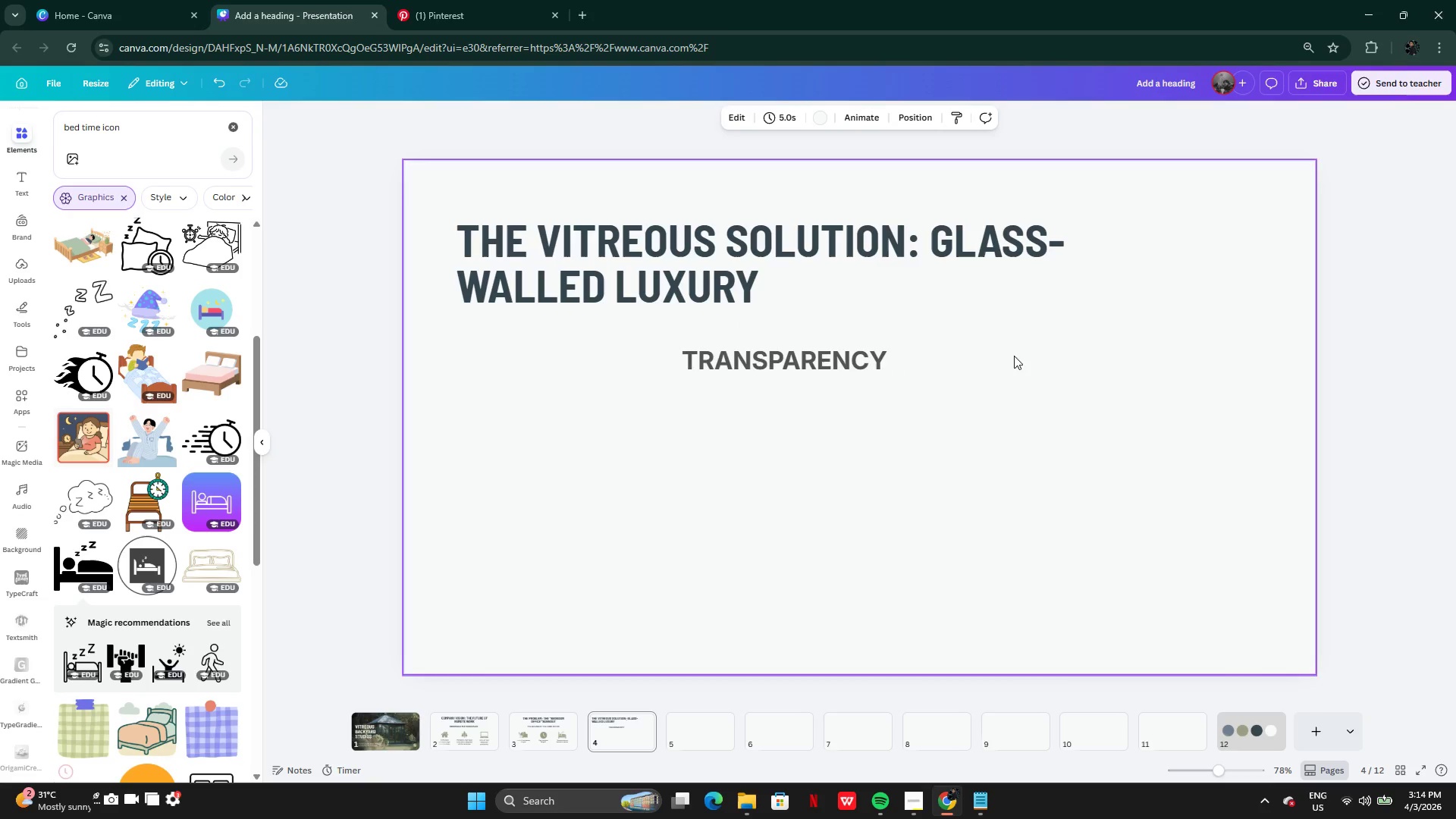 
left_click([987, 364])
 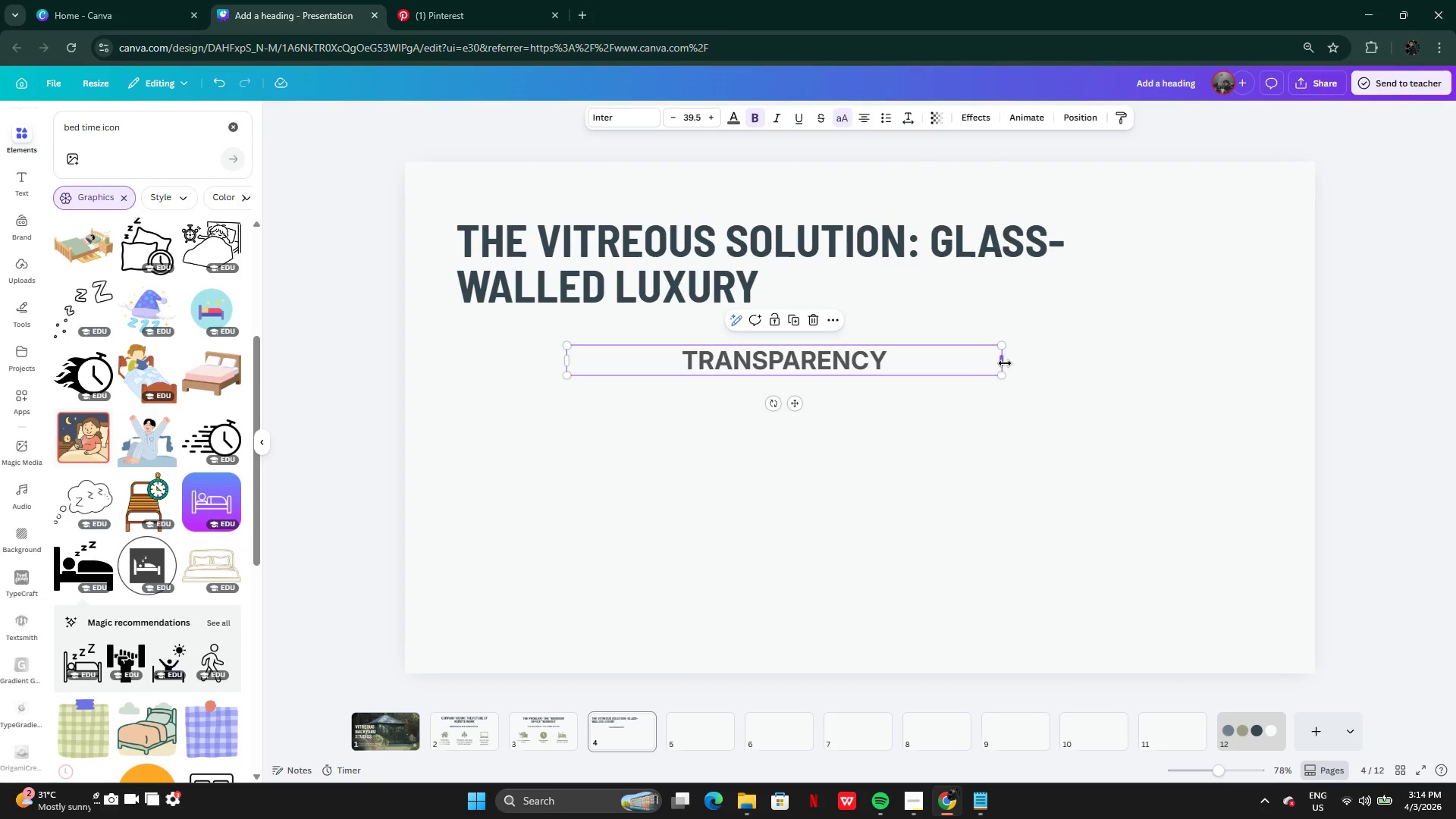 
left_click_drag(start_coordinate=[1005, 363], to_coordinate=[794, 347])
 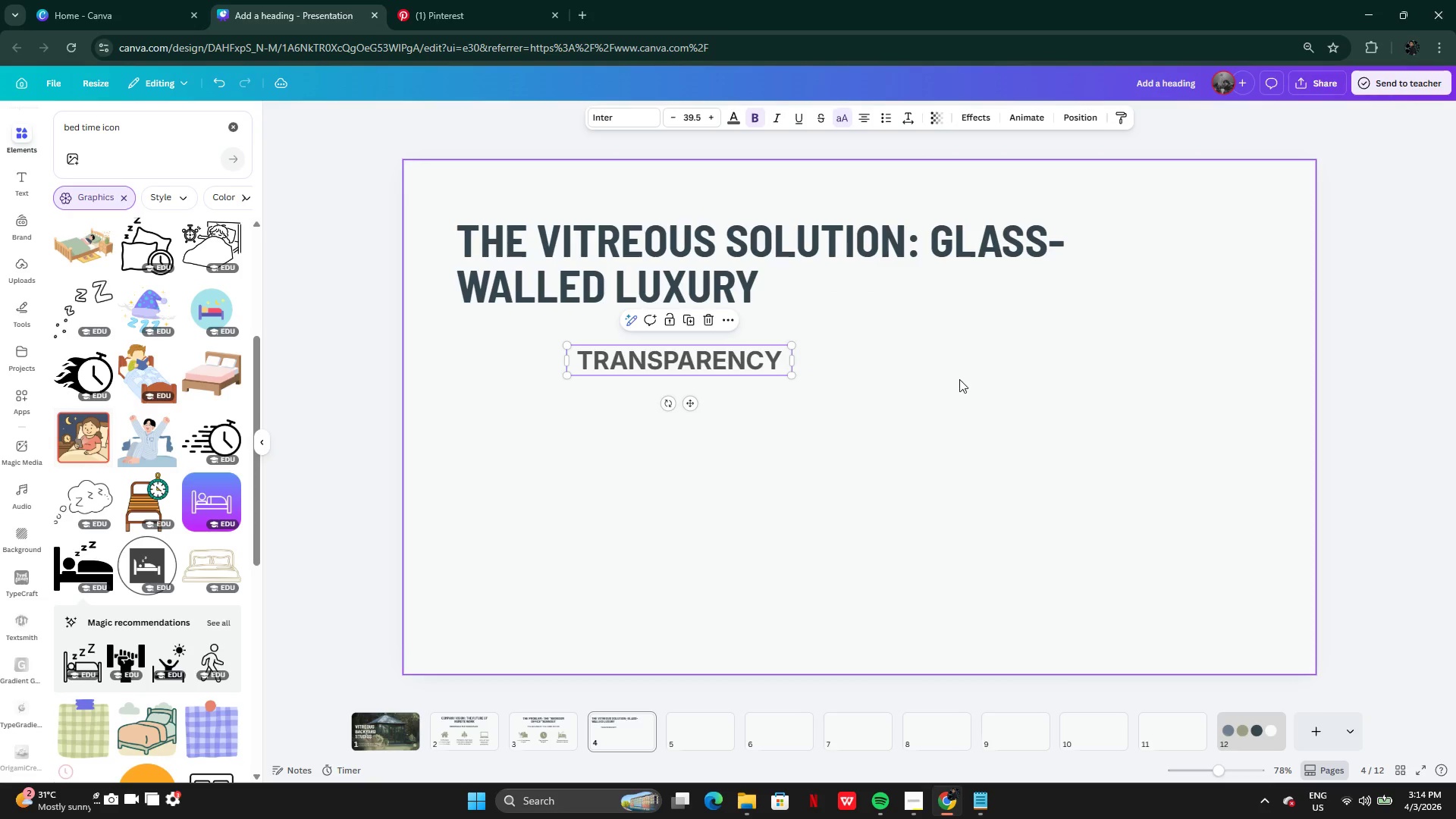 
left_click([959, 379])
 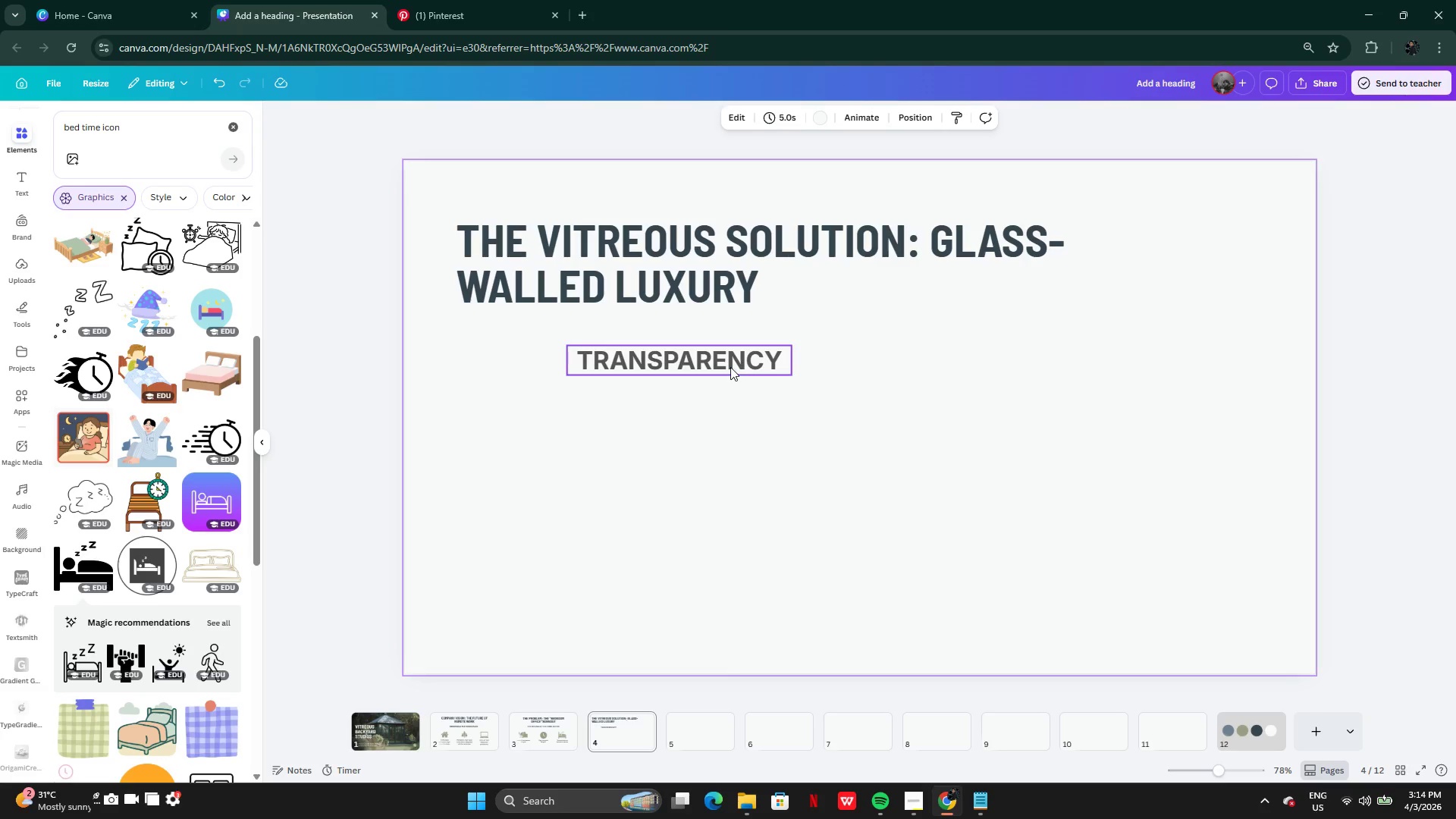 
left_click([730, 367])
 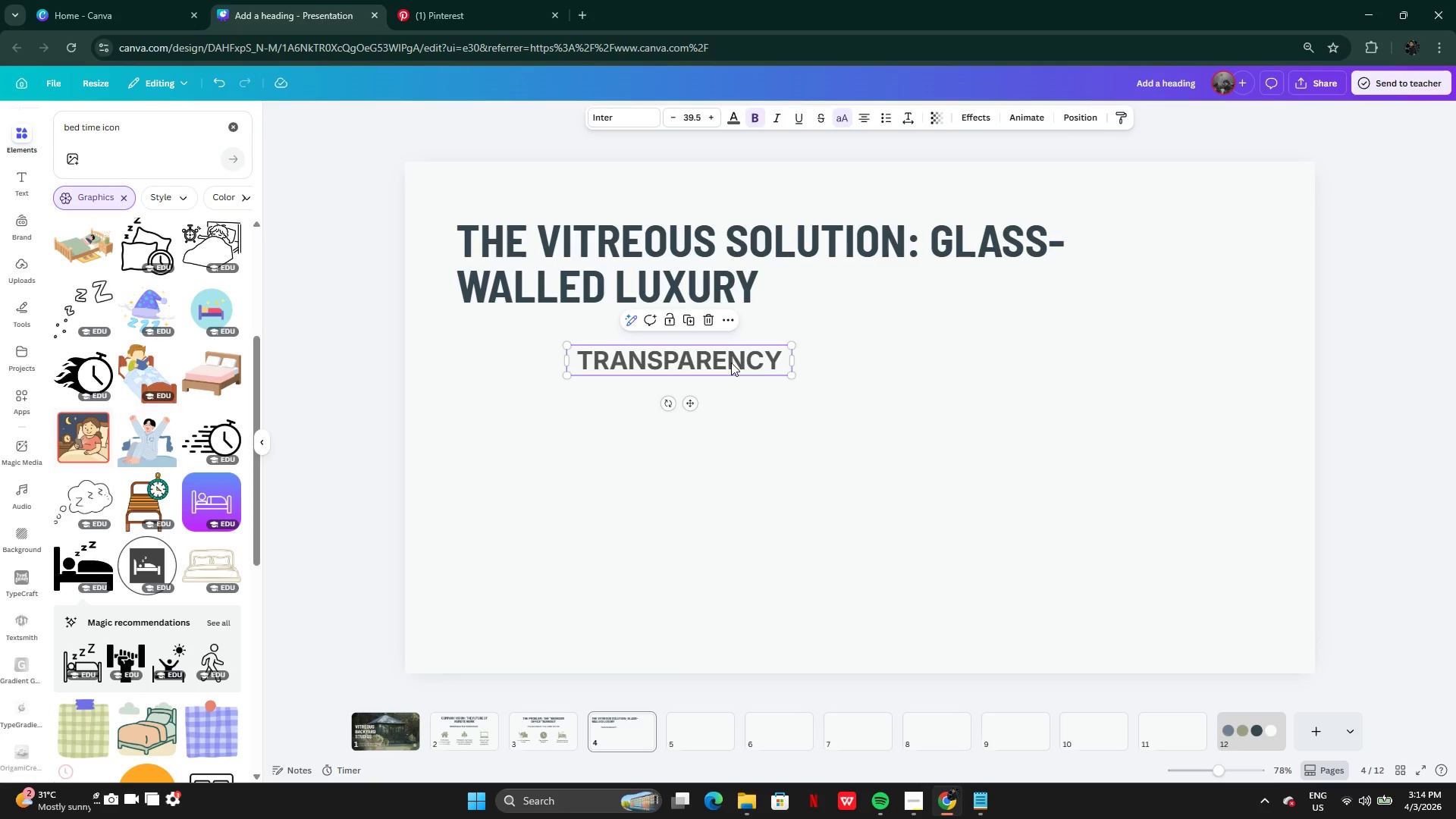 
left_click_drag(start_coordinate=[735, 363], to_coordinate=[622, 357])
 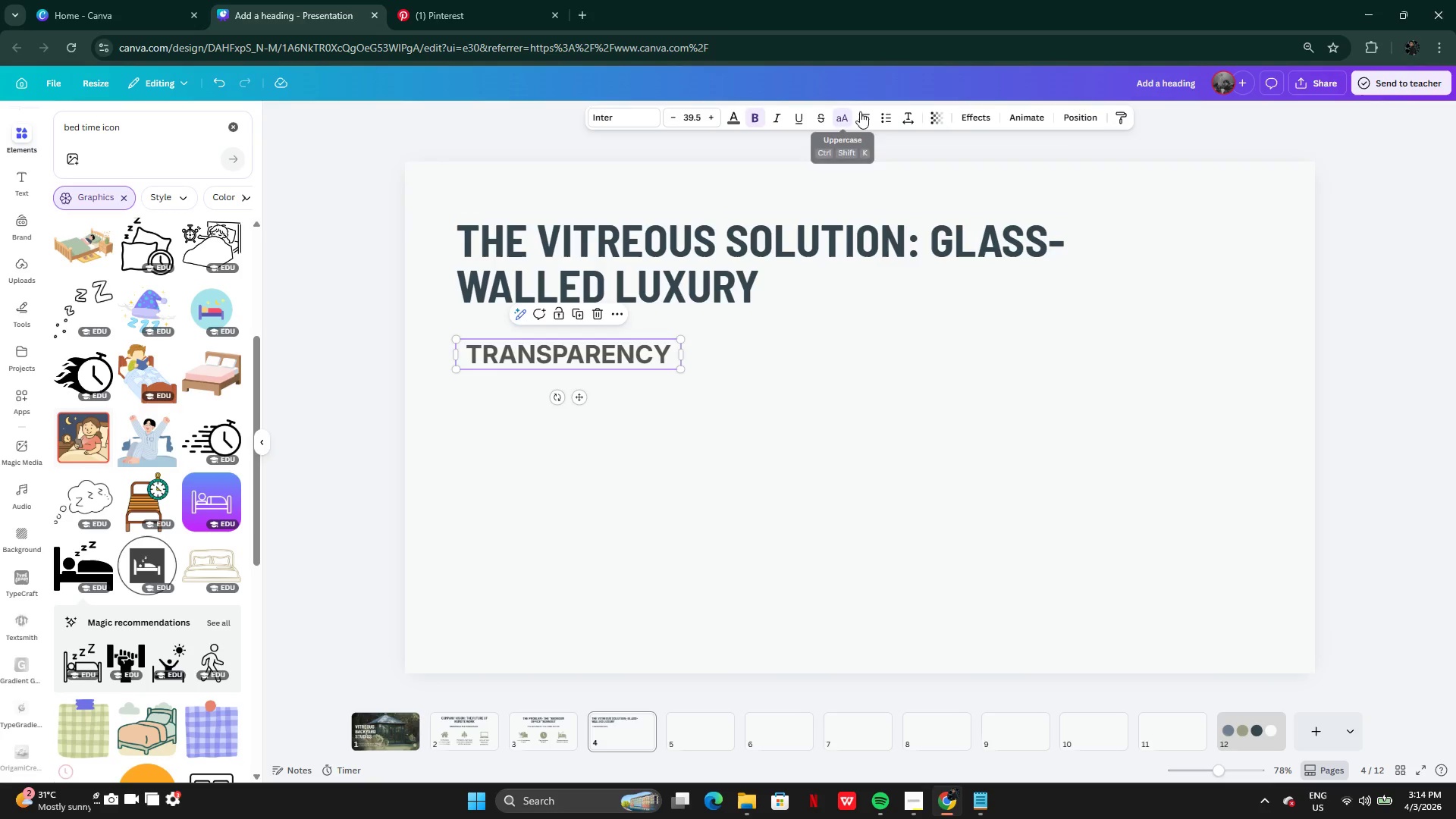 
left_click([864, 116])
 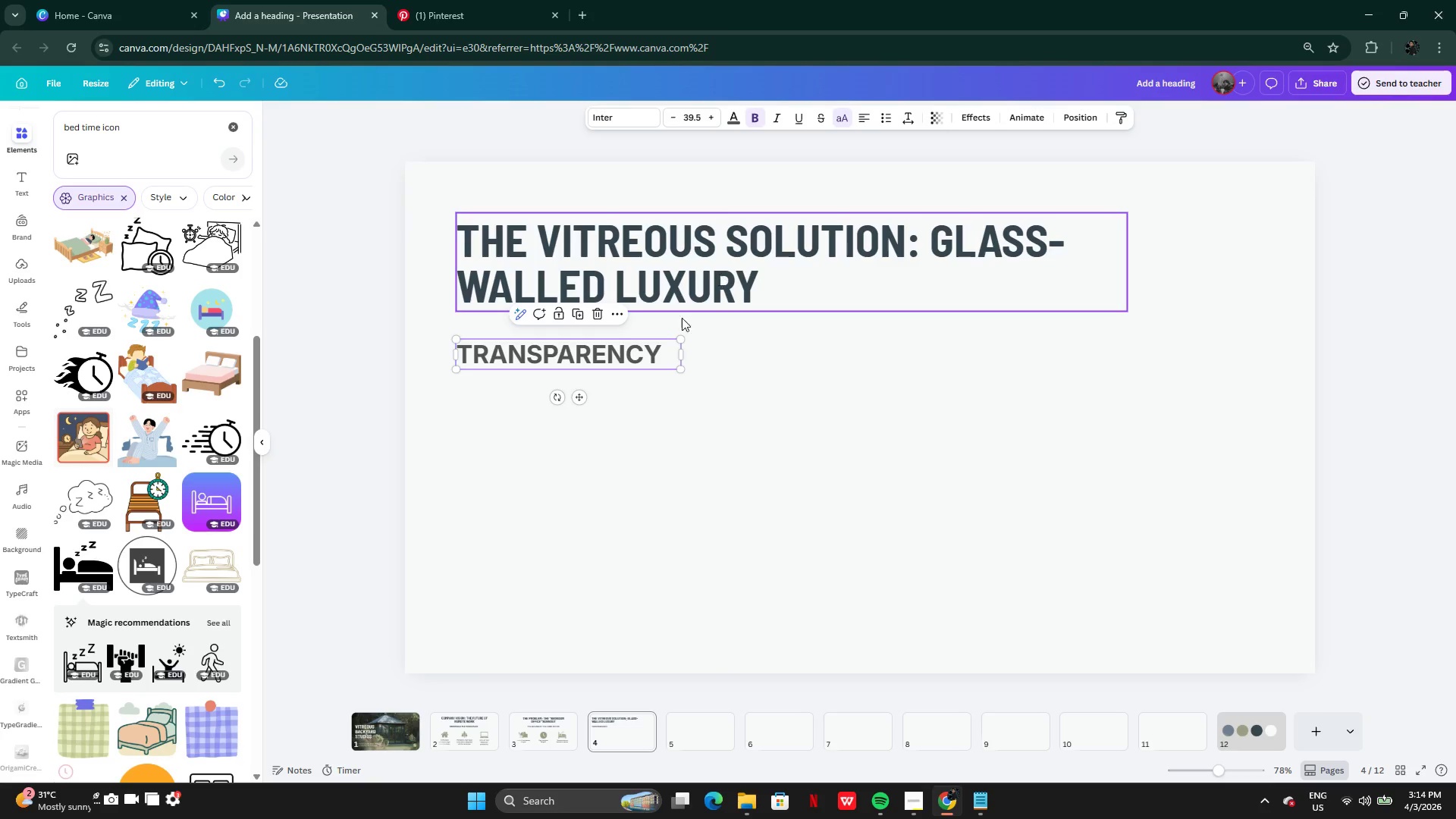 
left_click([629, 397])
 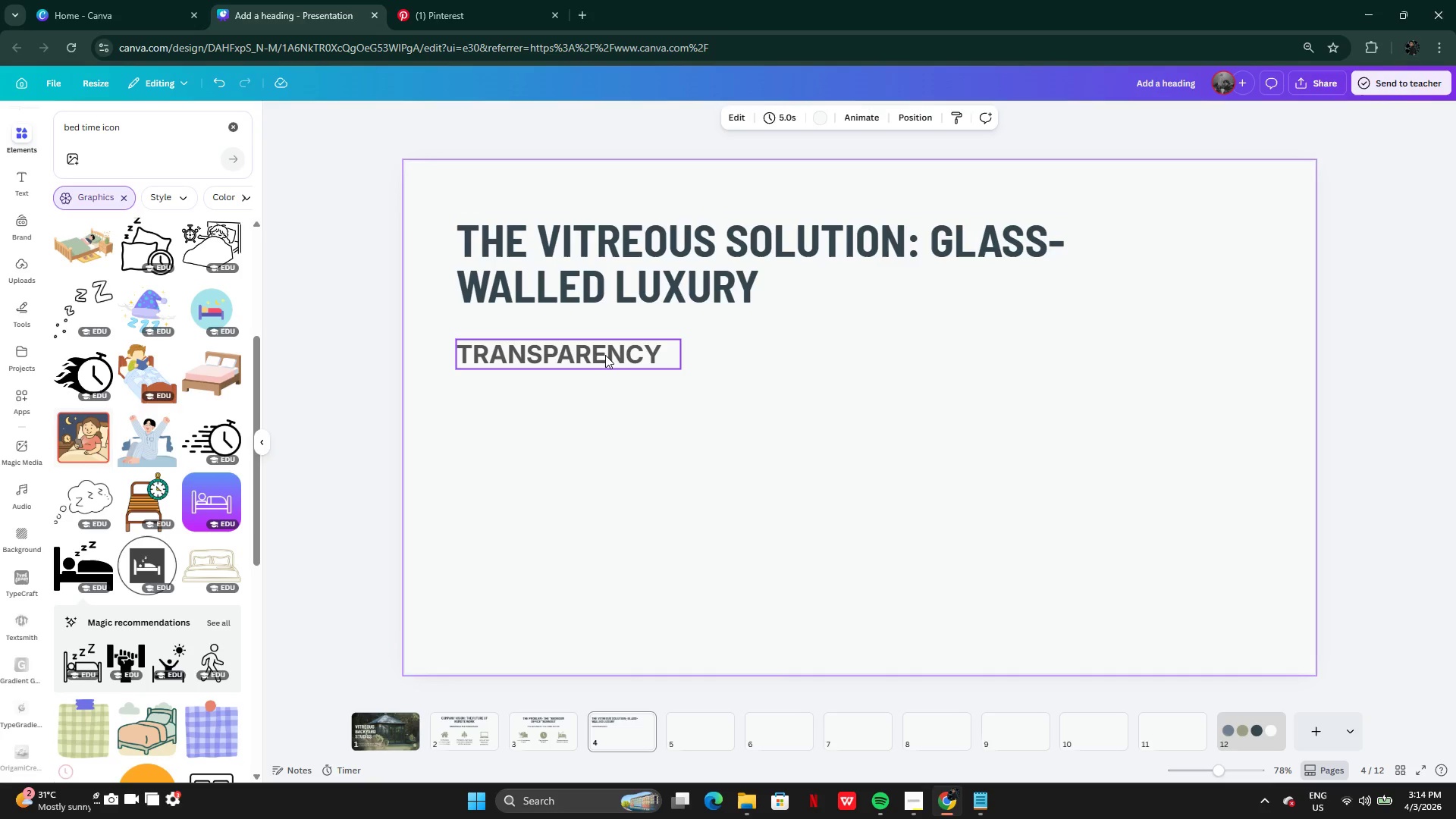 
left_click_drag(start_coordinate=[604, 353], to_coordinate=[642, 360])
 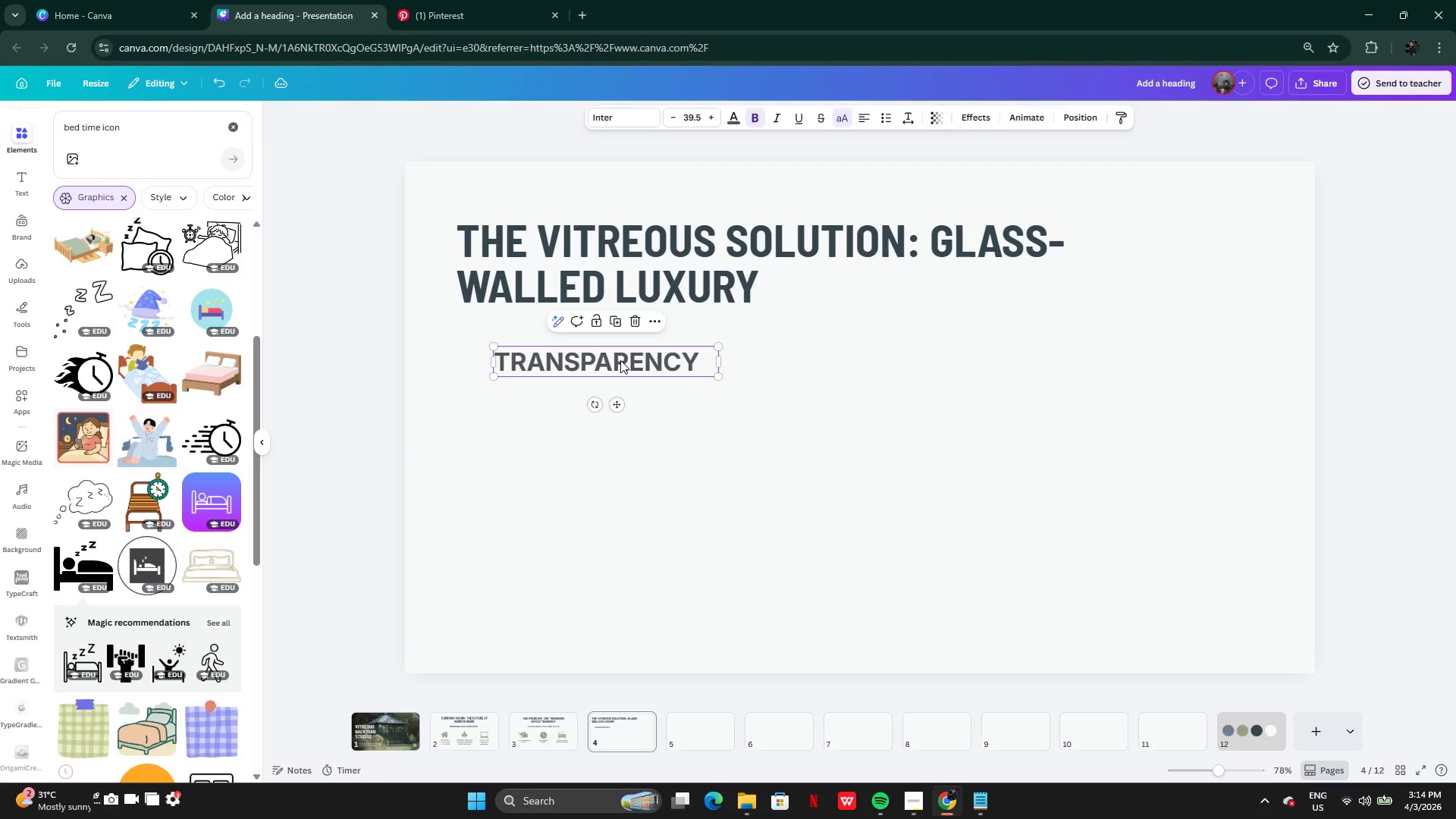 
left_click_drag(start_coordinate=[620, 360], to_coordinate=[582, 372])
 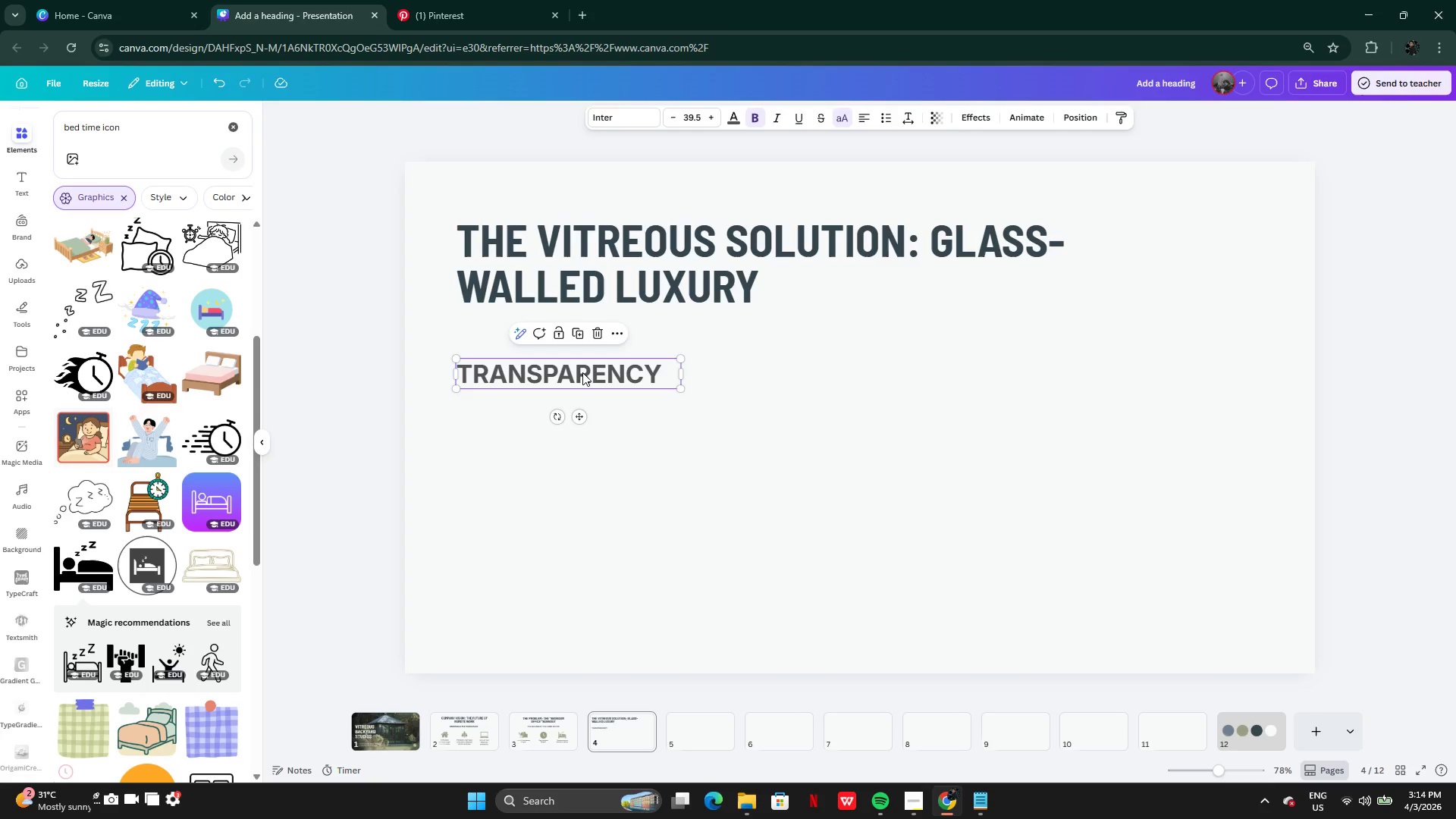 
hold_key(key=AltLeft, duration=0.34)
left_click_drag(start_coordinate=[581, 372], to_coordinate=[582, 406])
 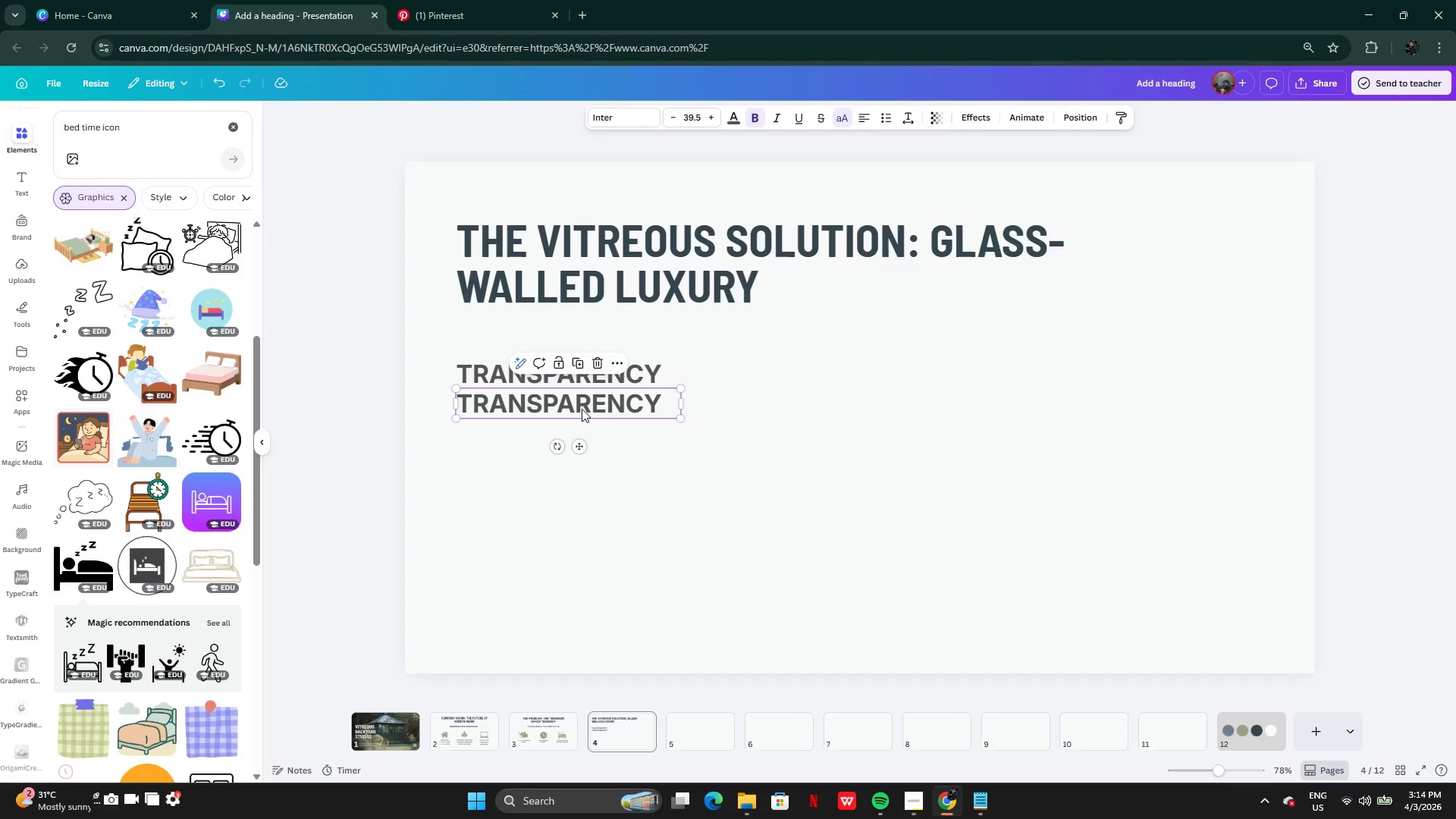 
left_click_drag(start_coordinate=[582, 409], to_coordinate=[582, 419])
 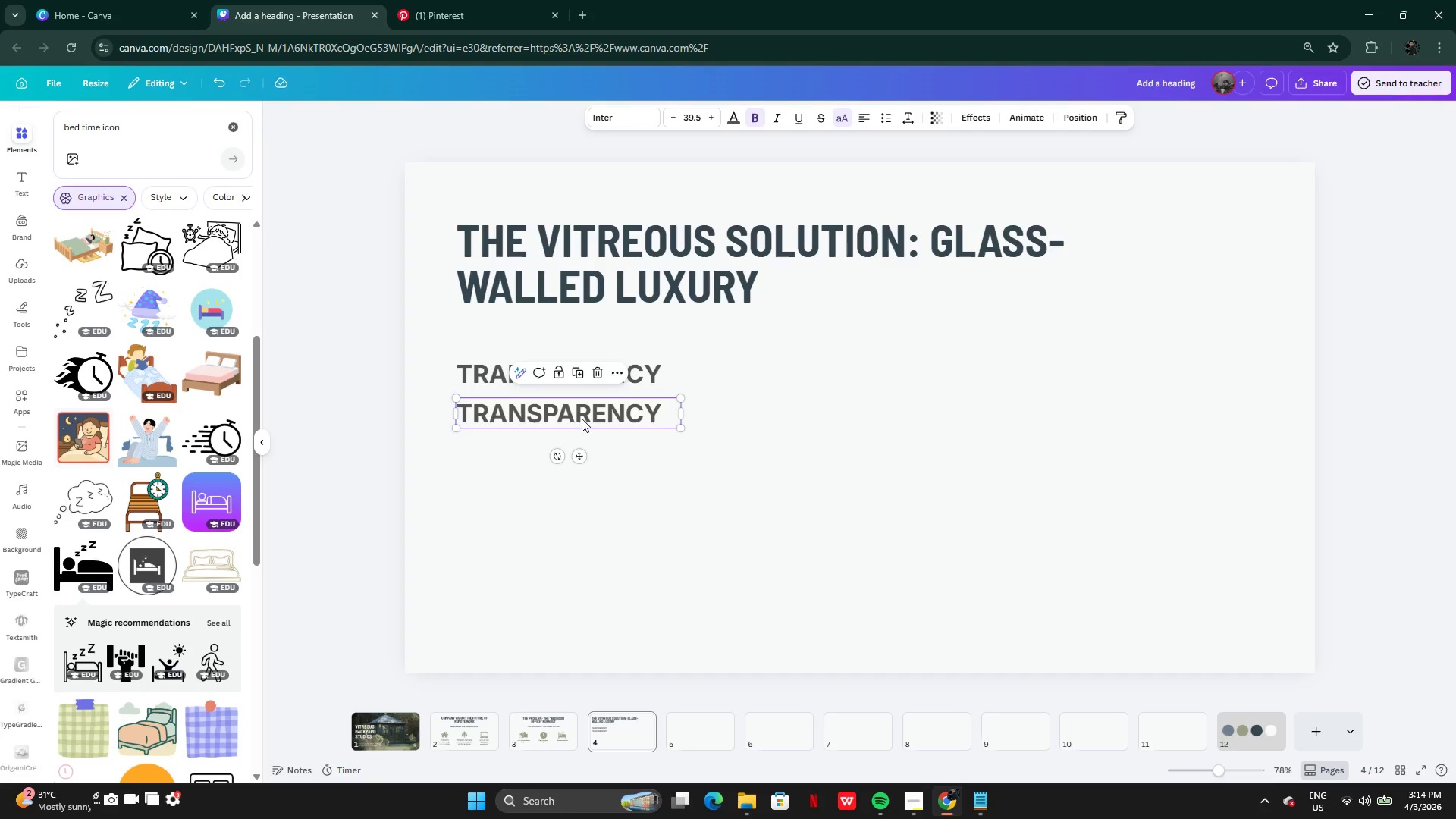 
hold_key(key=AltLeft, duration=0.31)
left_click_drag(start_coordinate=[582, 419], to_coordinate=[582, 445])
 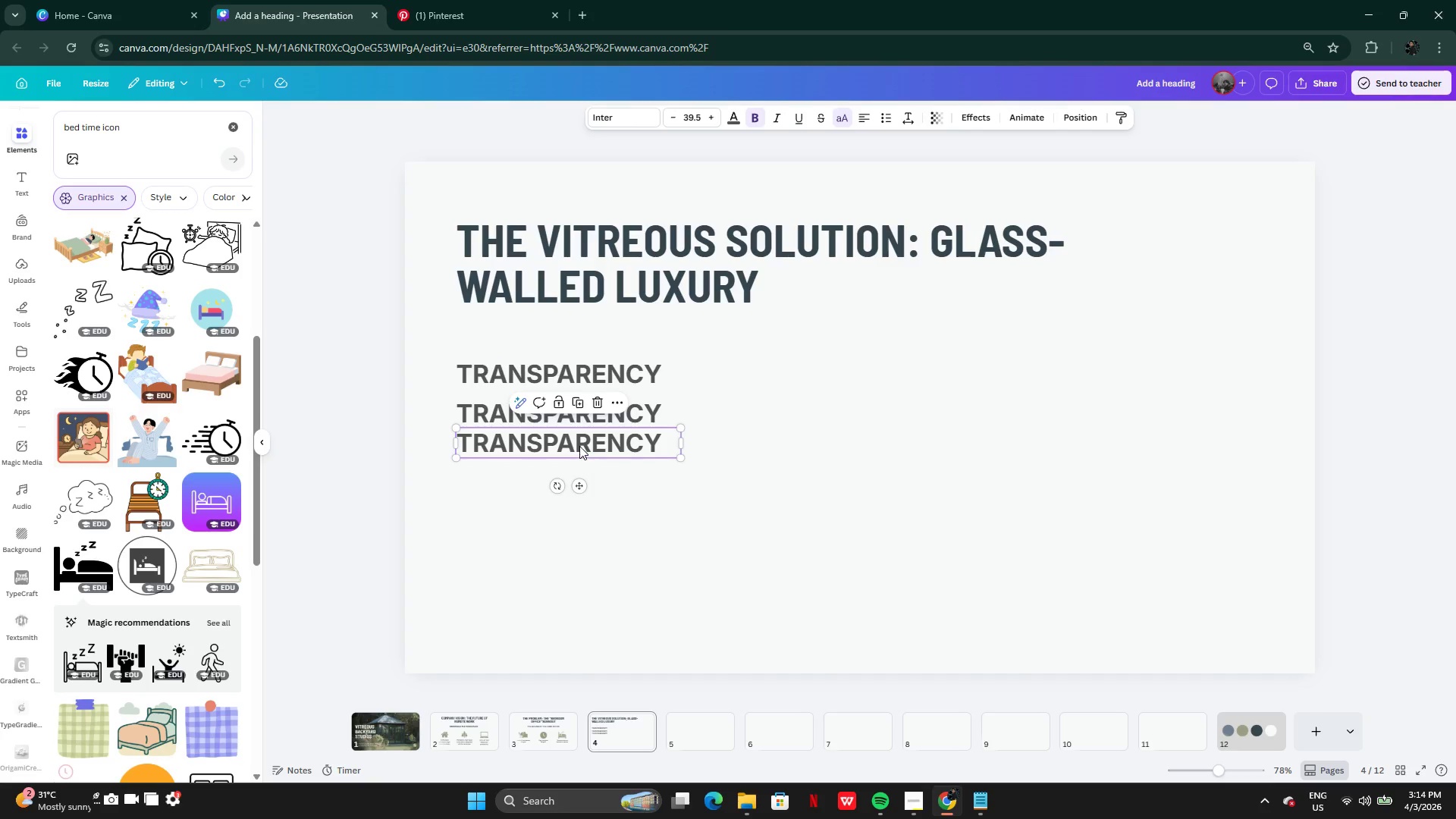 
left_click_drag(start_coordinate=[579, 446], to_coordinate=[579, 456])
 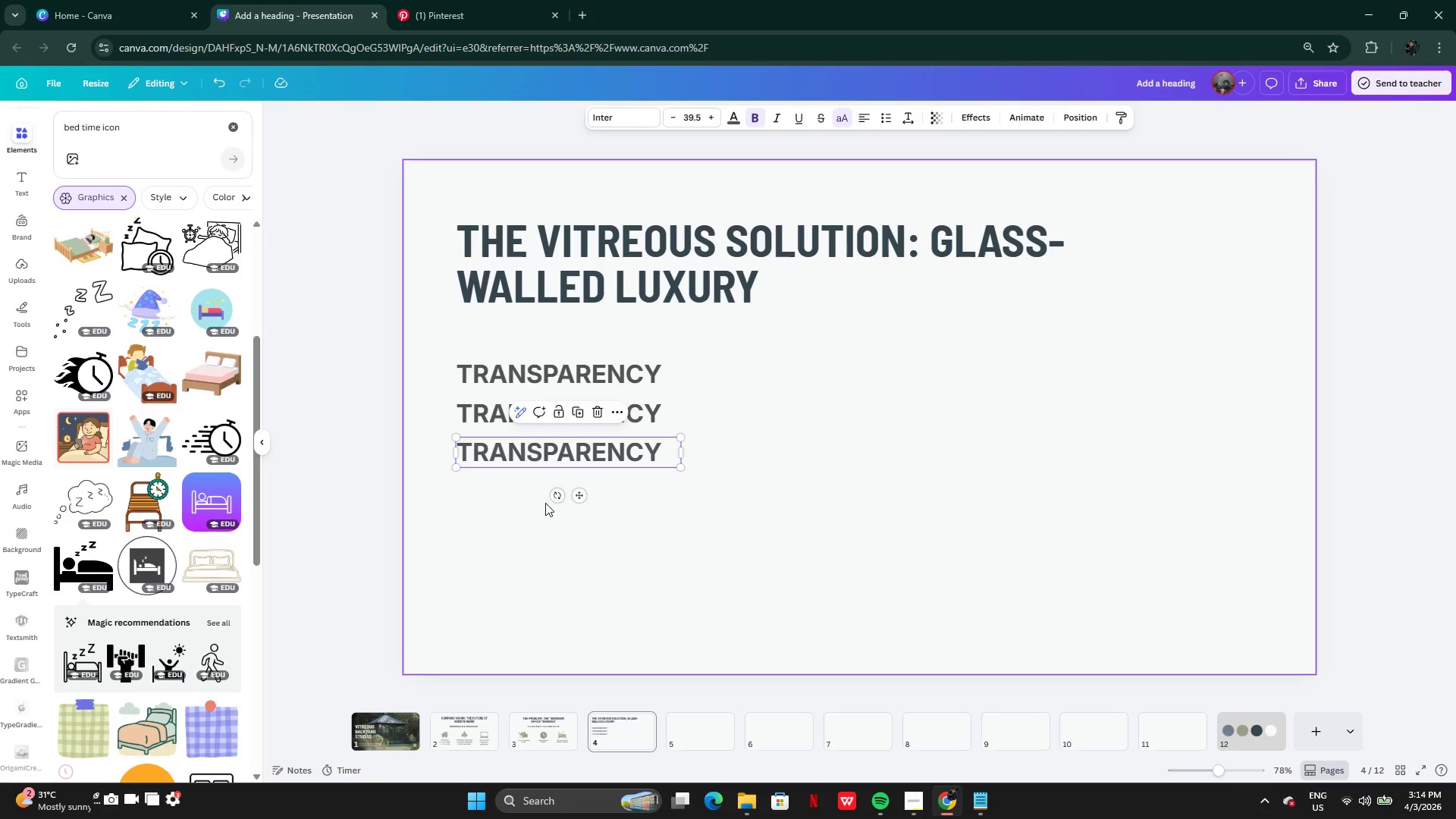 
left_click([525, 524])
 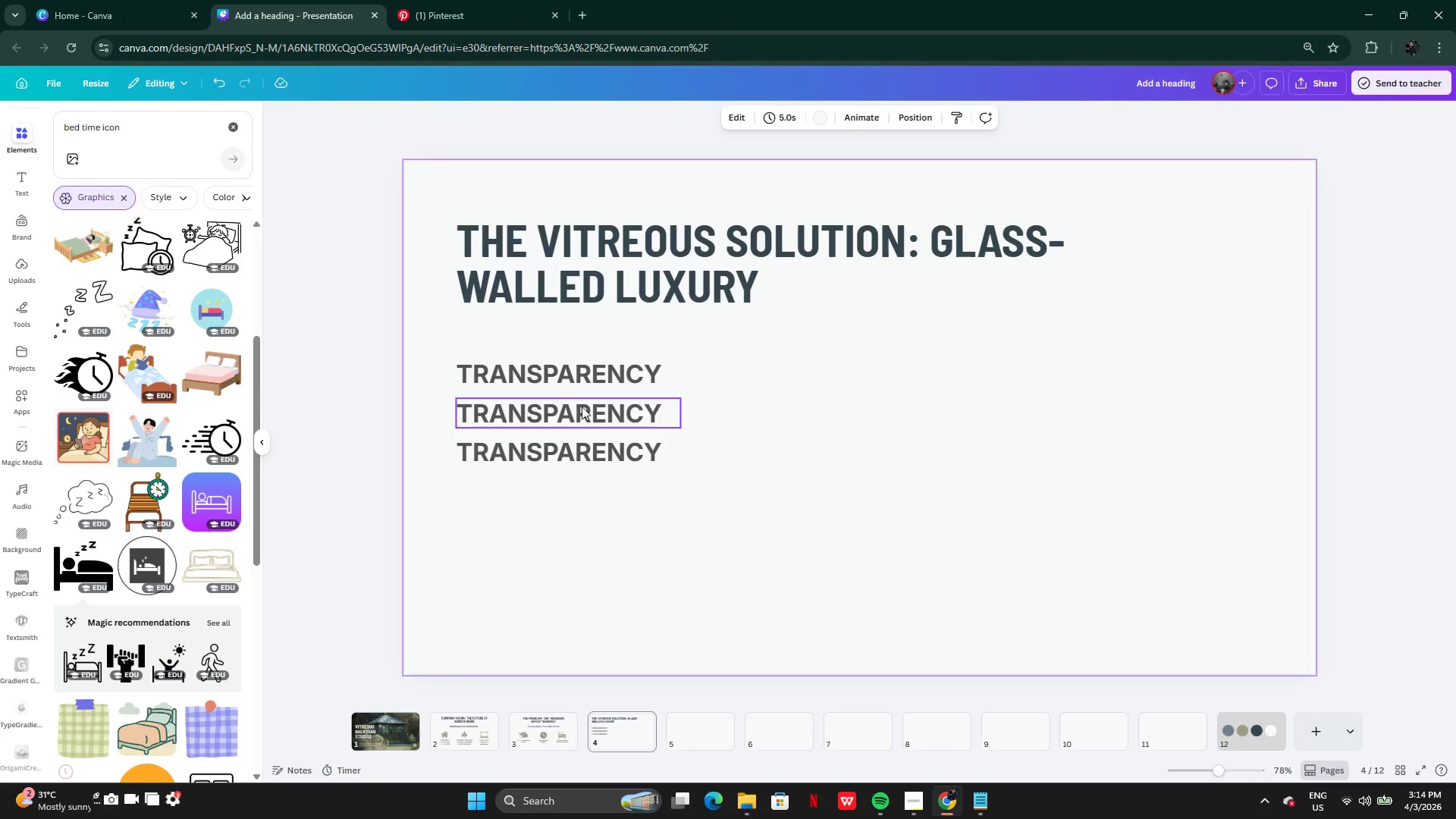 
left_click_drag(start_coordinate=[582, 406], to_coordinate=[582, 403])
 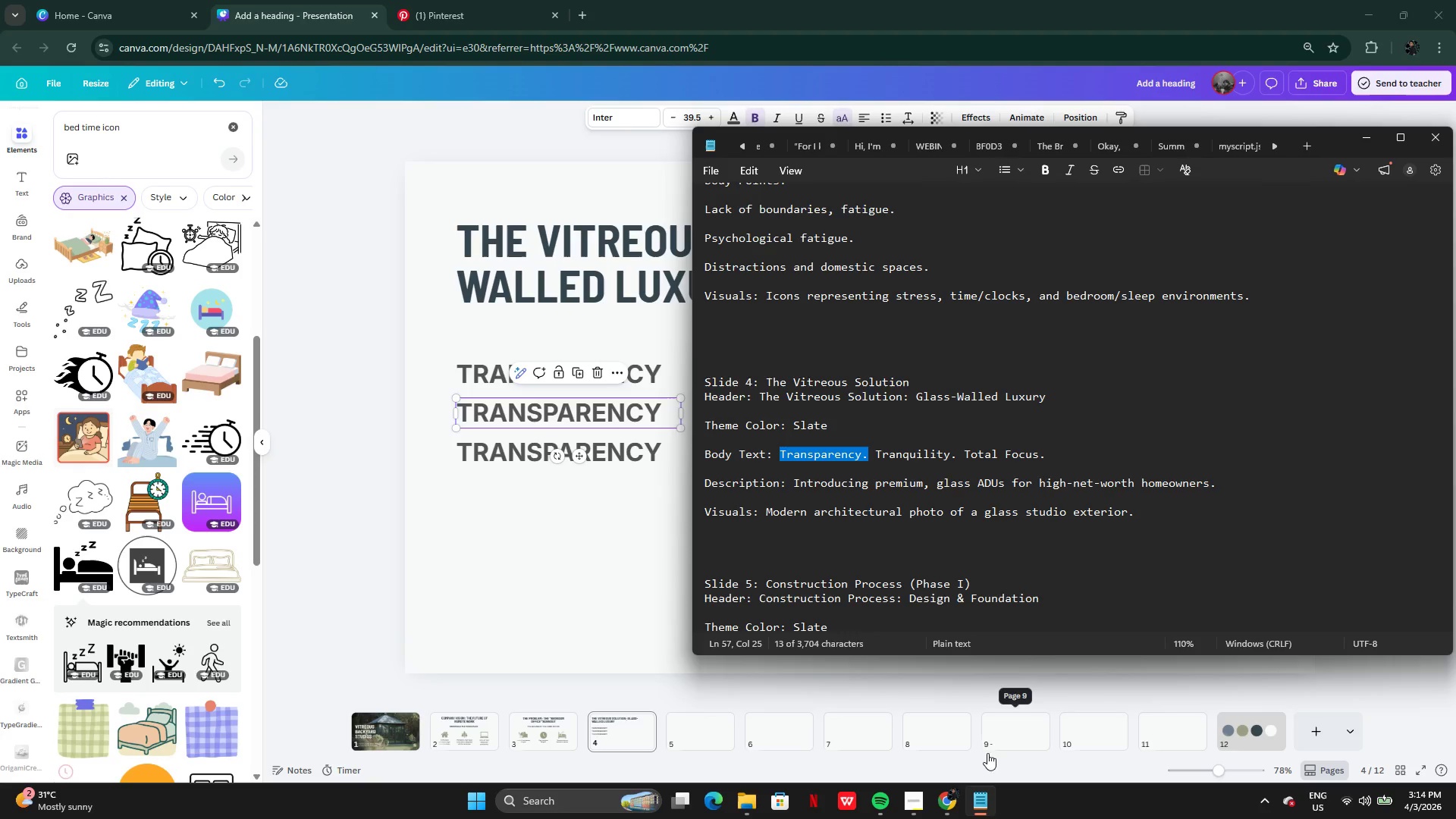 
left_click([992, 447])
 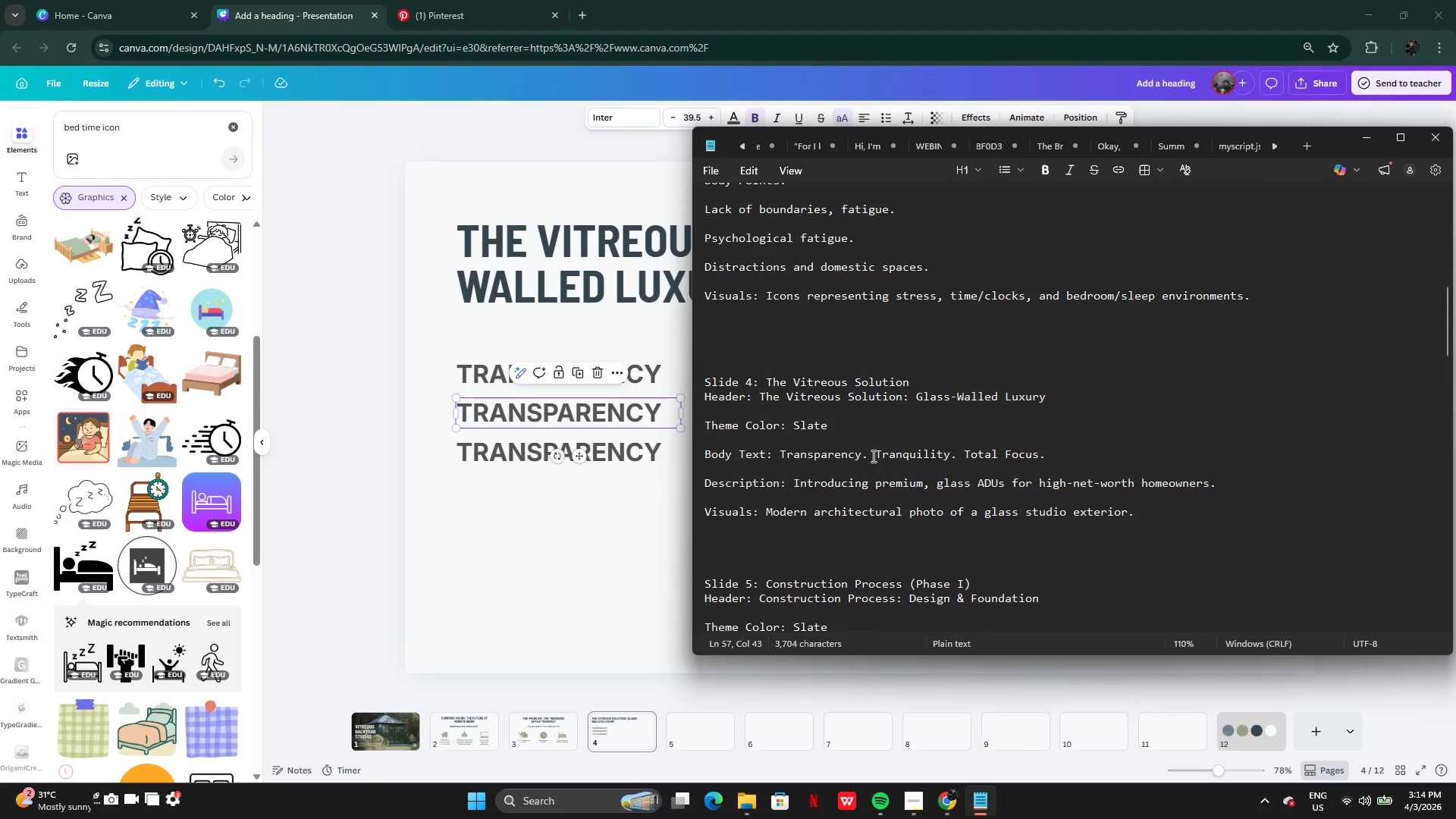 
left_click([872, 457])
 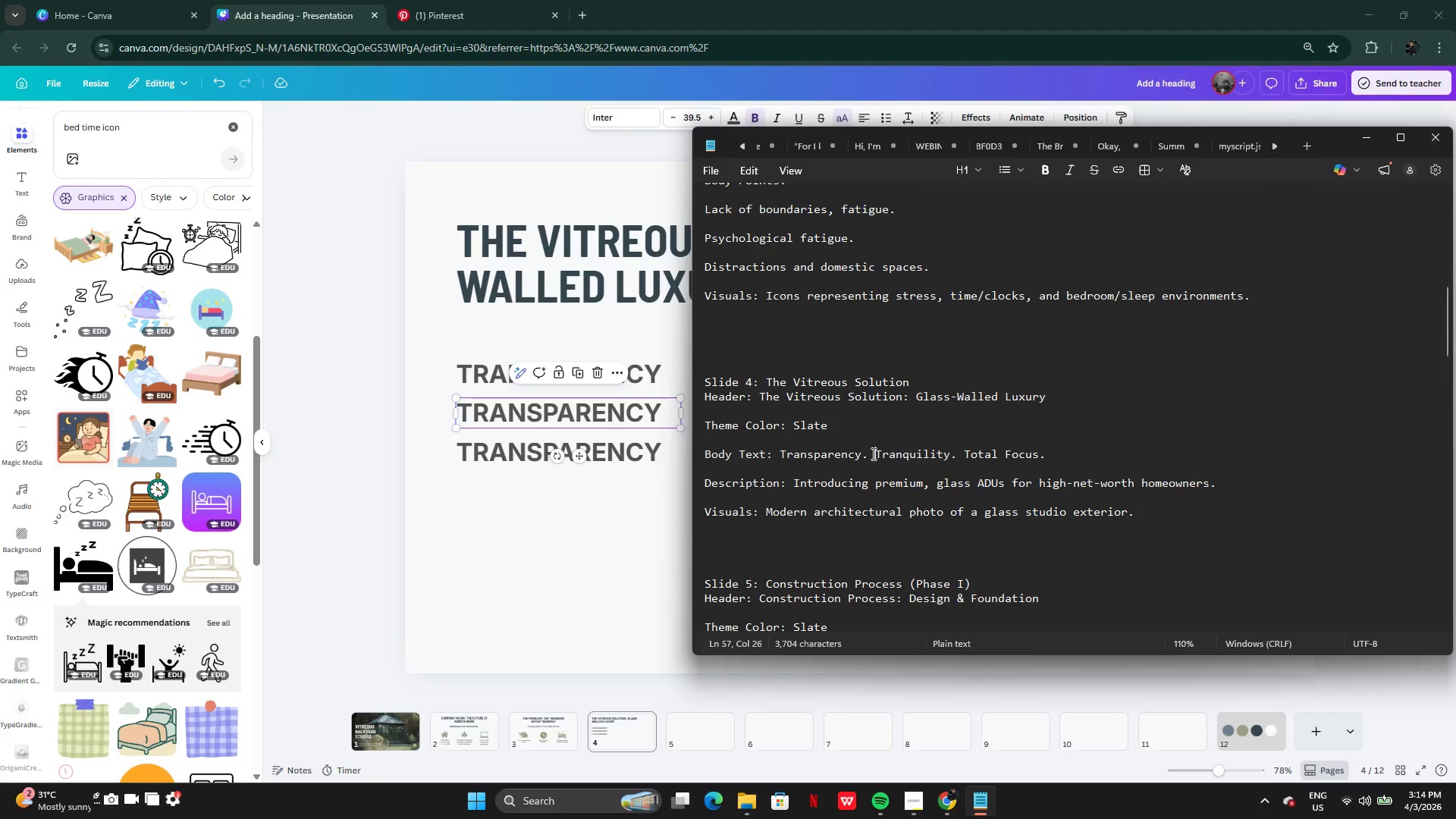 
left_click_drag(start_coordinate=[872, 453], to_coordinate=[949, 457])
 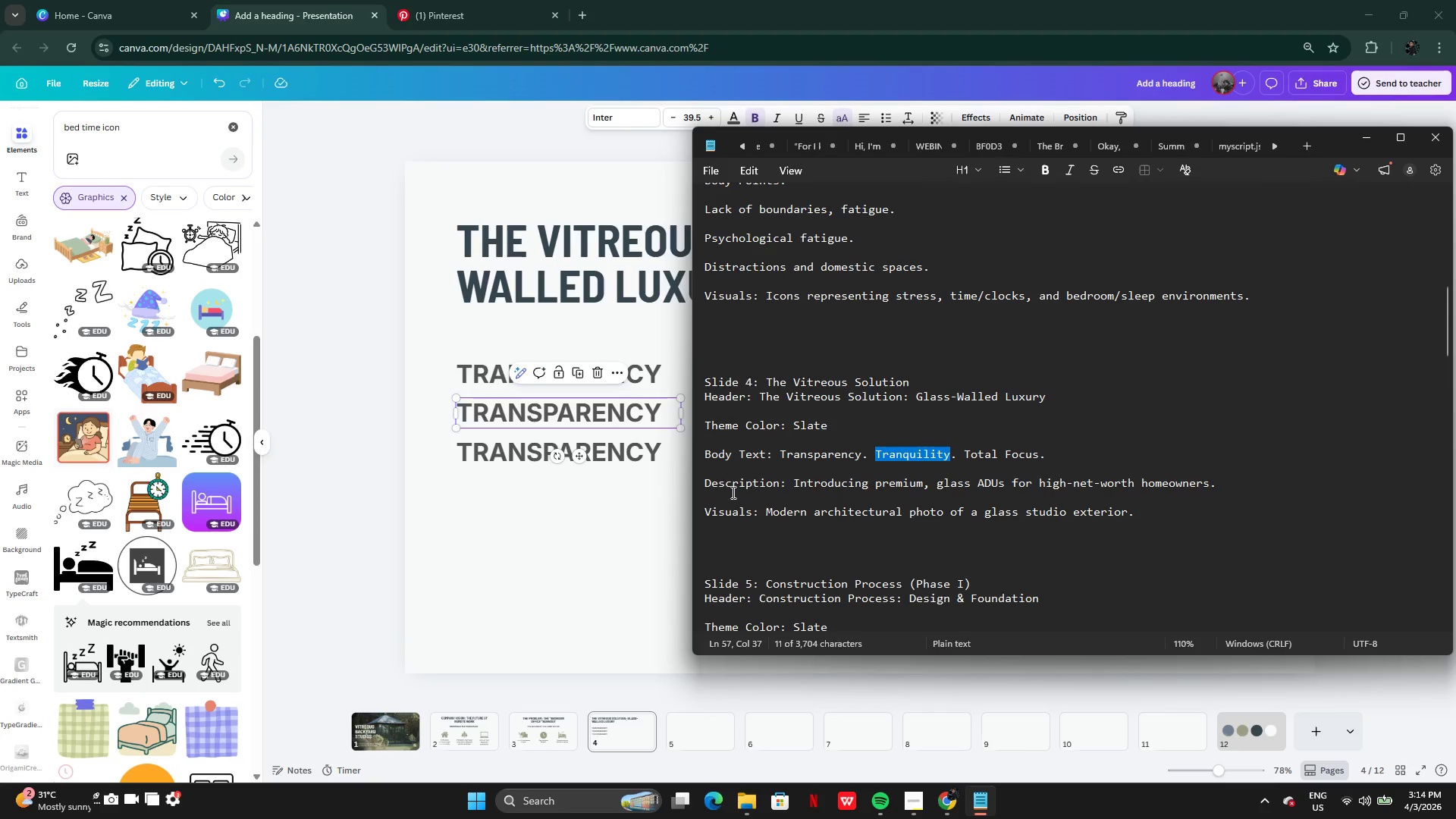 
key(Control+C)
 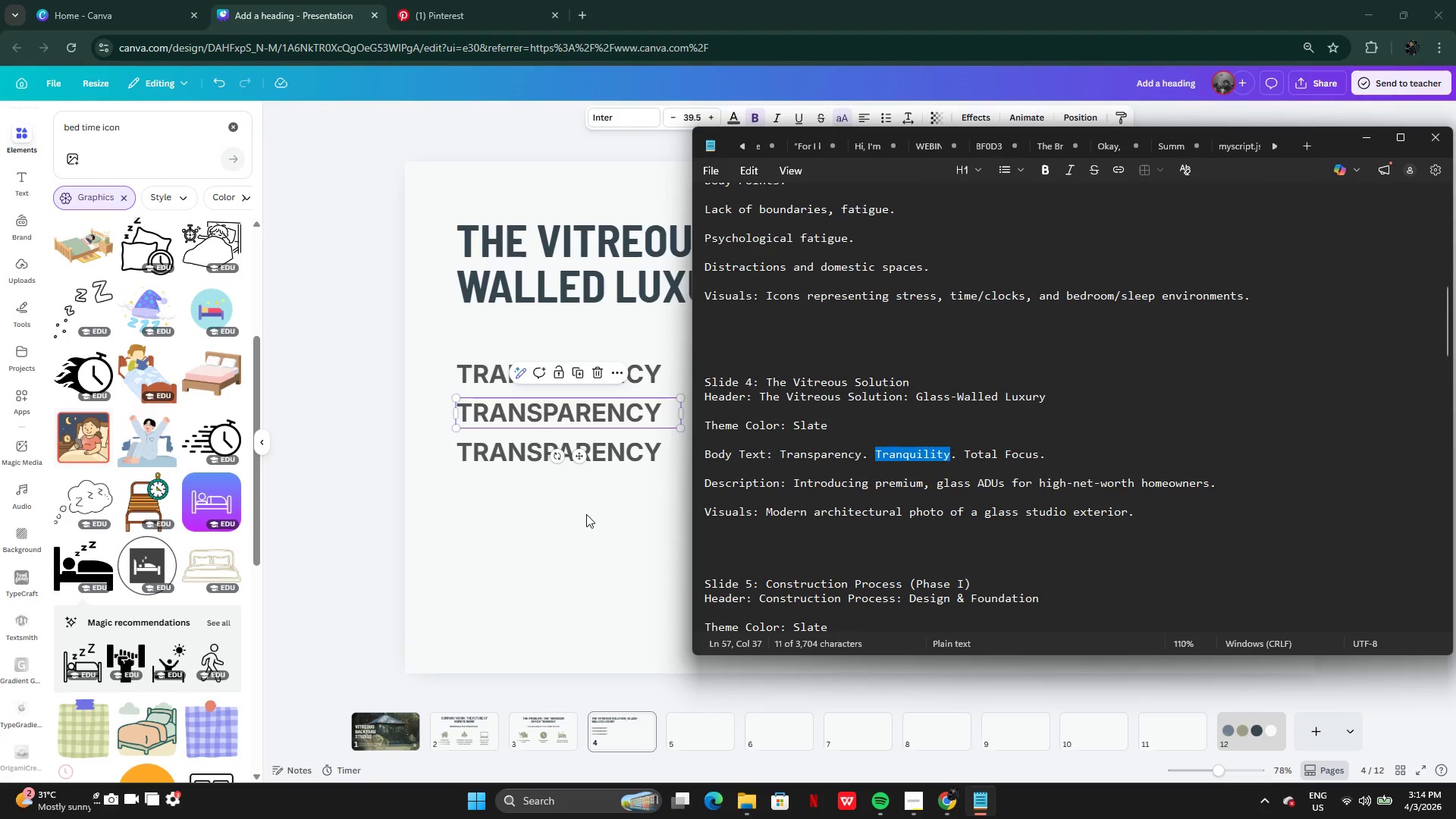 
left_click([584, 514])
 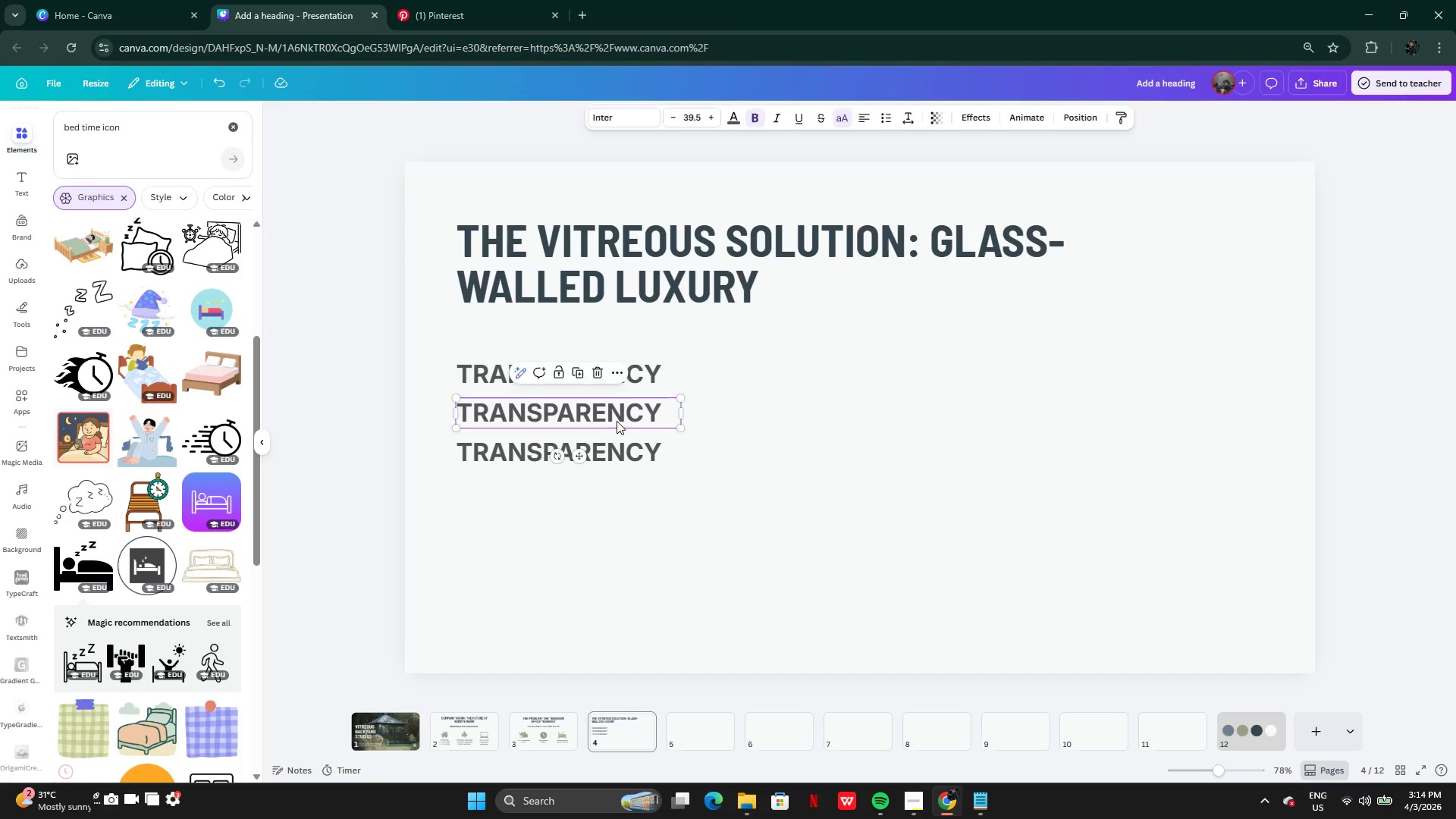 
double_click([617, 421])
 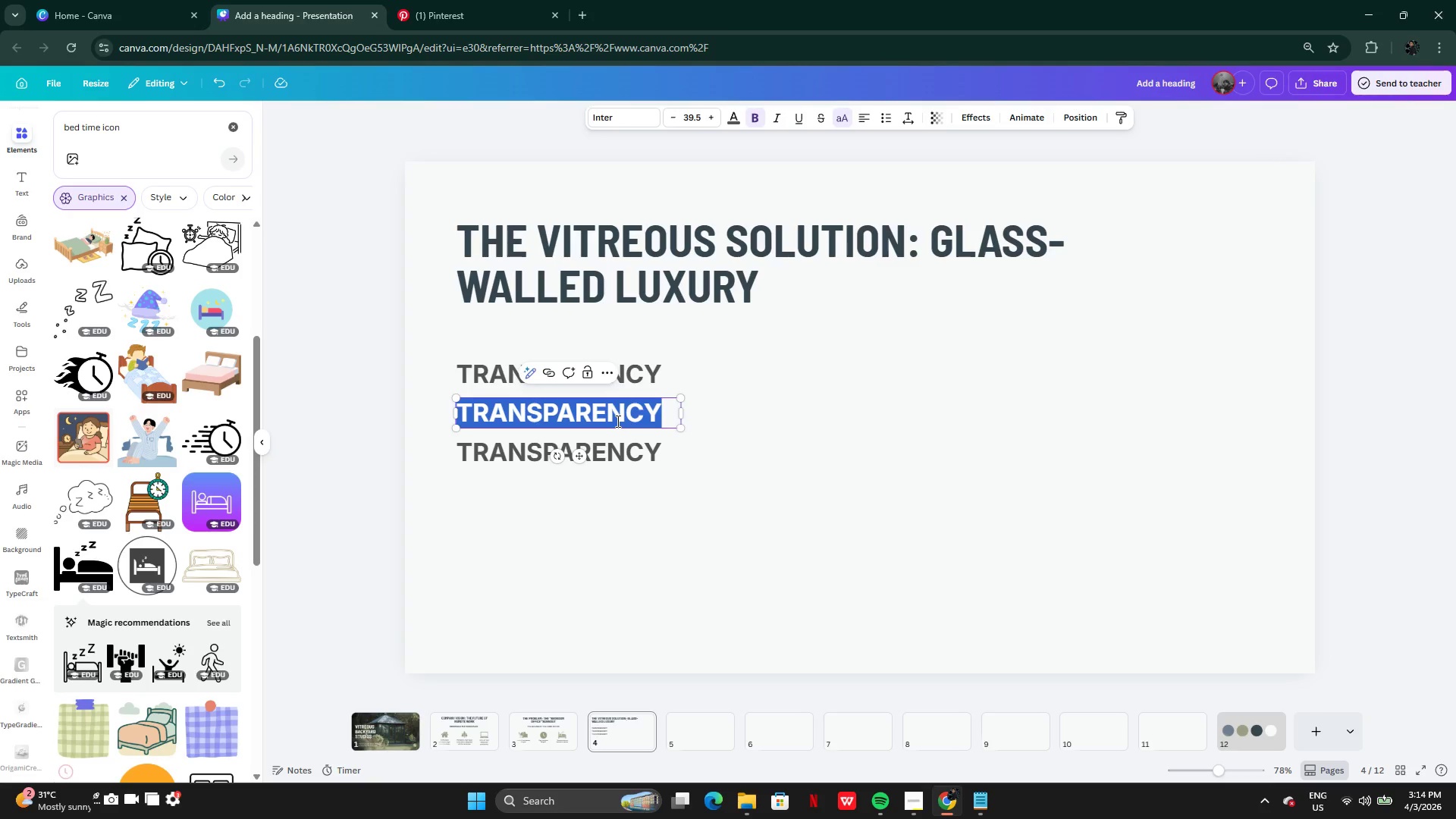 
key(Control+V)
 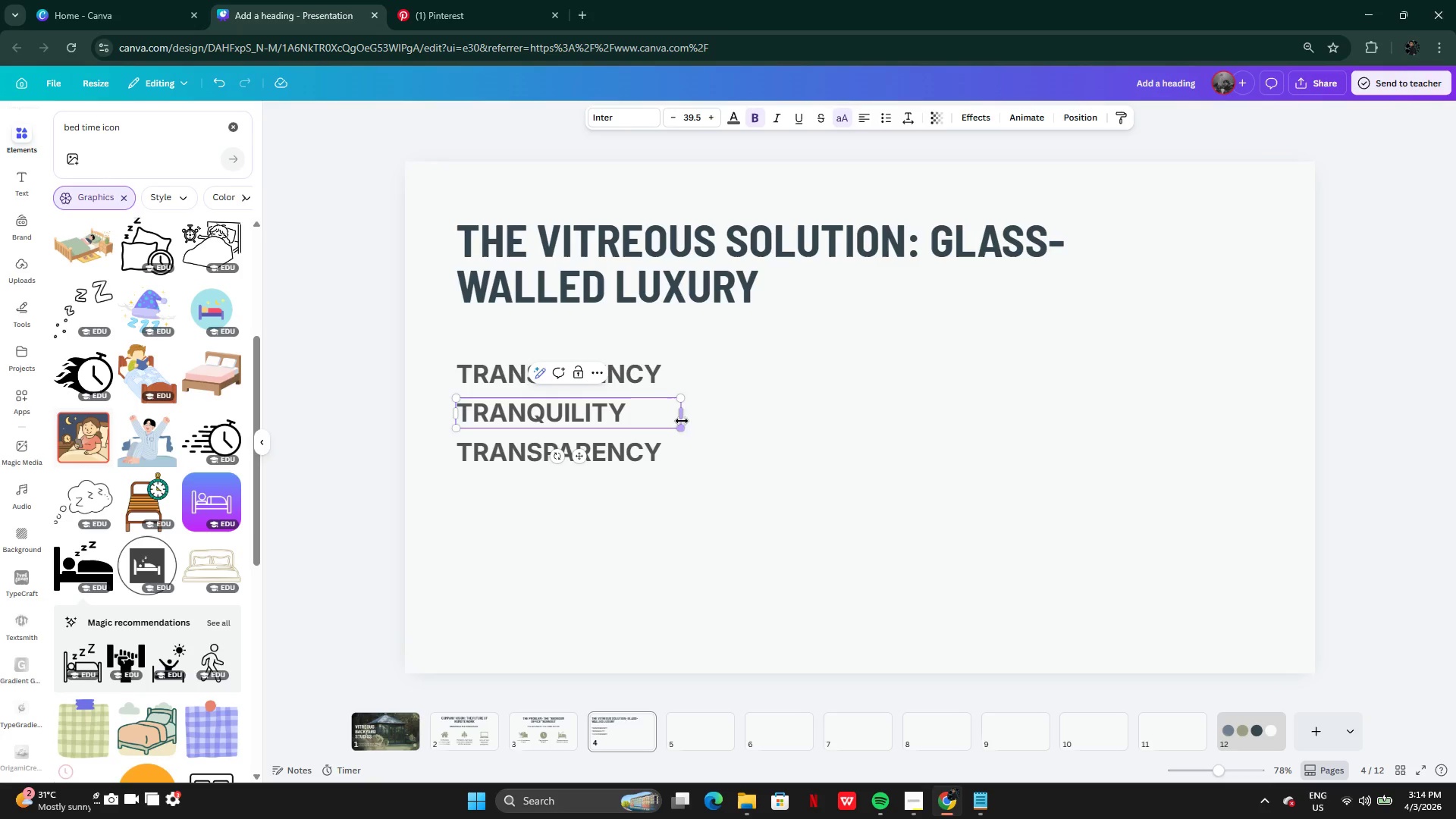 
left_click([693, 423])
 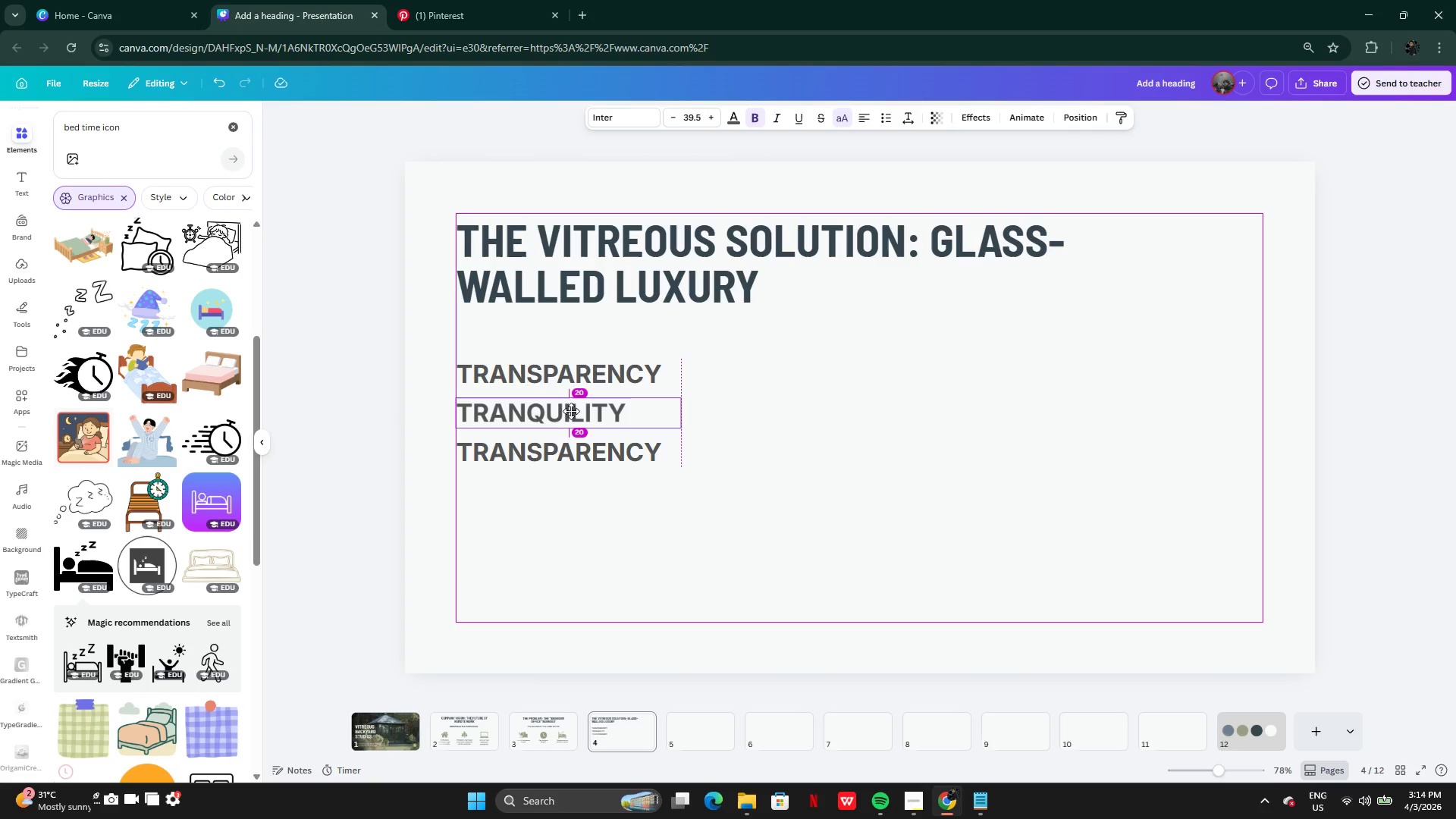 
left_click([612, 444])
 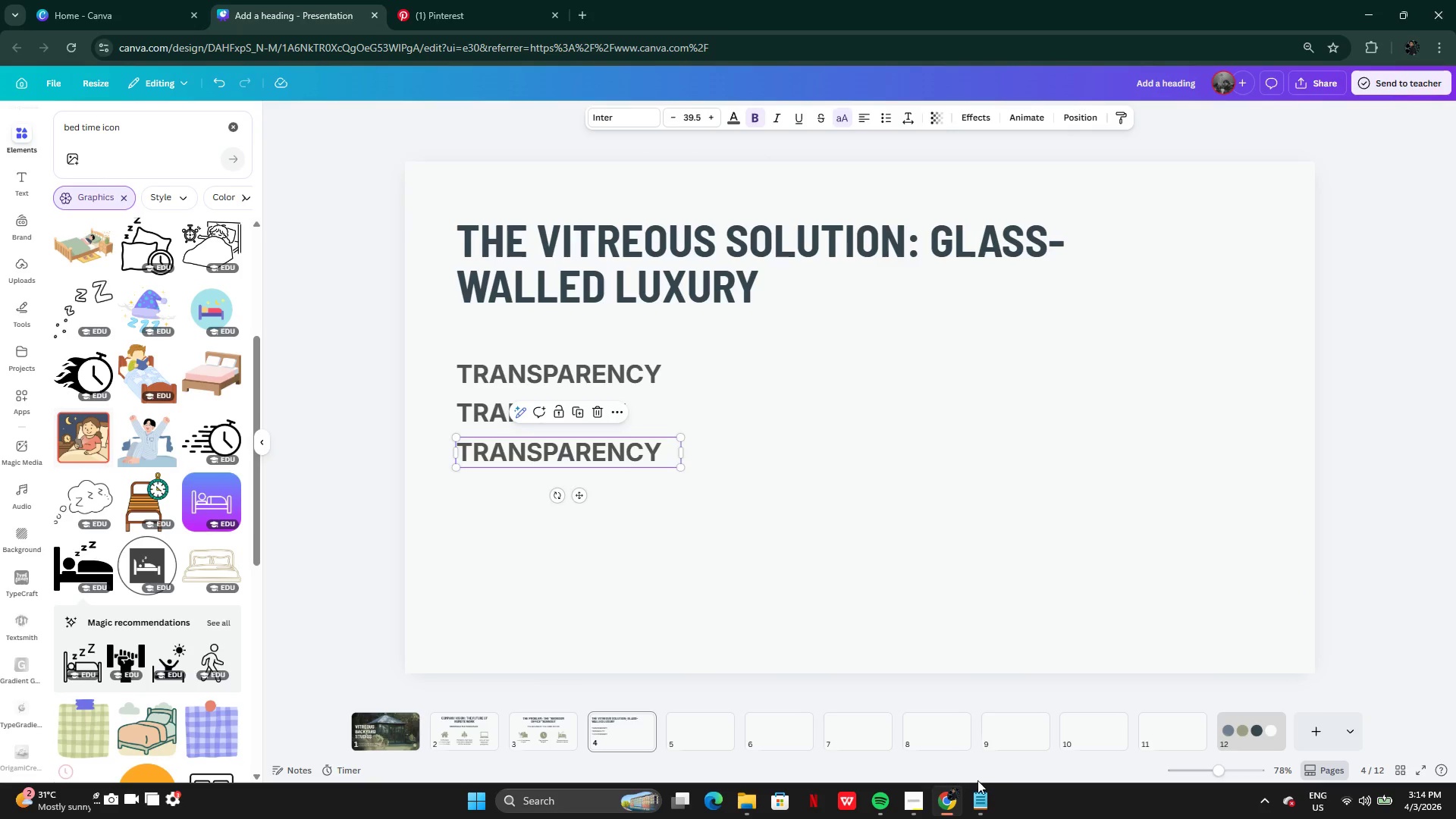 
left_click([980, 789])
 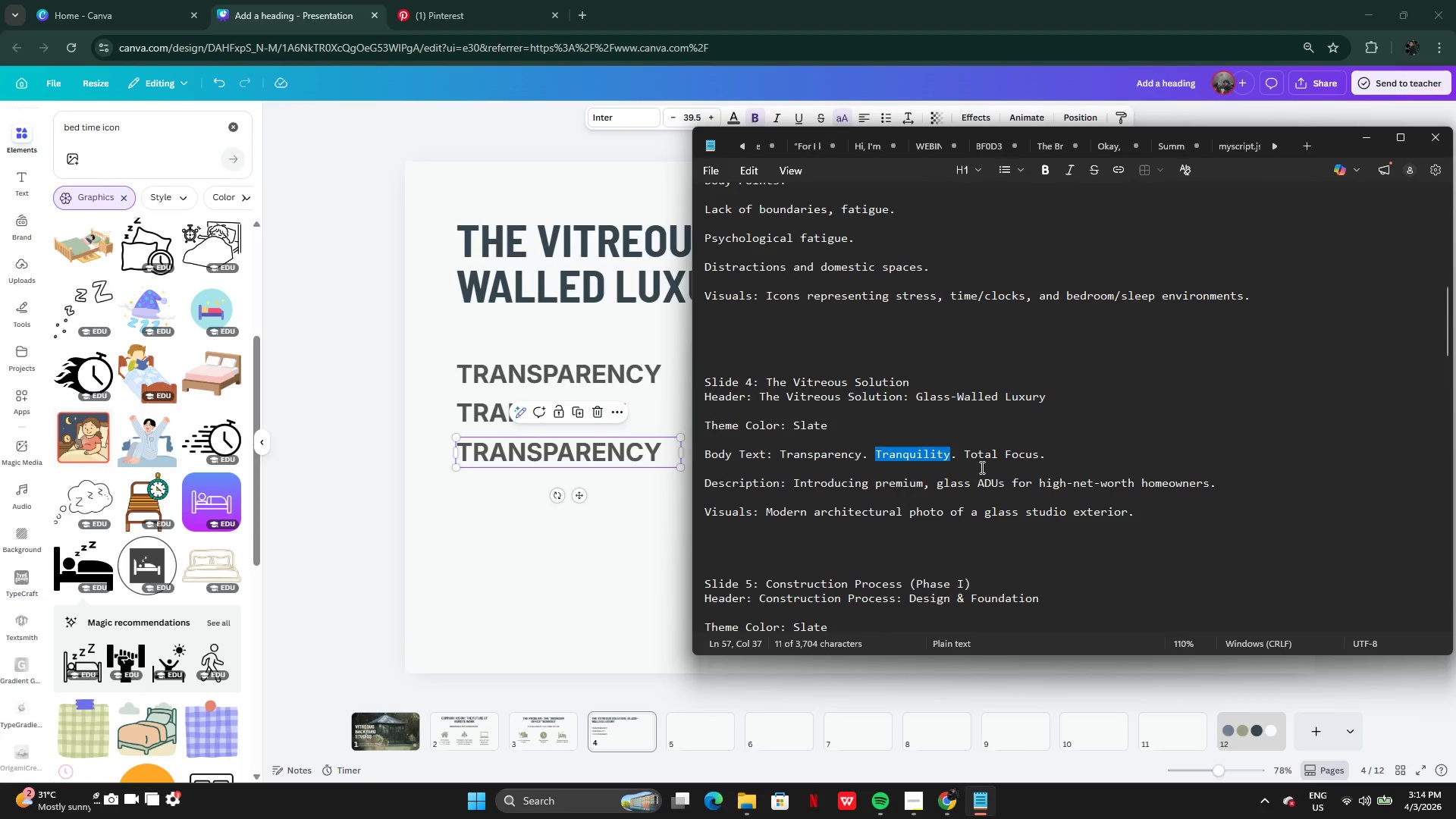 
left_click([1006, 462])
 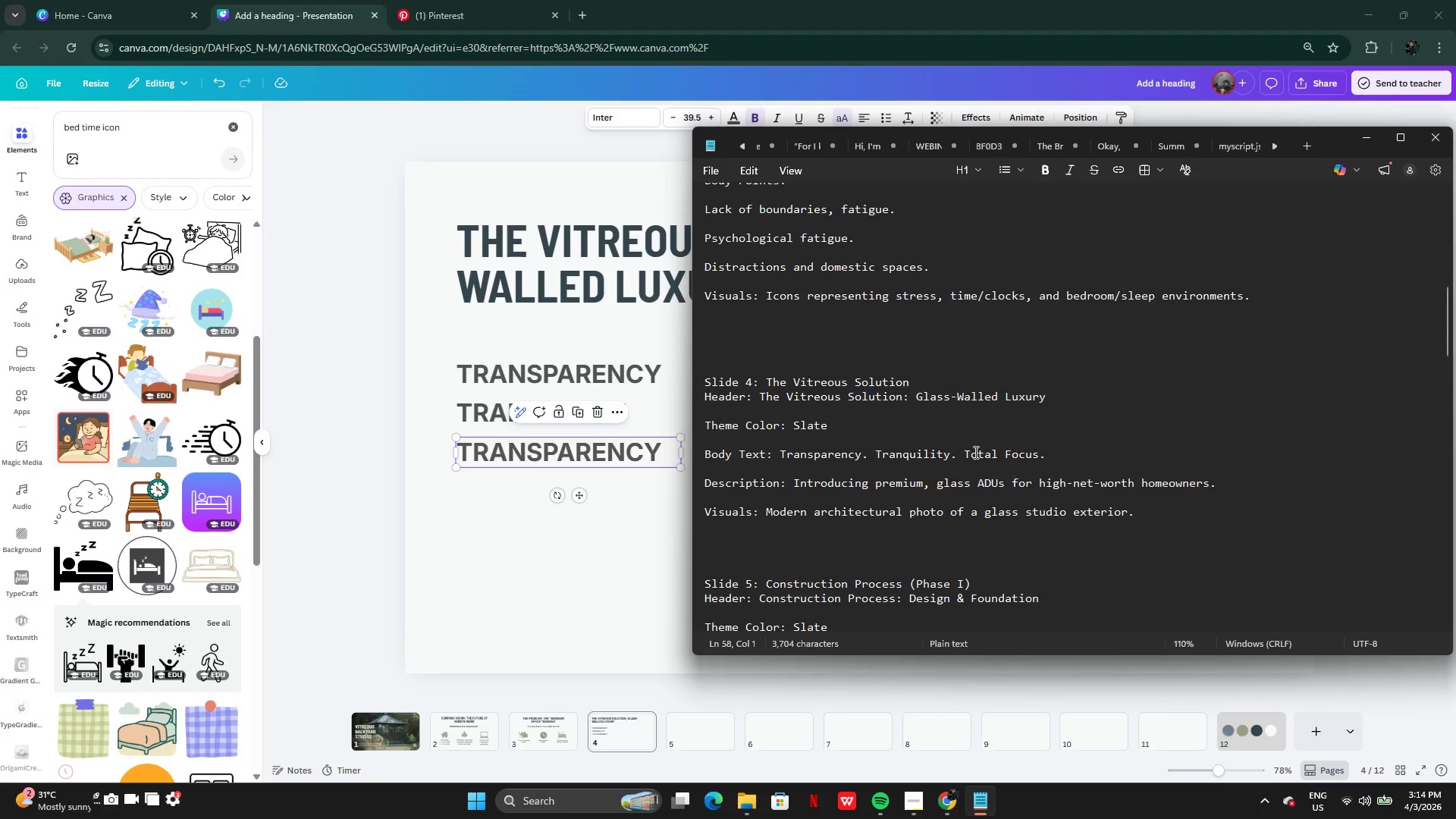 
left_click([975, 452])
 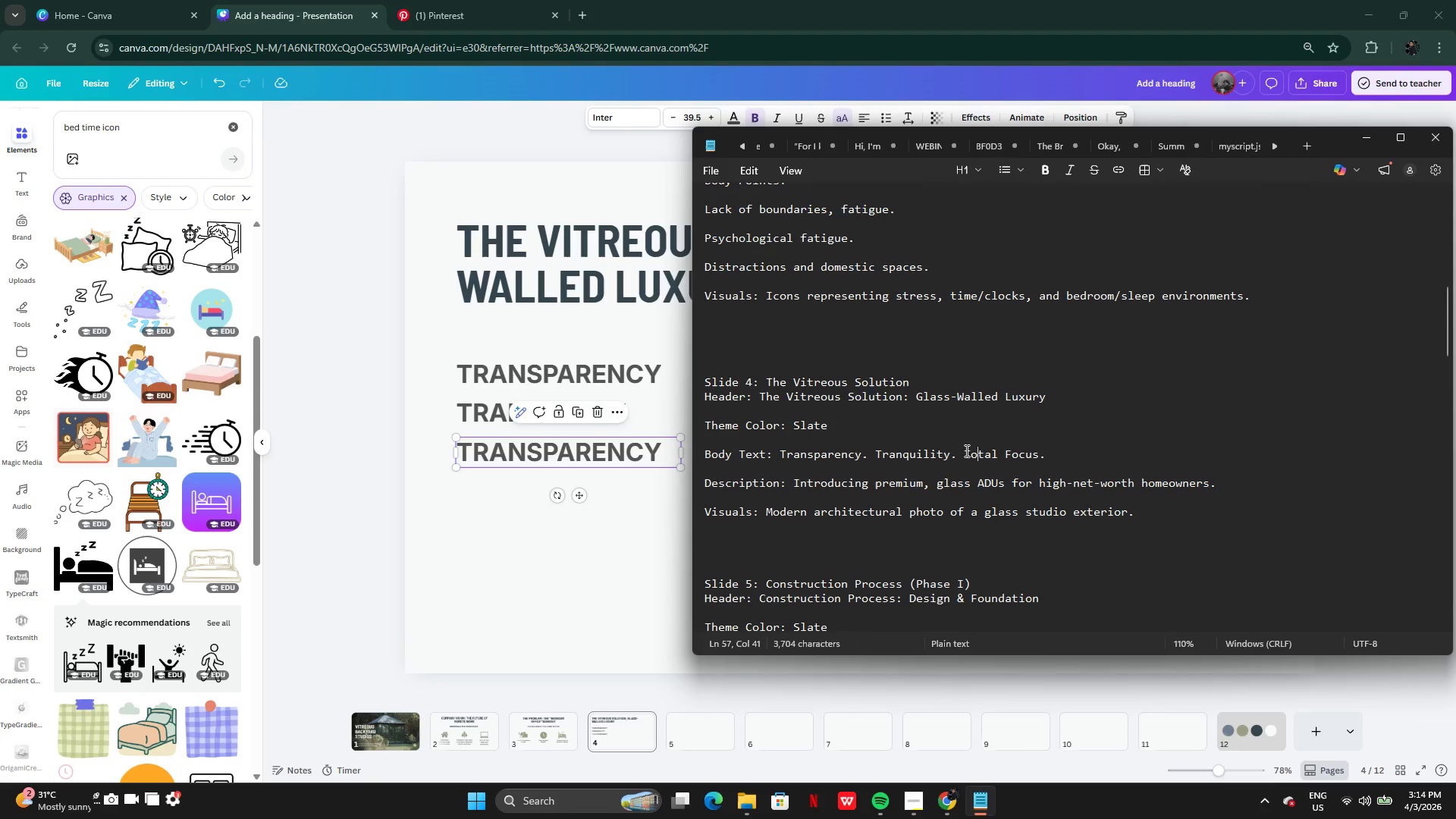 
left_click([965, 450])
 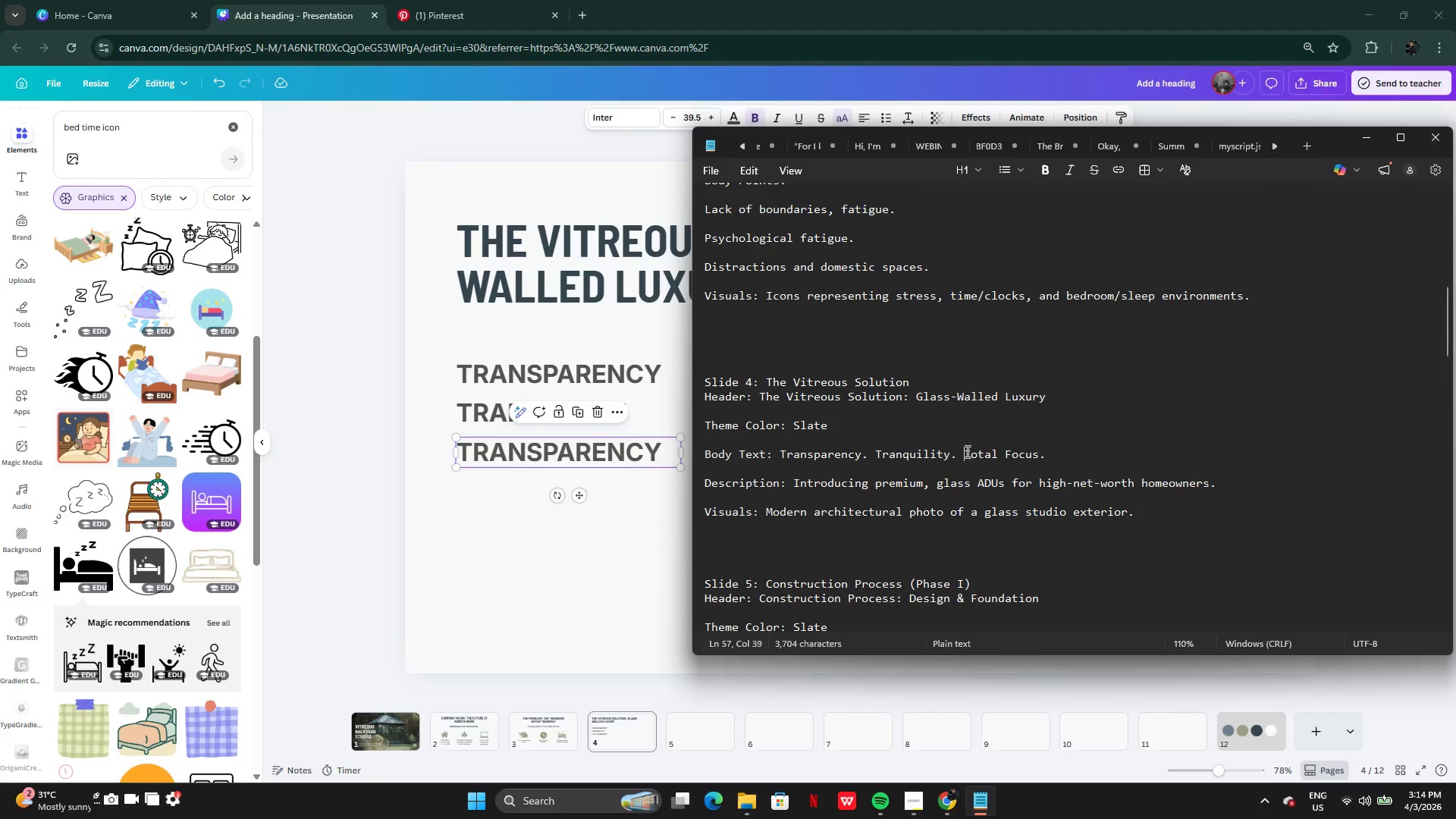 
left_click_drag(start_coordinate=[966, 451], to_coordinate=[1015, 453])
 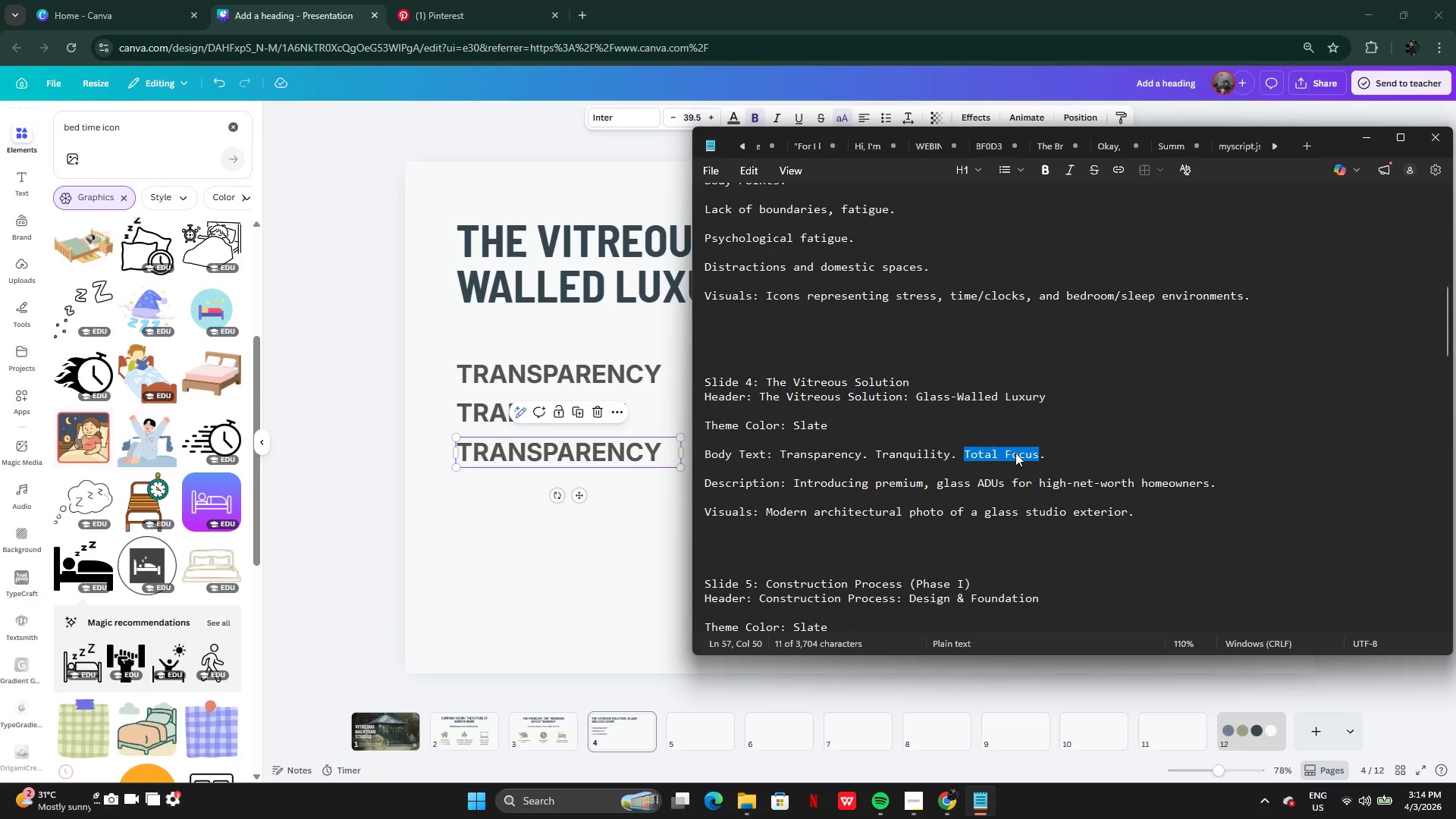 
key(Control+C)
 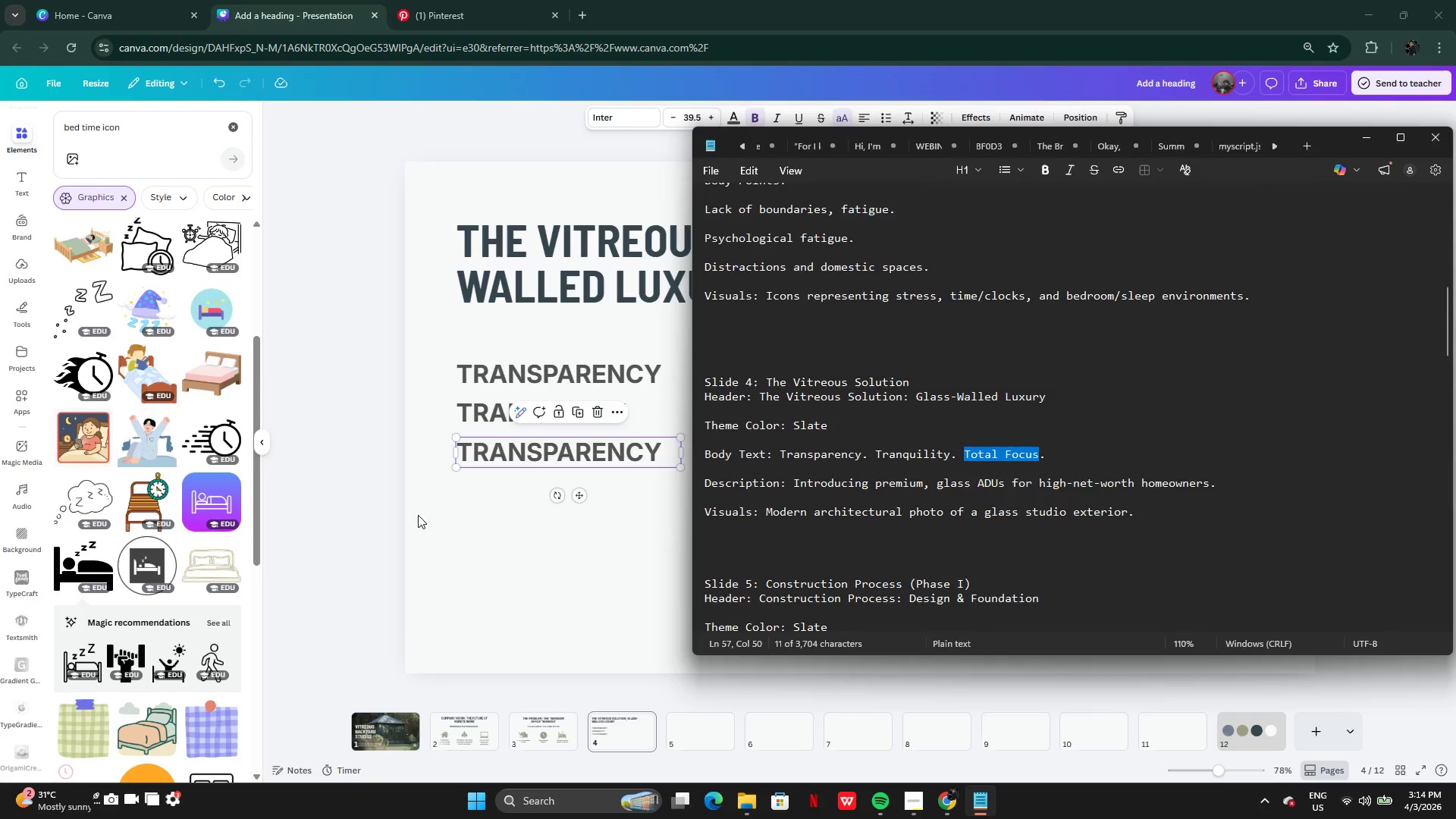 
left_click([418, 515])
 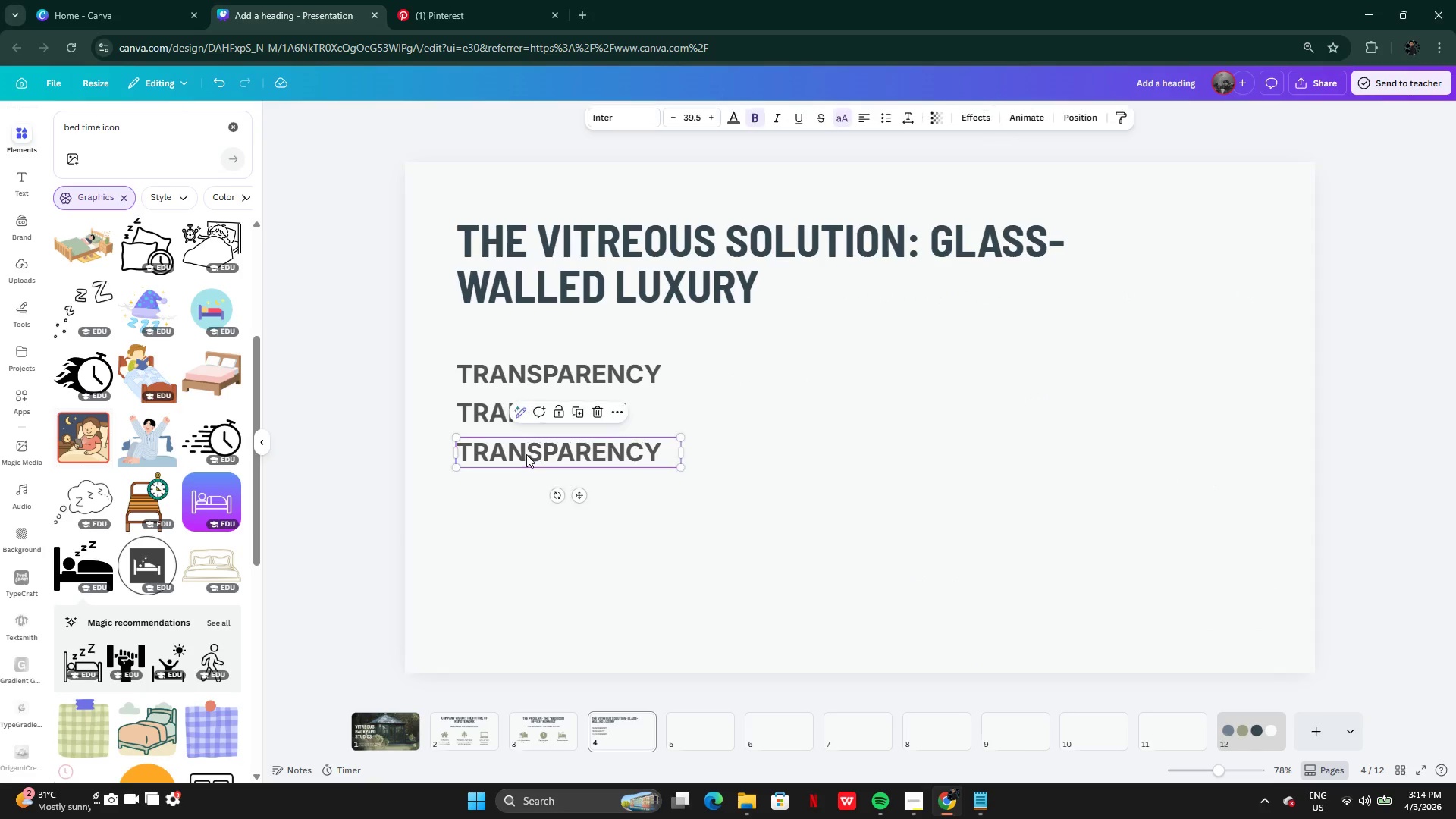 
double_click([526, 454])
 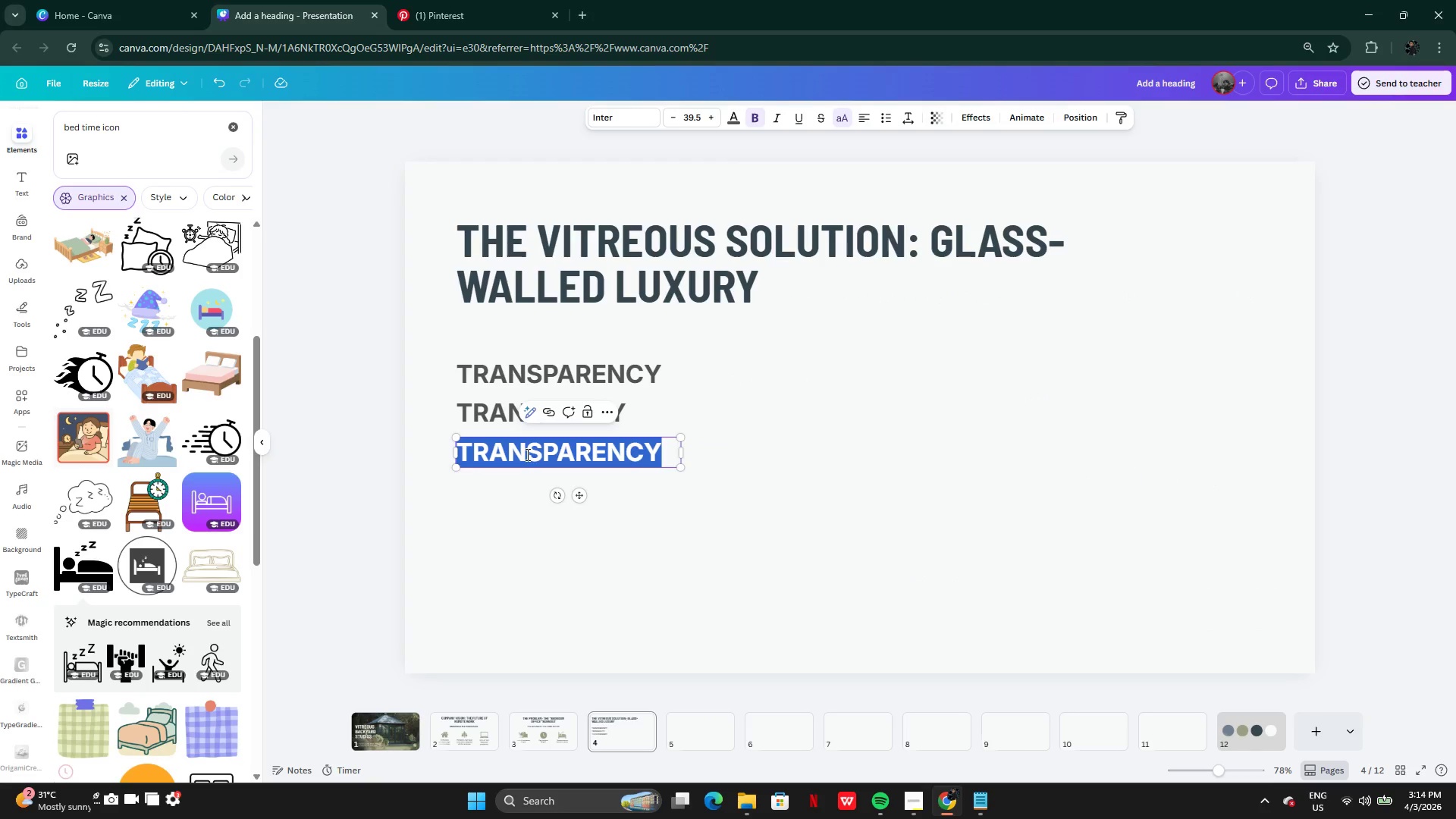 
key(Control+V)
 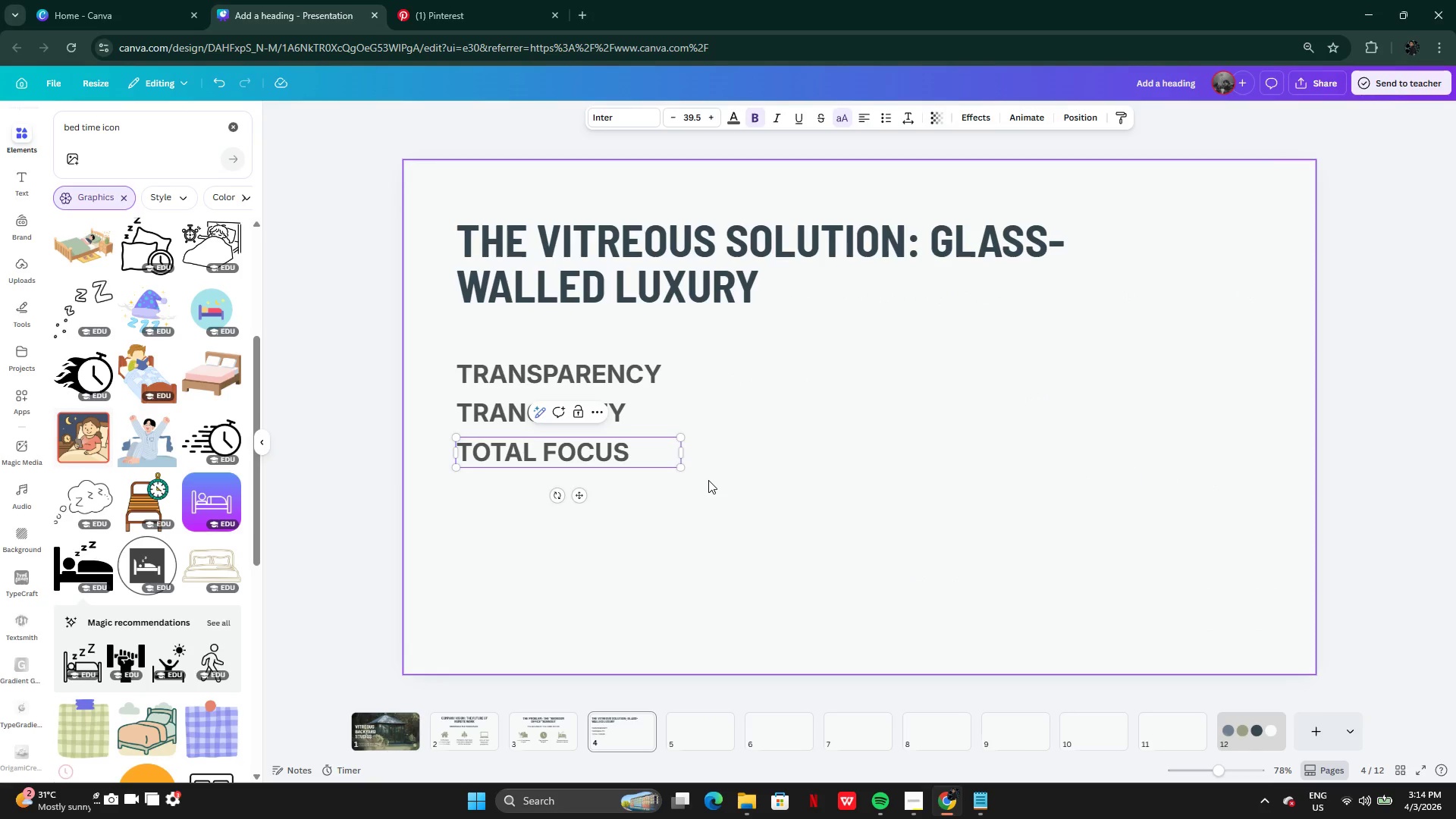 
double_click([708, 480])
 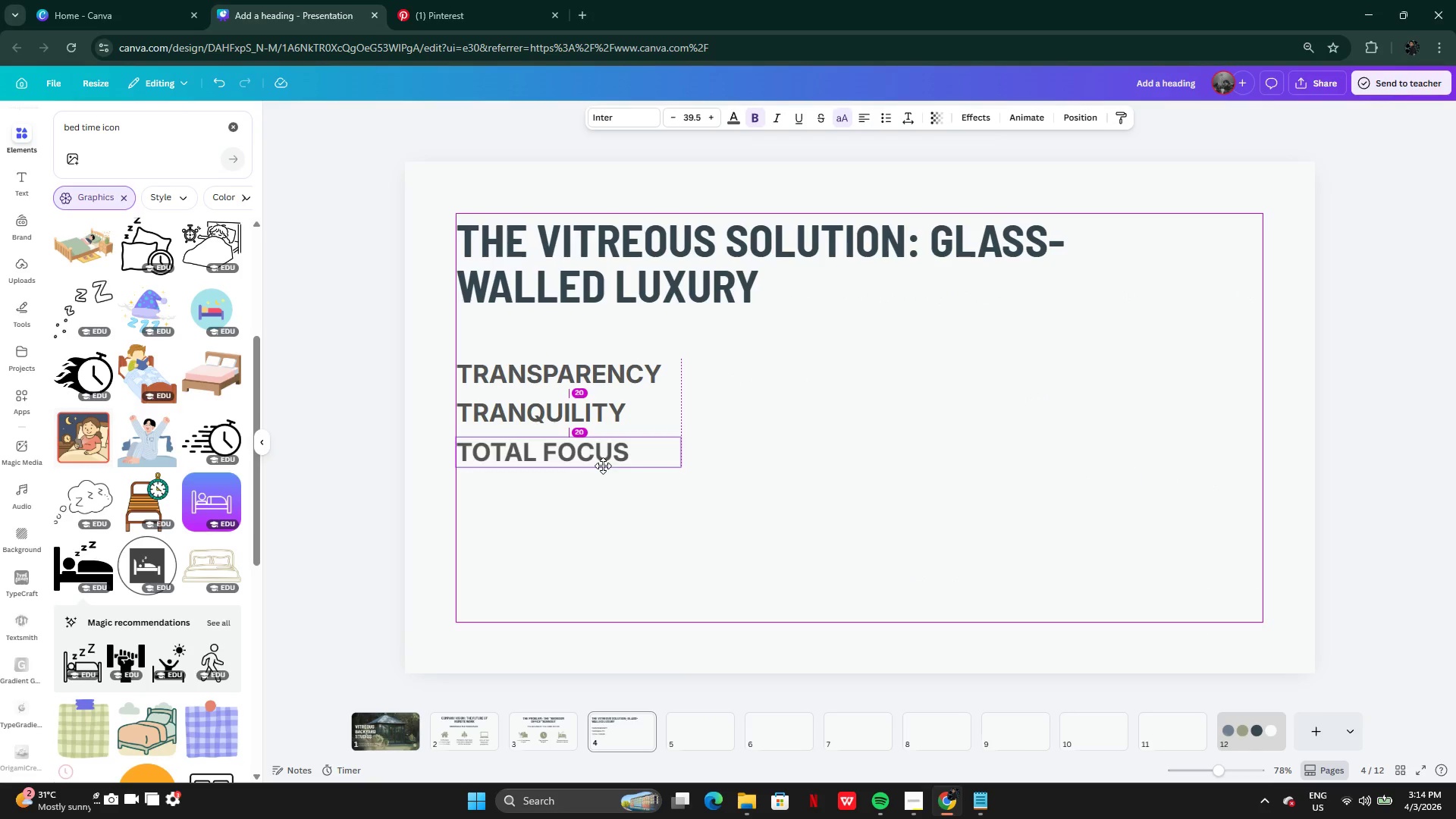 
left_click([605, 522])
 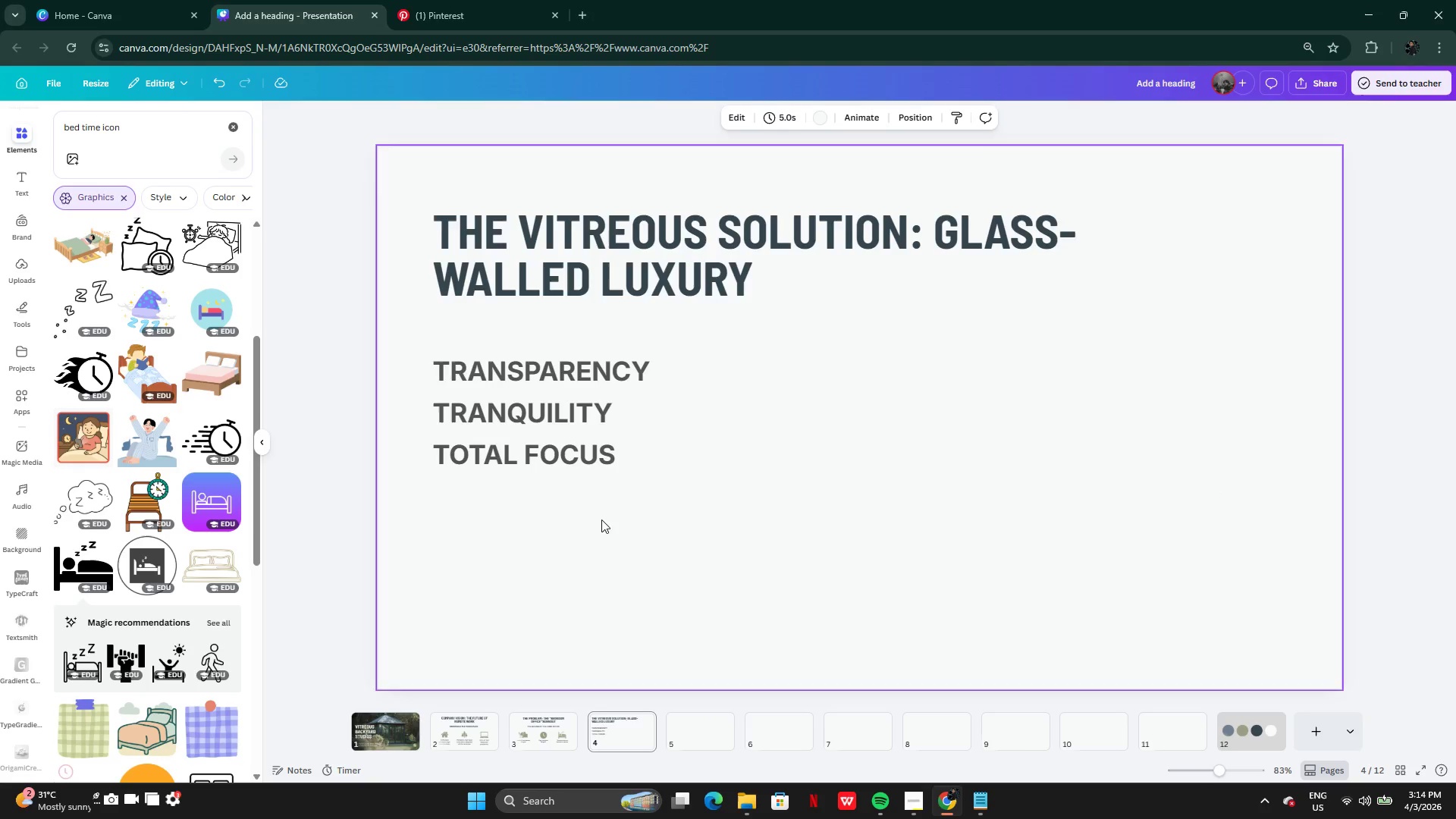 
left_click([557, 413])
 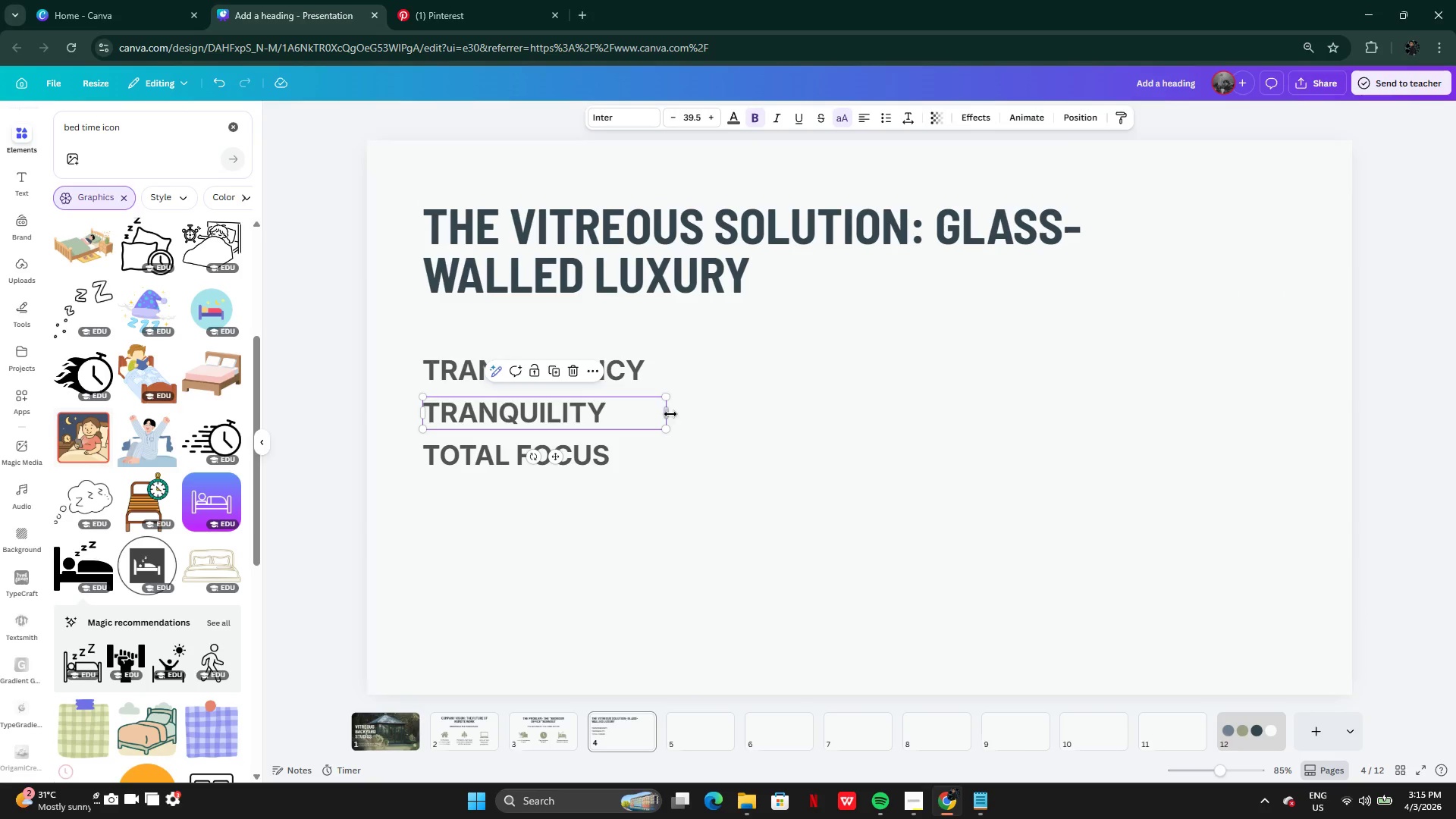 
left_click_drag(start_coordinate=[669, 413], to_coordinate=[626, 406])
 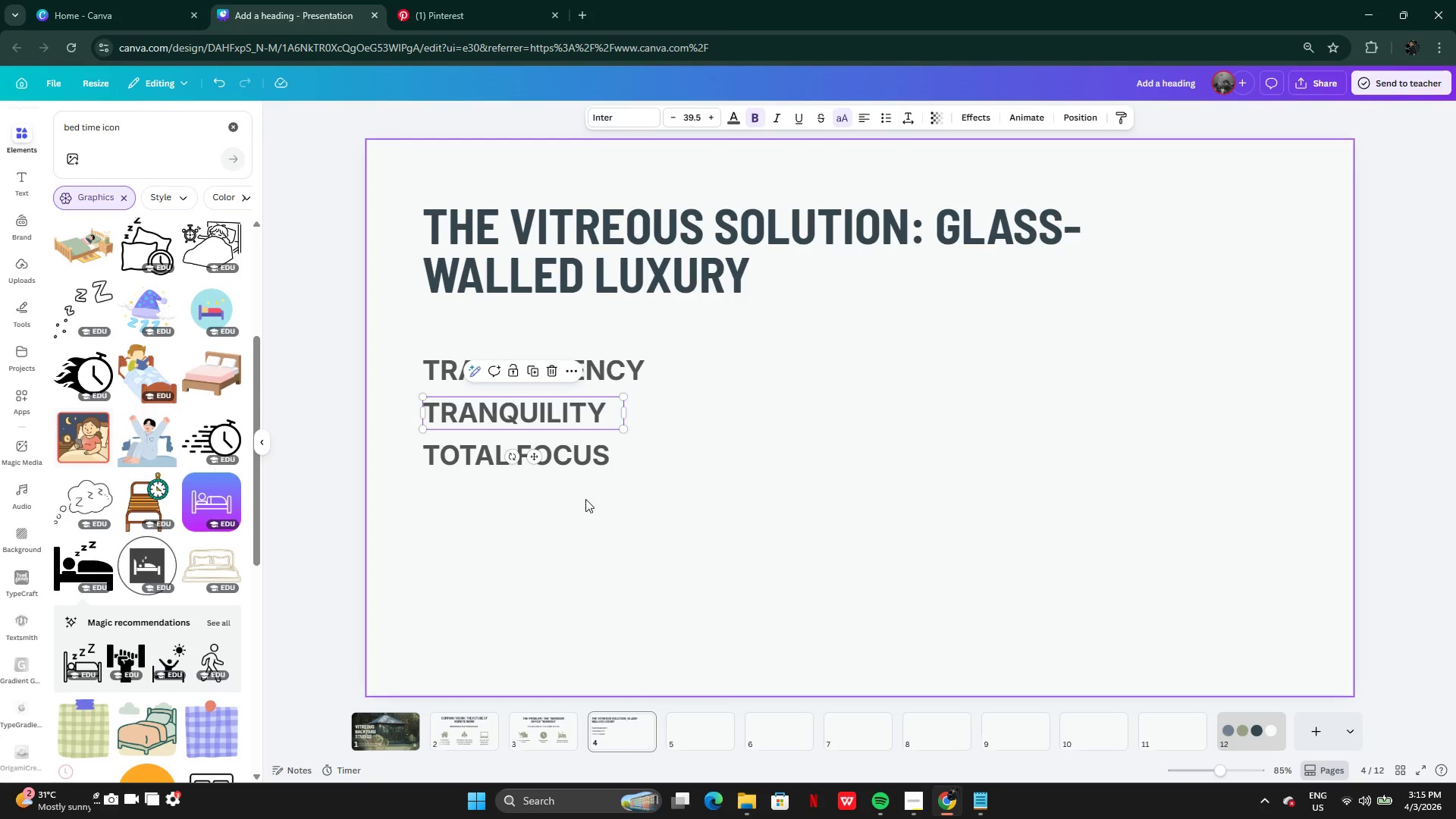 
left_click([584, 500])
 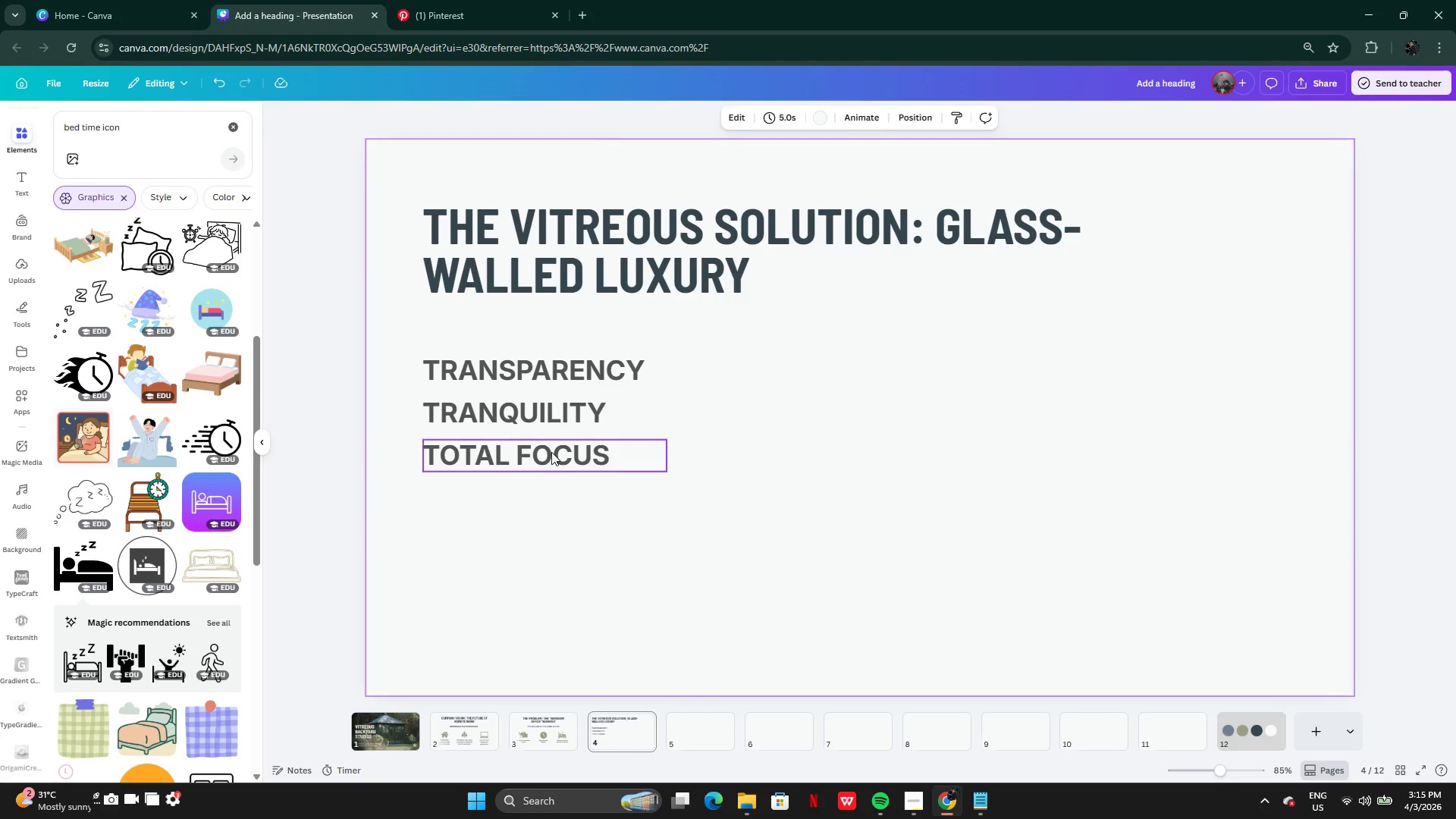 
left_click([543, 413])
 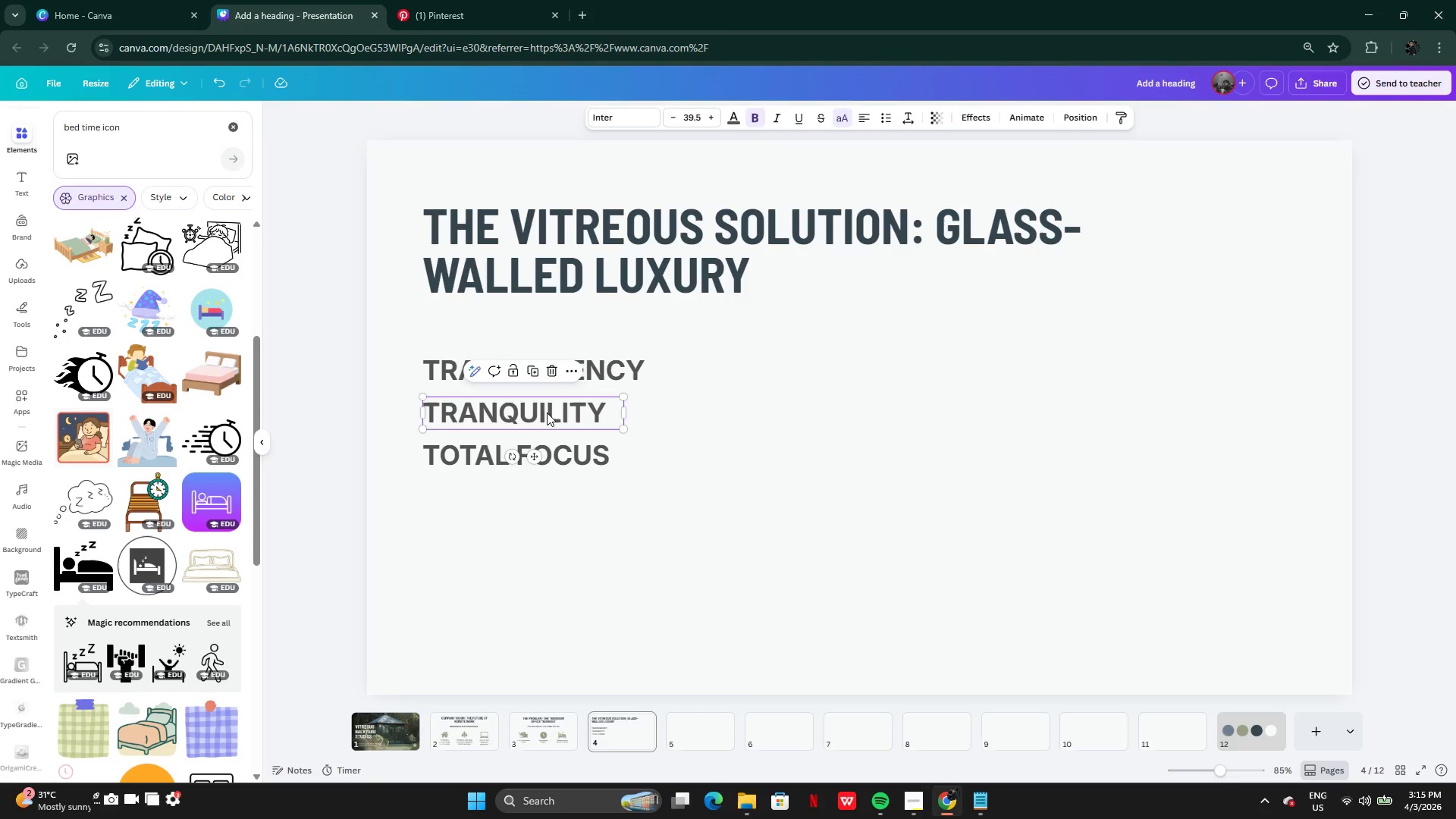 
left_click_drag(start_coordinate=[547, 413], to_coordinate=[548, 406])
 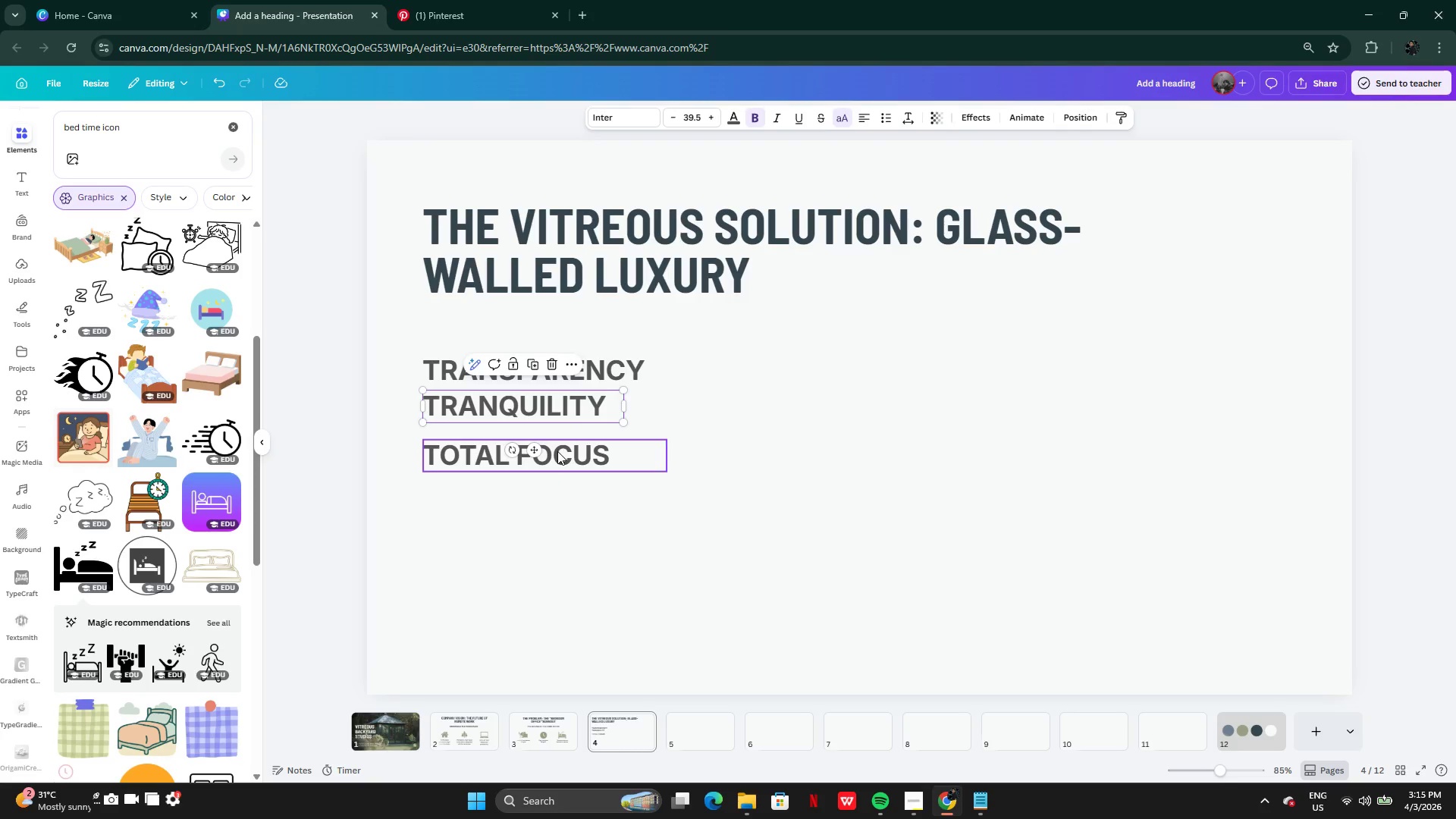 
left_click([558, 452])
 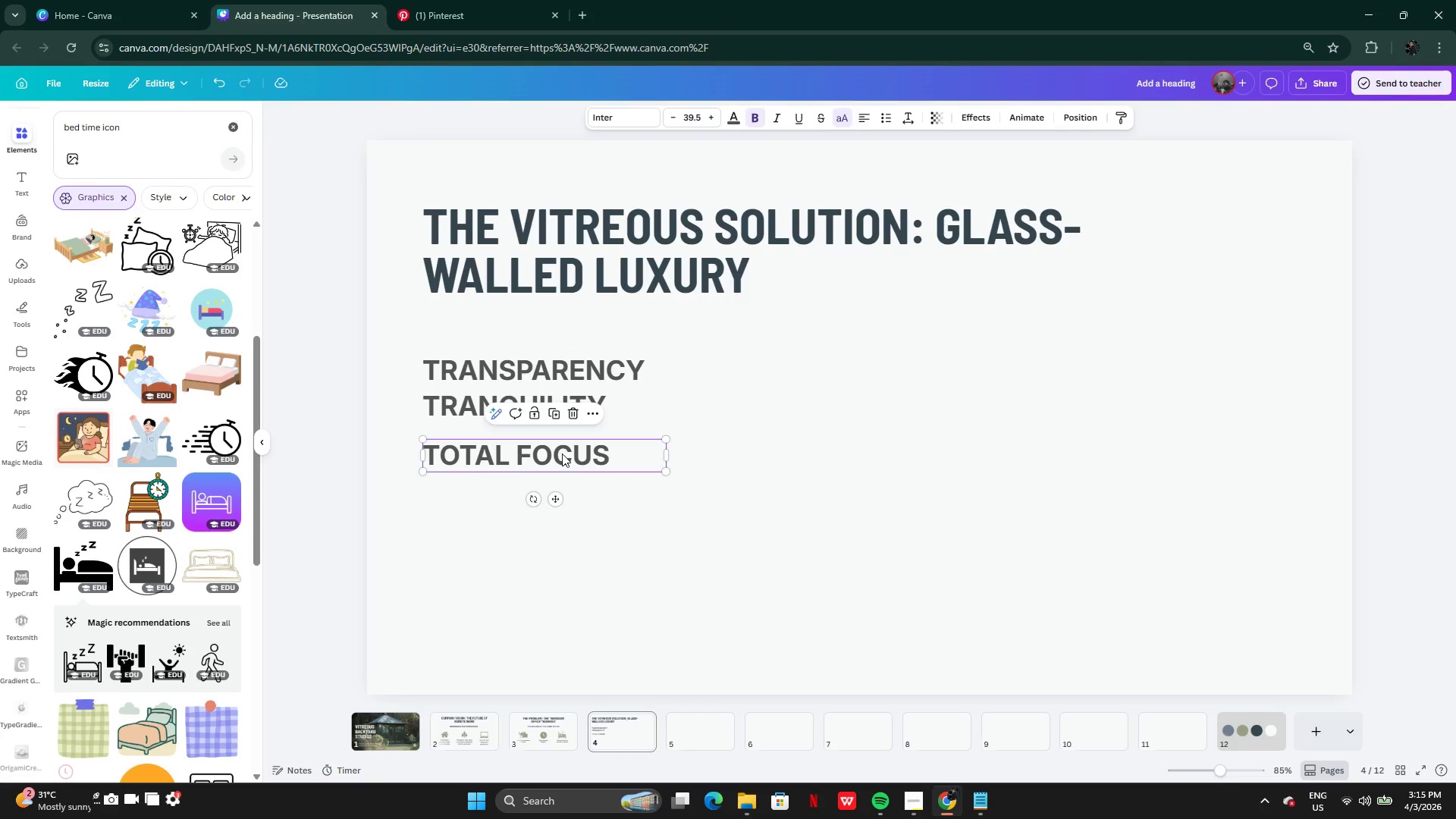 
left_click_drag(start_coordinate=[562, 453], to_coordinate=[563, 443])
 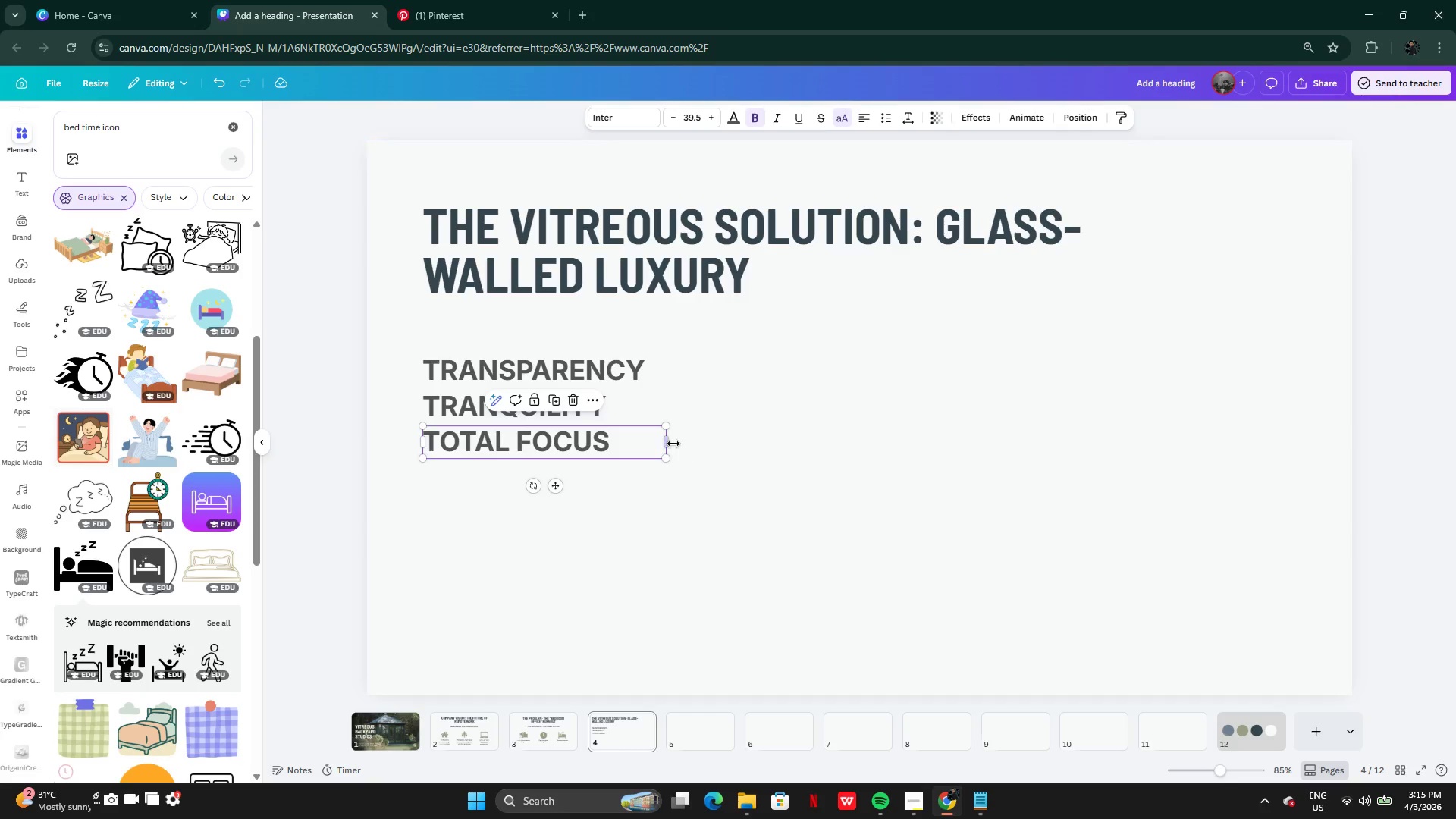 
left_click_drag(start_coordinate=[673, 444], to_coordinate=[635, 440])
 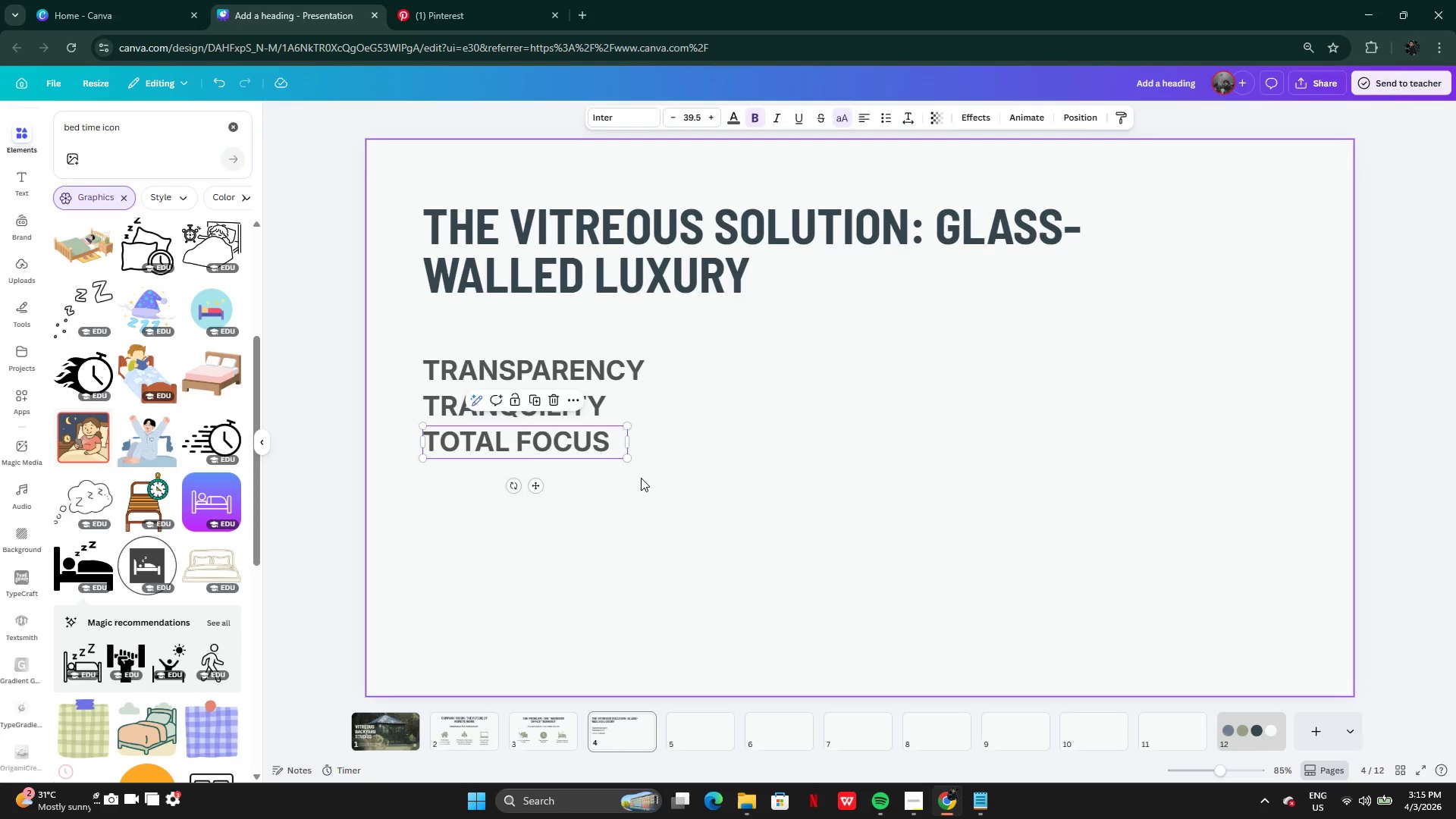 
left_click([641, 478])
 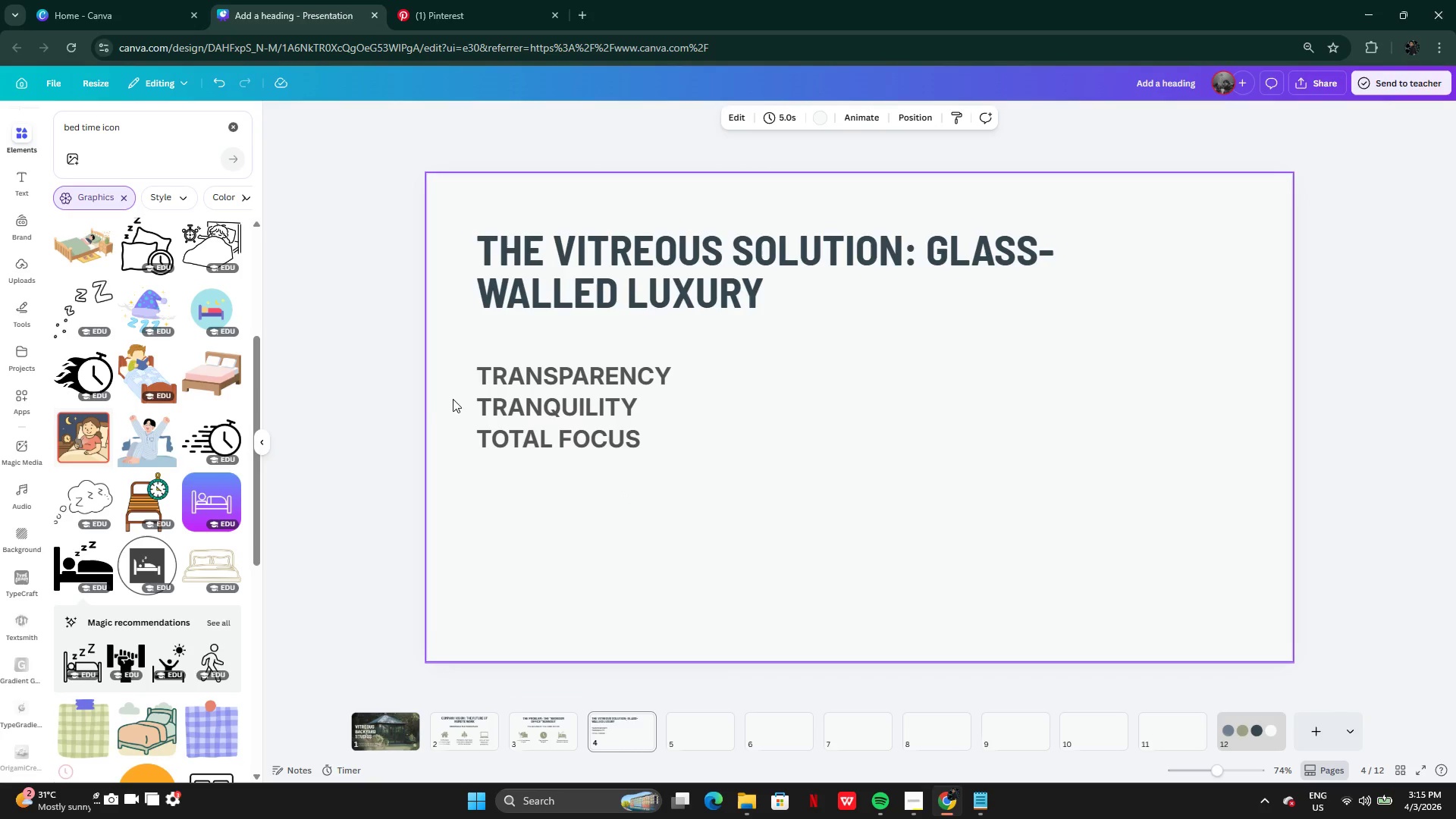 
left_click_drag(start_coordinate=[454, 369], to_coordinate=[516, 437])
 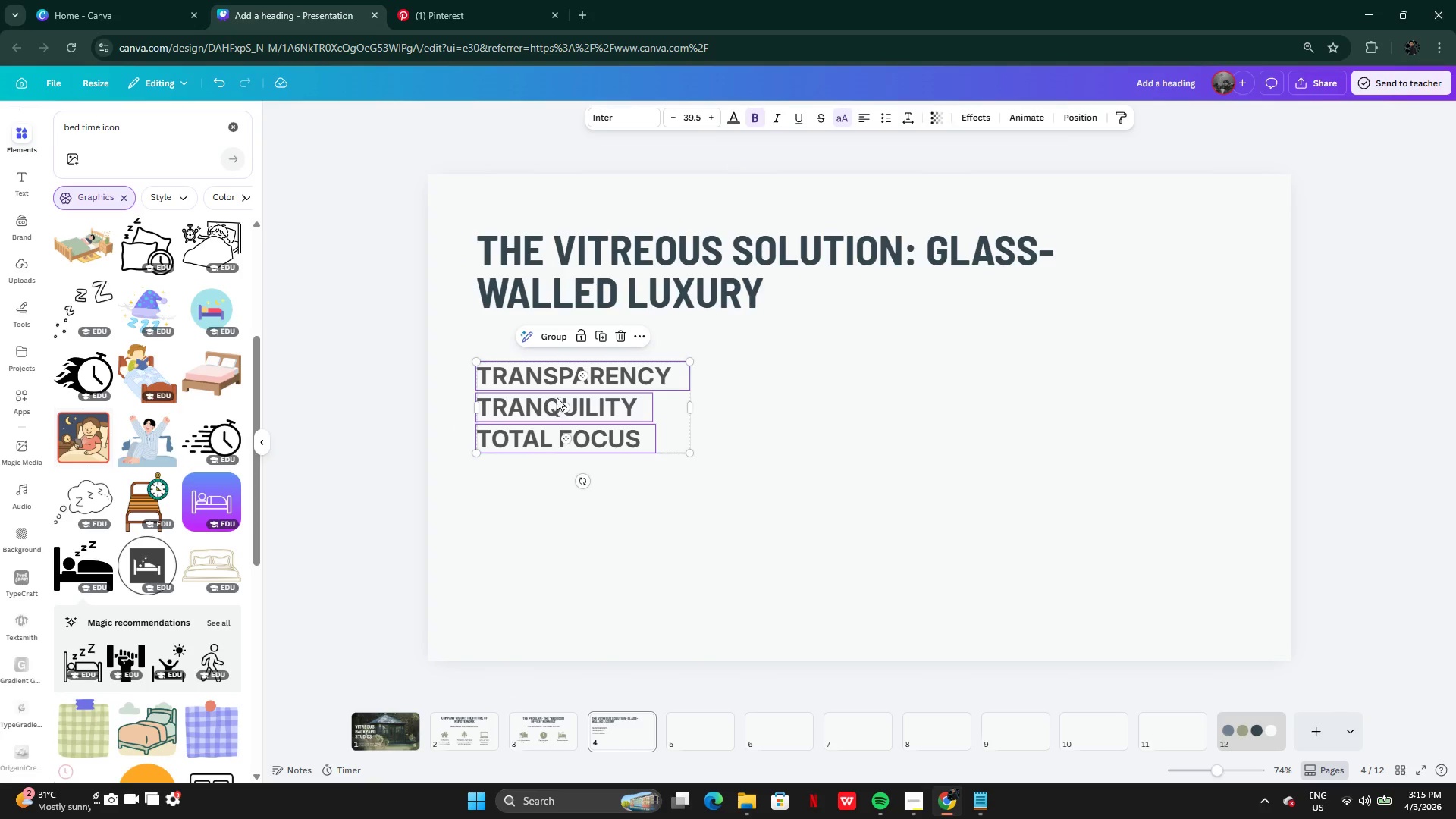 
left_click_drag(start_coordinate=[557, 397], to_coordinate=[560, 408])
 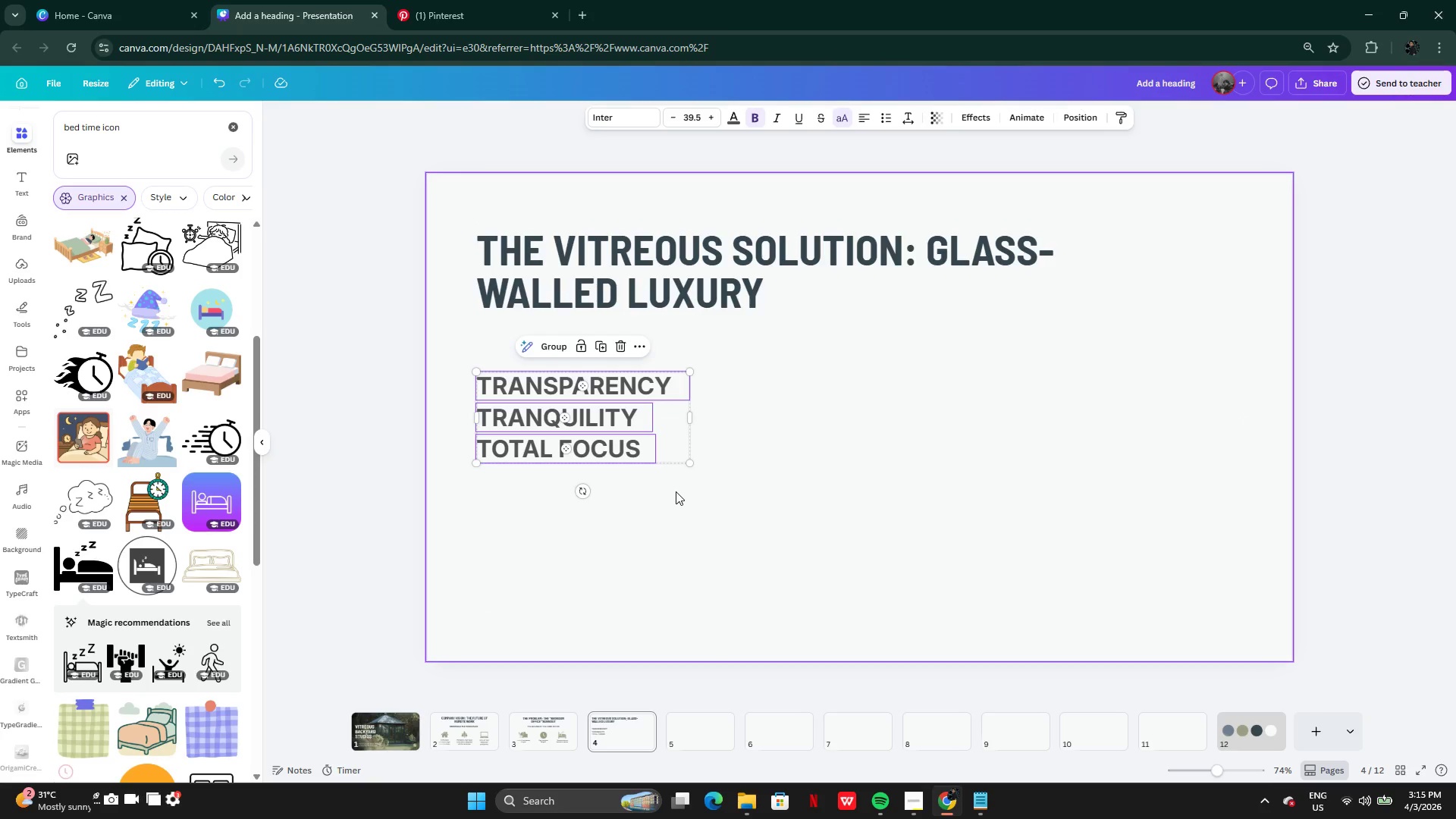 
left_click([676, 491])
 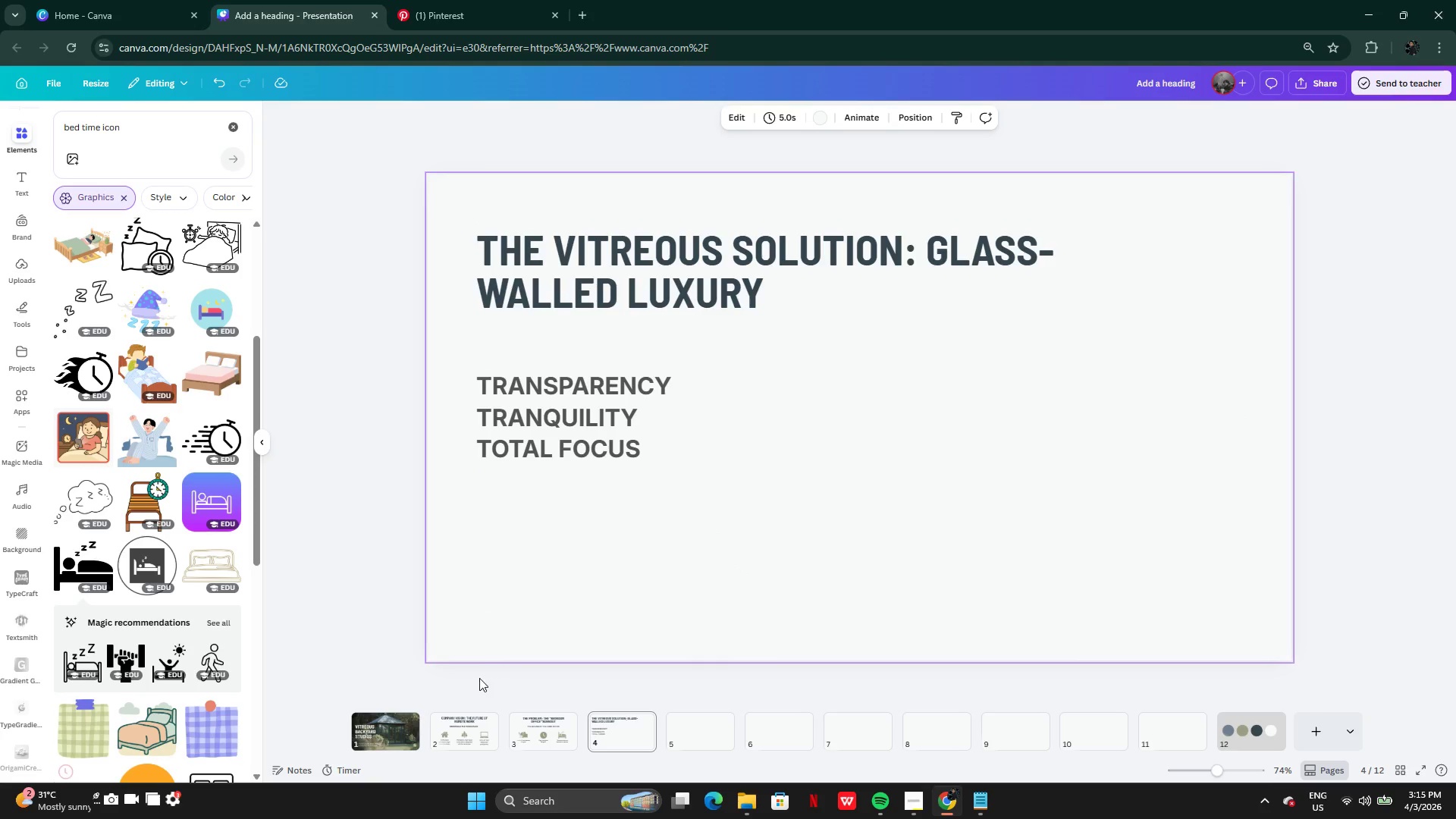 
left_click([556, 723])
 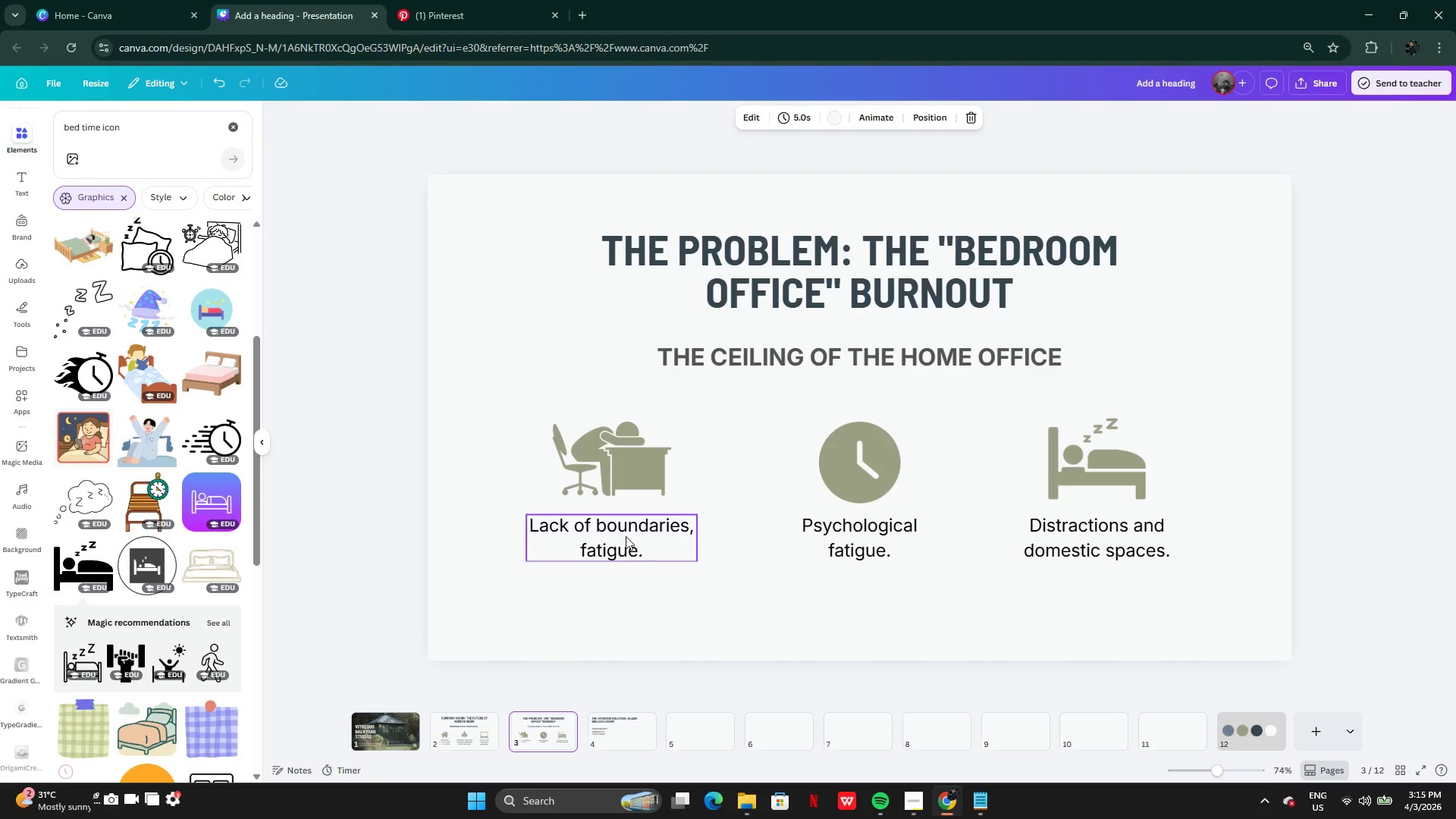 
left_click([607, 546])
 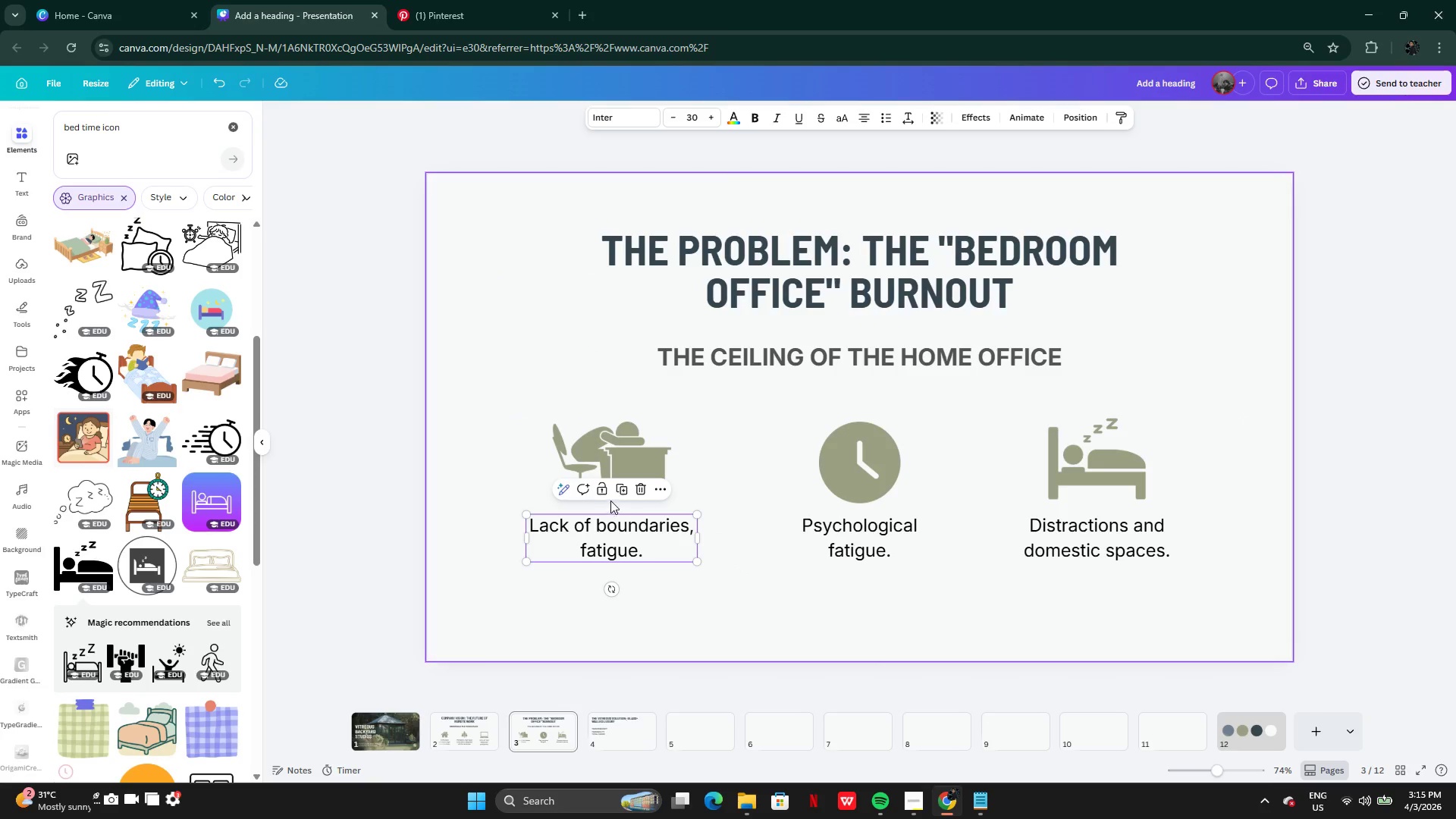 
left_click([626, 494])
 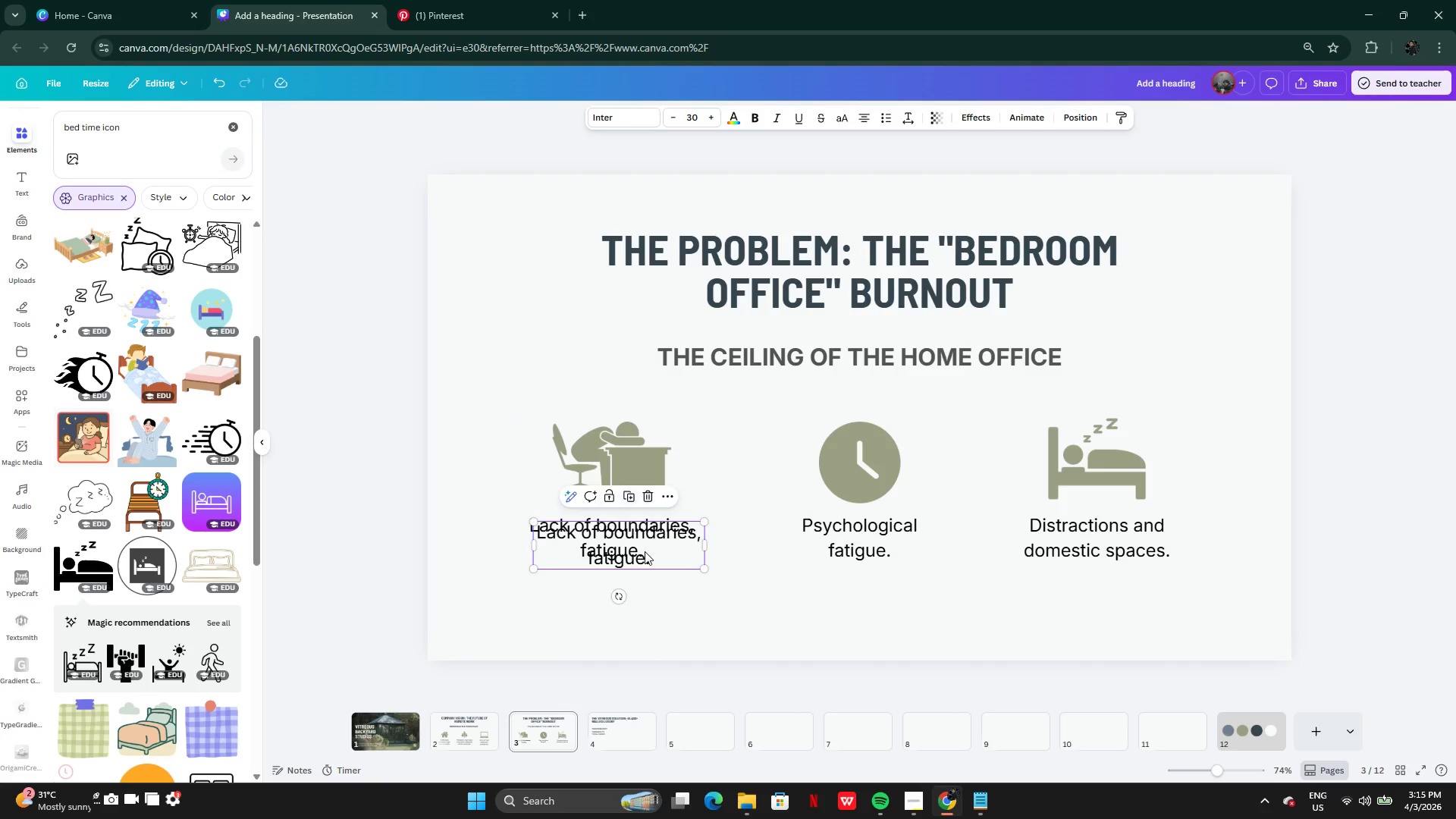 
left_click_drag(start_coordinate=[645, 551], to_coordinate=[621, 718])
 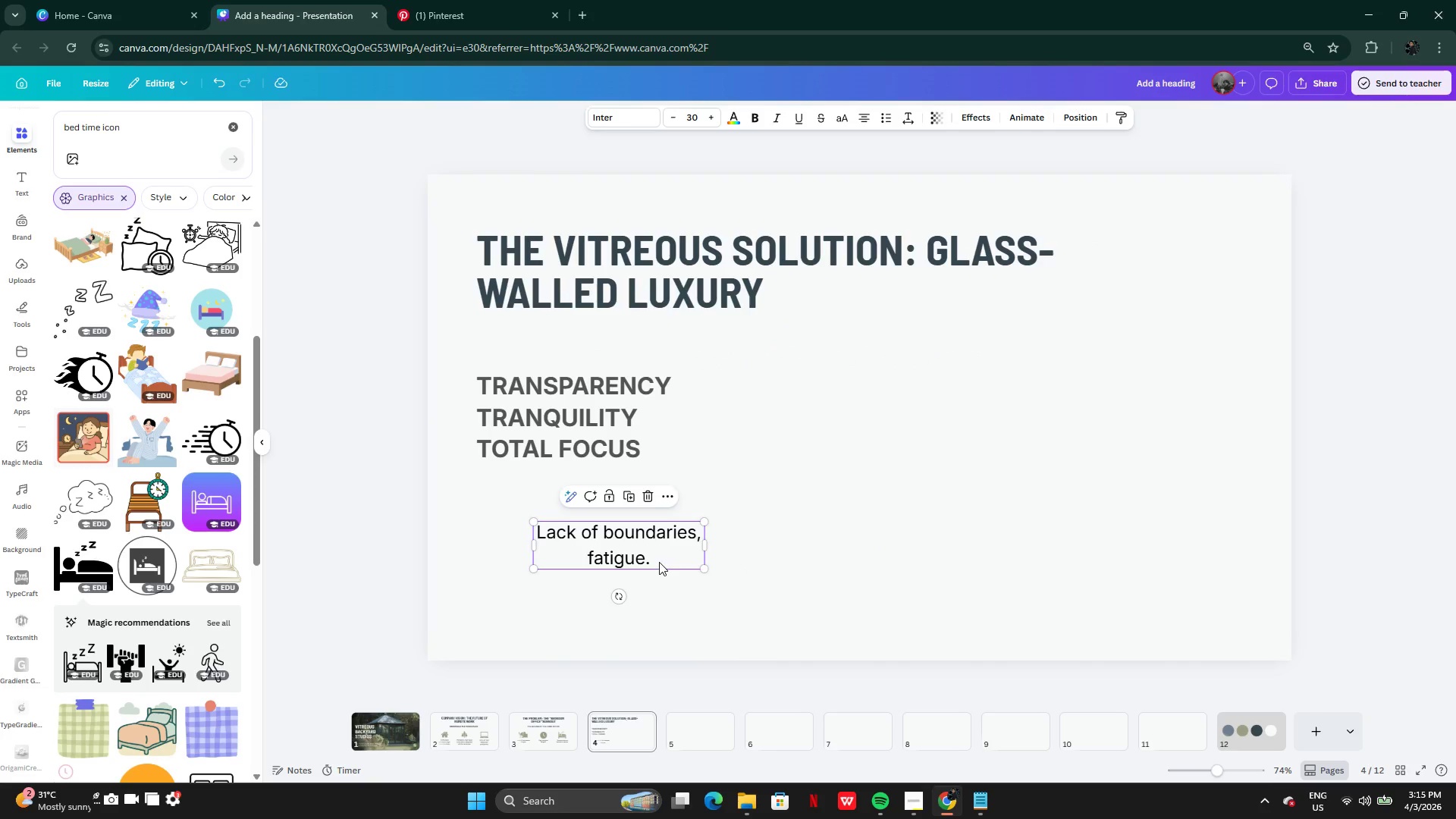 
left_click_drag(start_coordinate=[659, 551], to_coordinate=[604, 538])
 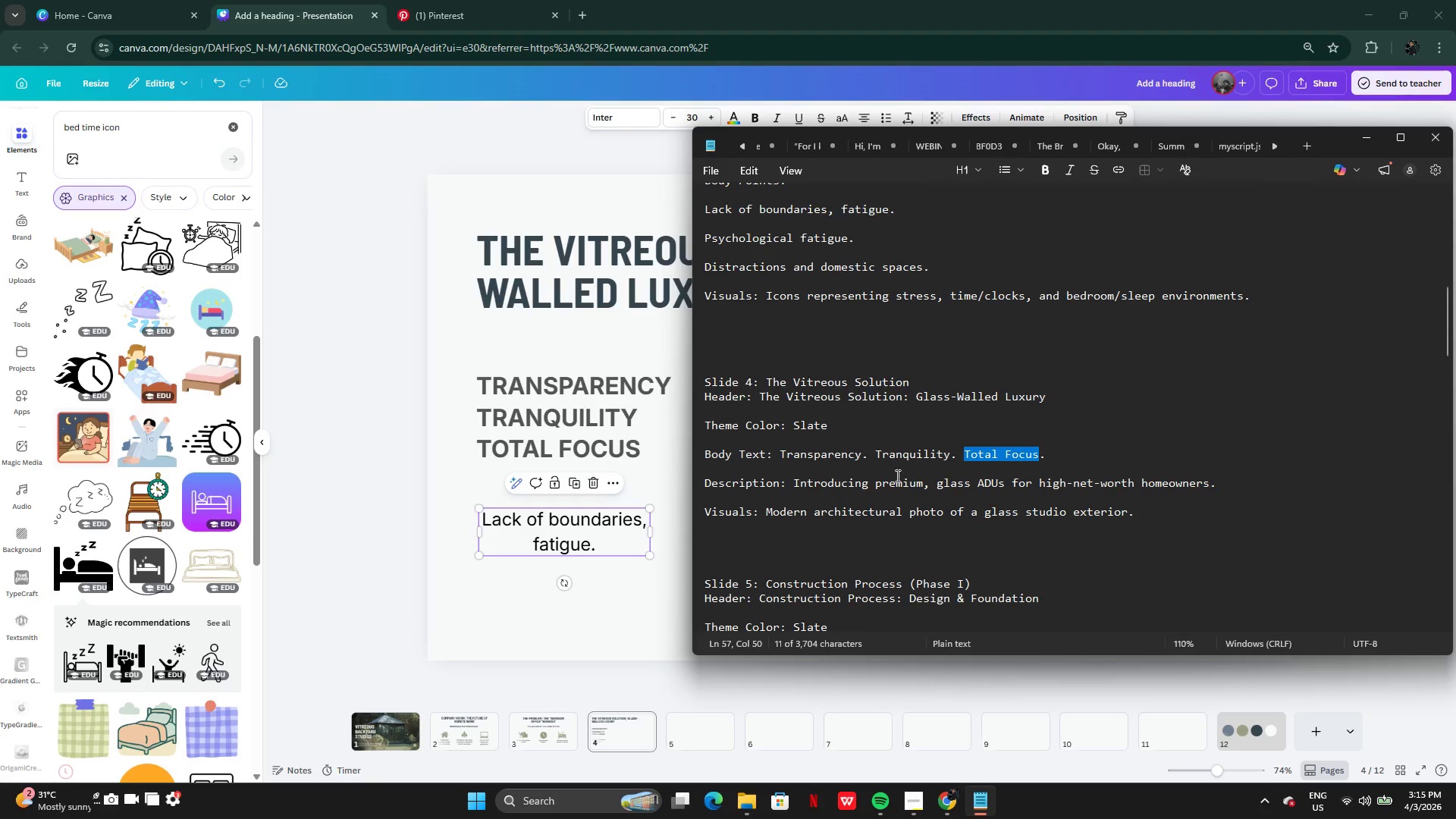 
left_click([804, 496])
 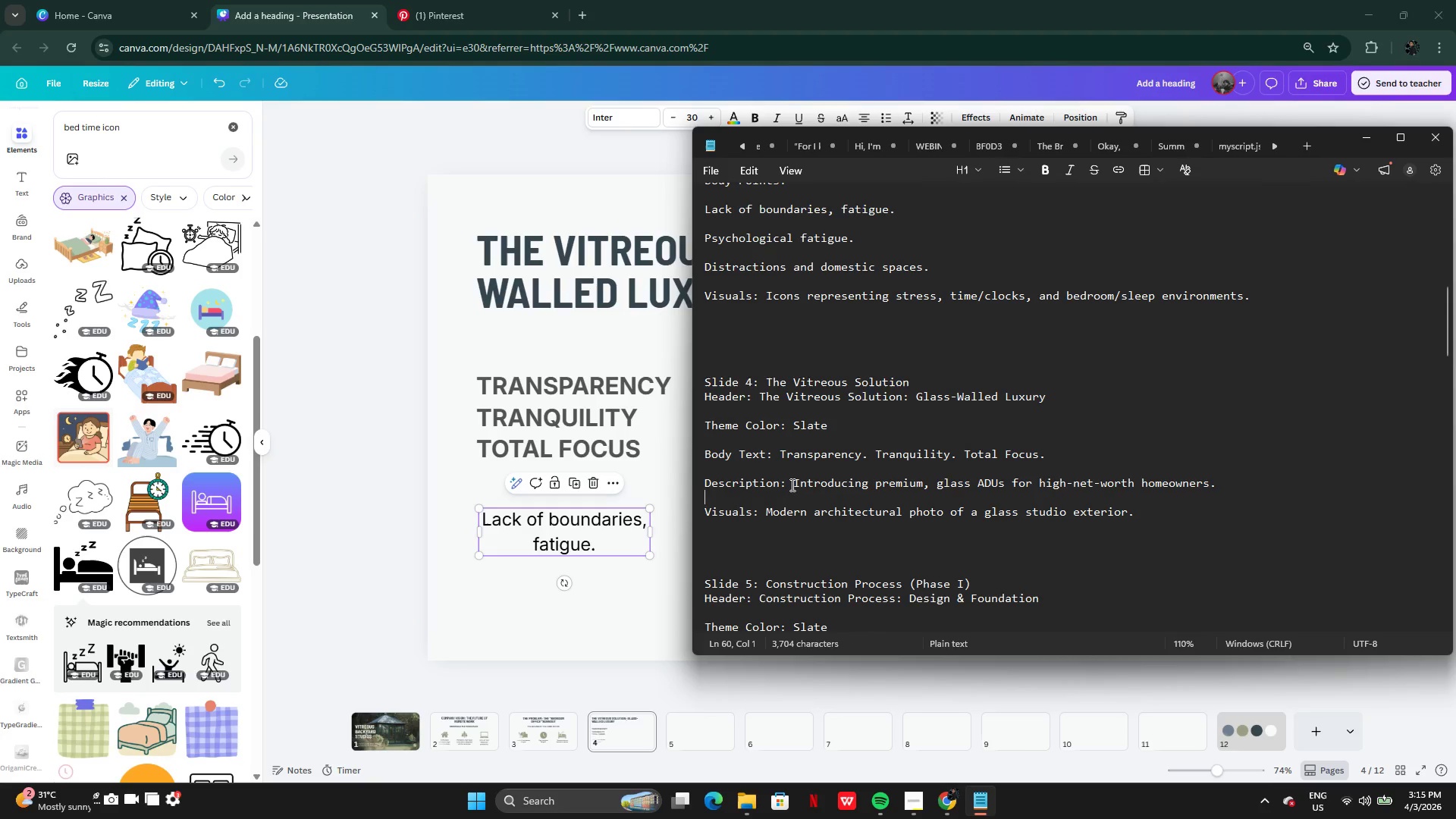 
left_click_drag(start_coordinate=[791, 485], to_coordinate=[1221, 480])
 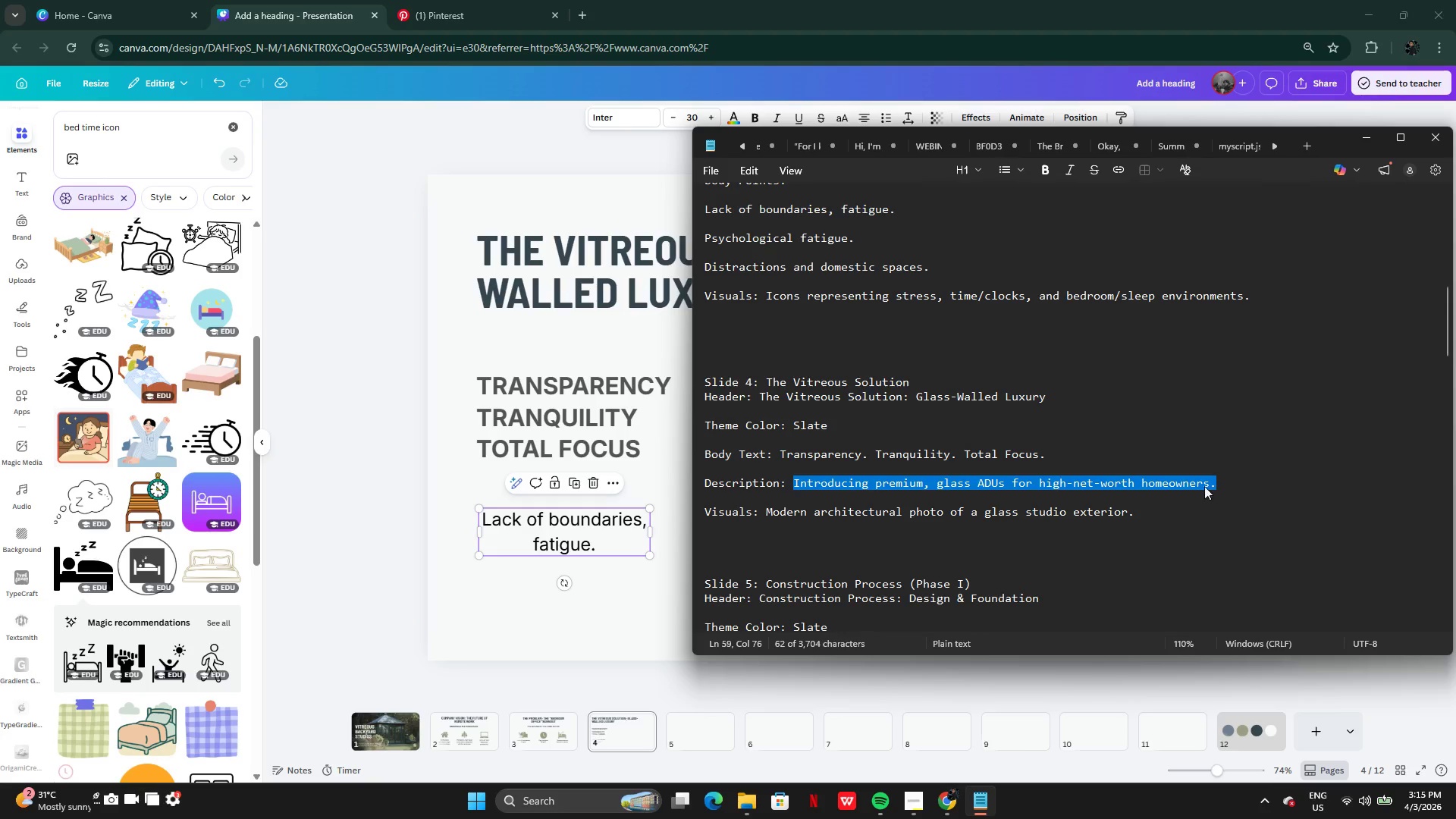 
key(Control+C)
 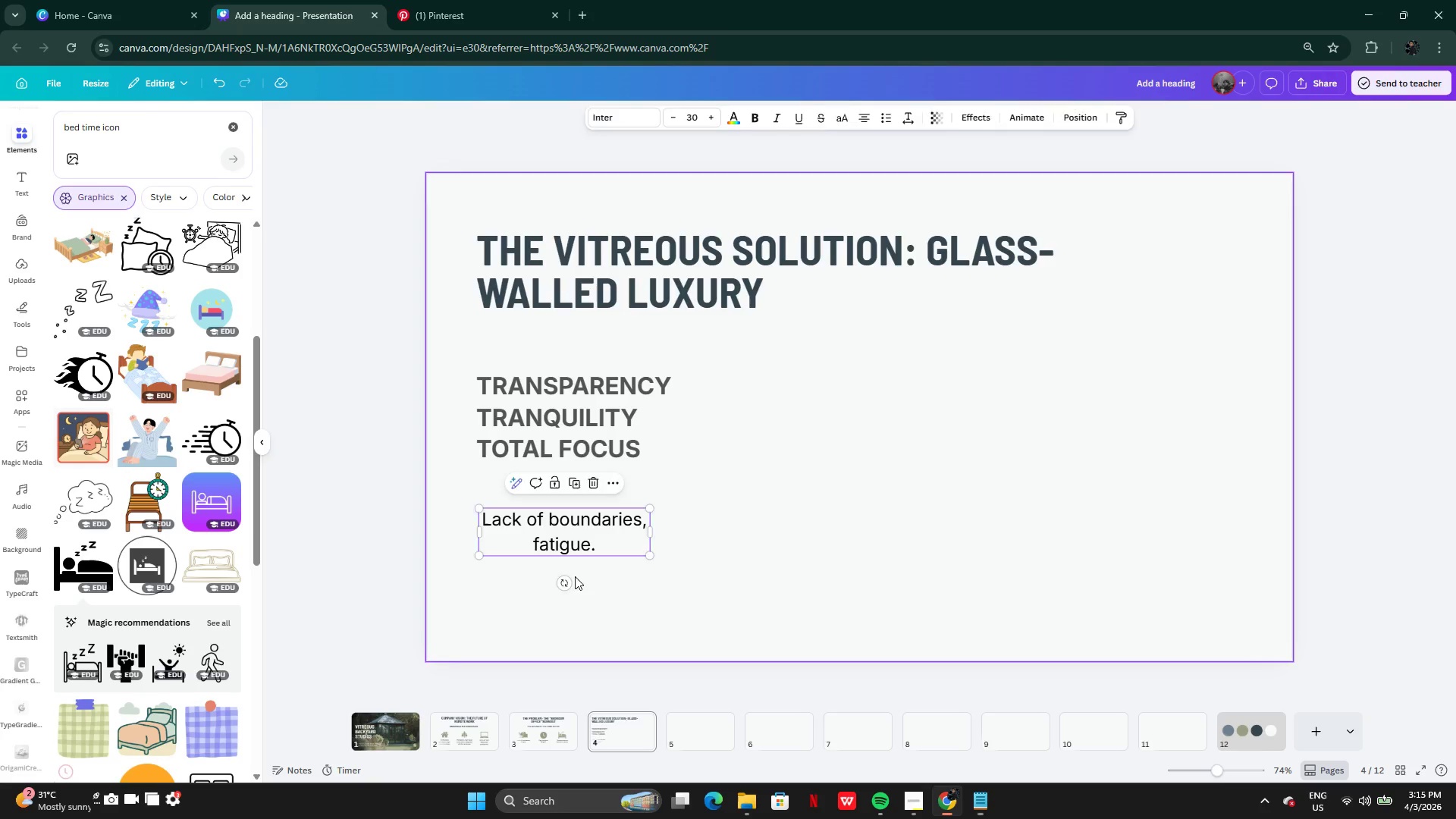 
double_click([575, 532])
 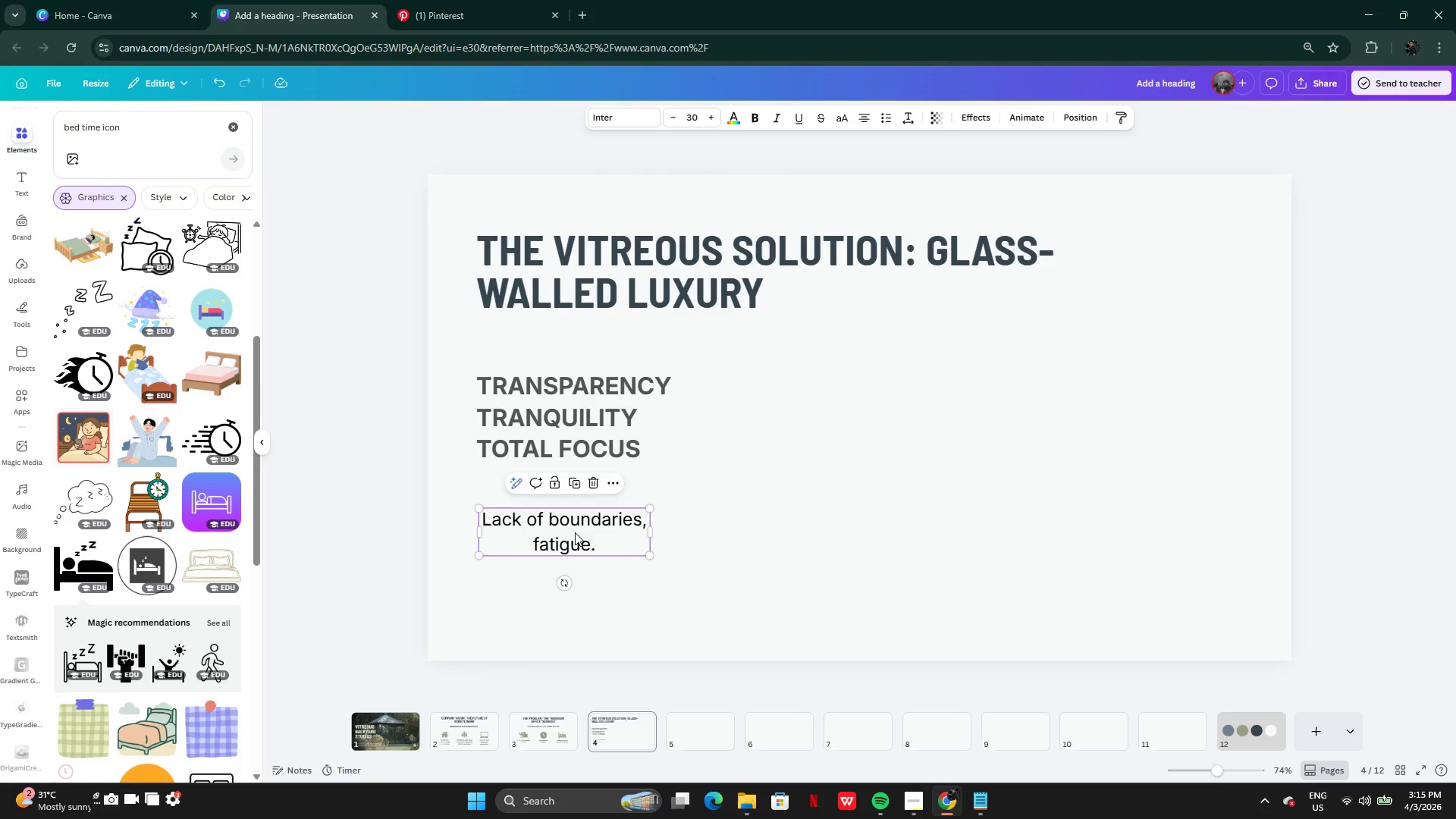 
triple_click([575, 532])
 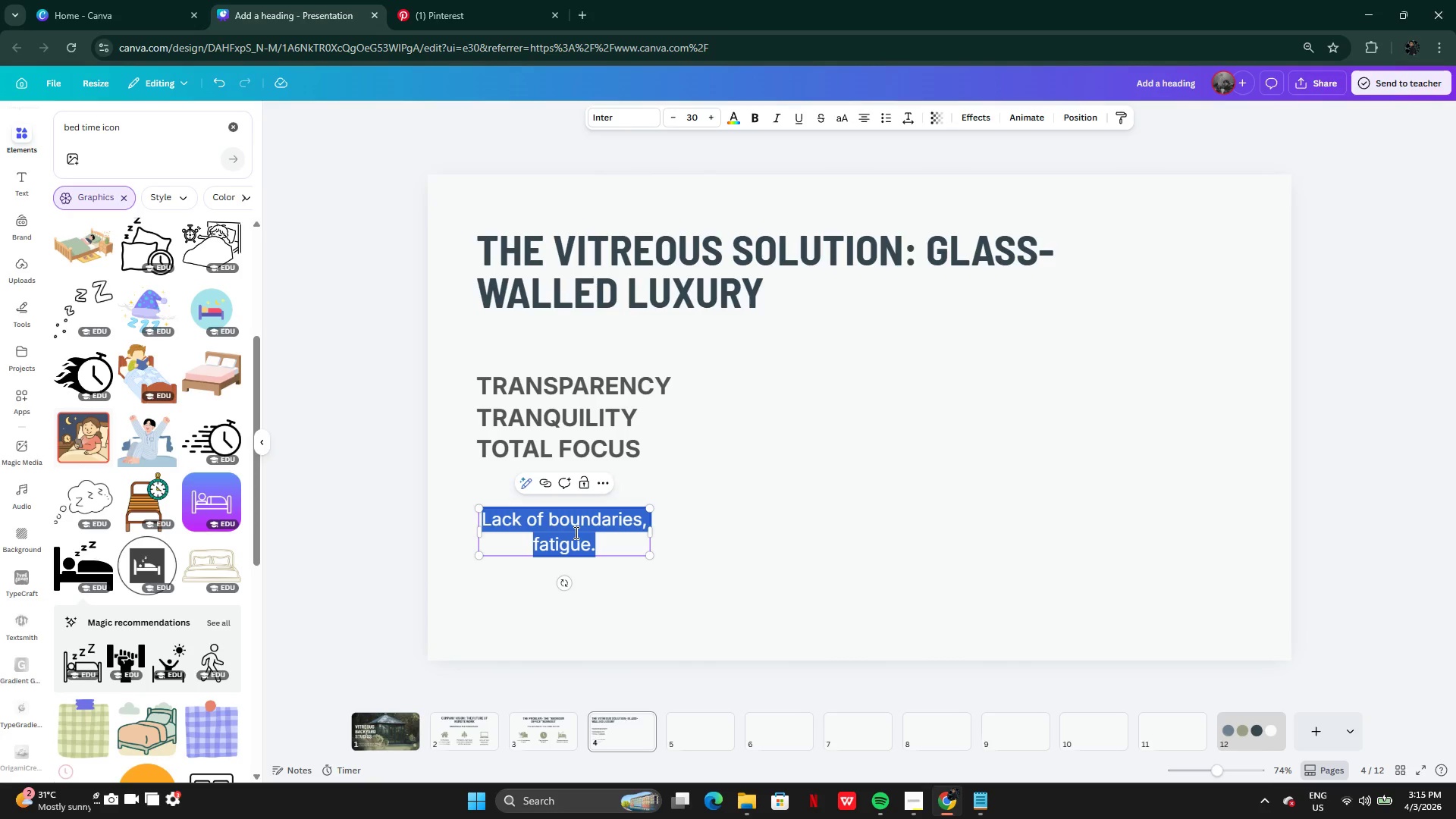 
key(Control+V)
 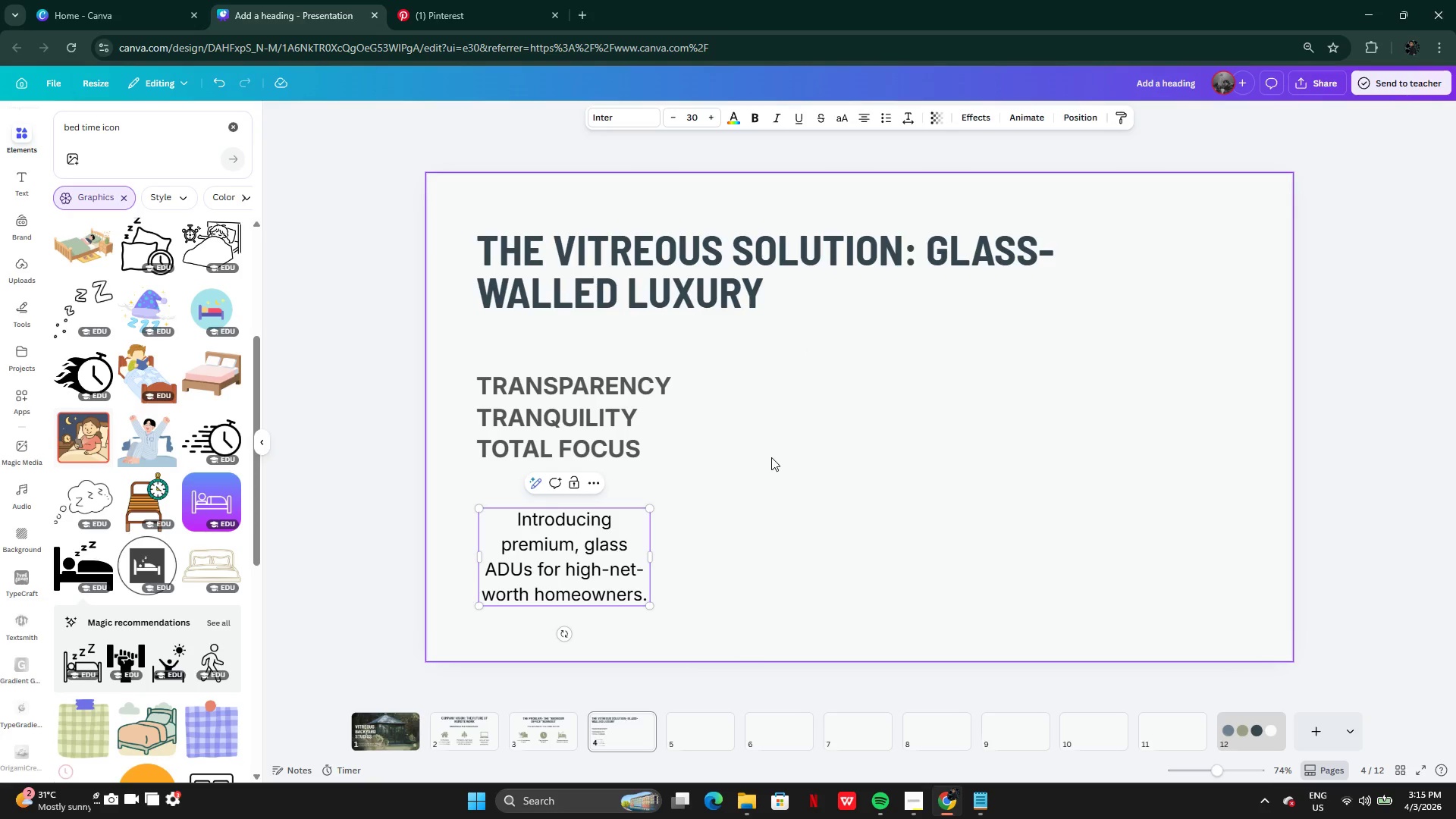 
double_click([584, 534])
 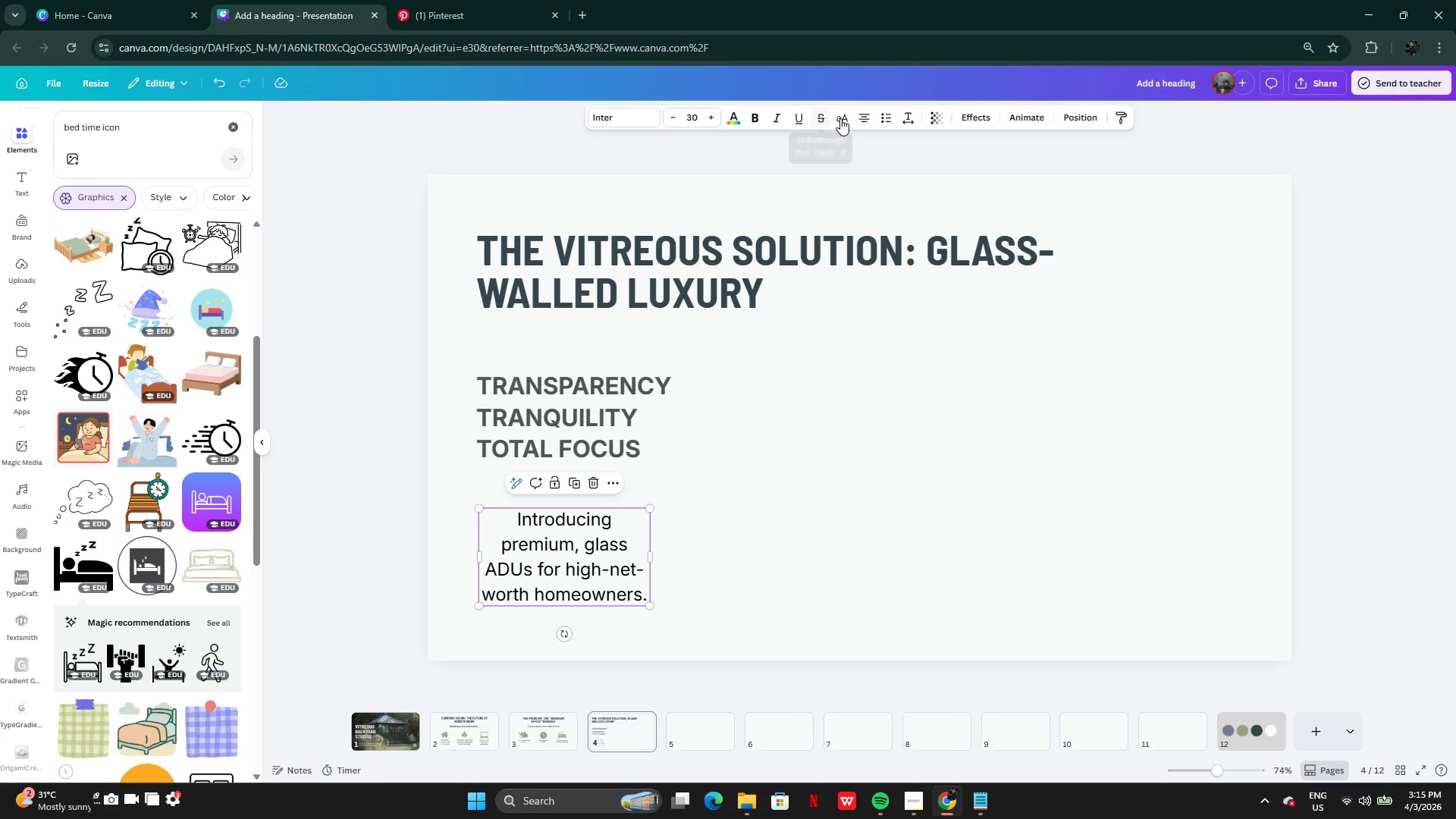 
left_click([864, 114])
 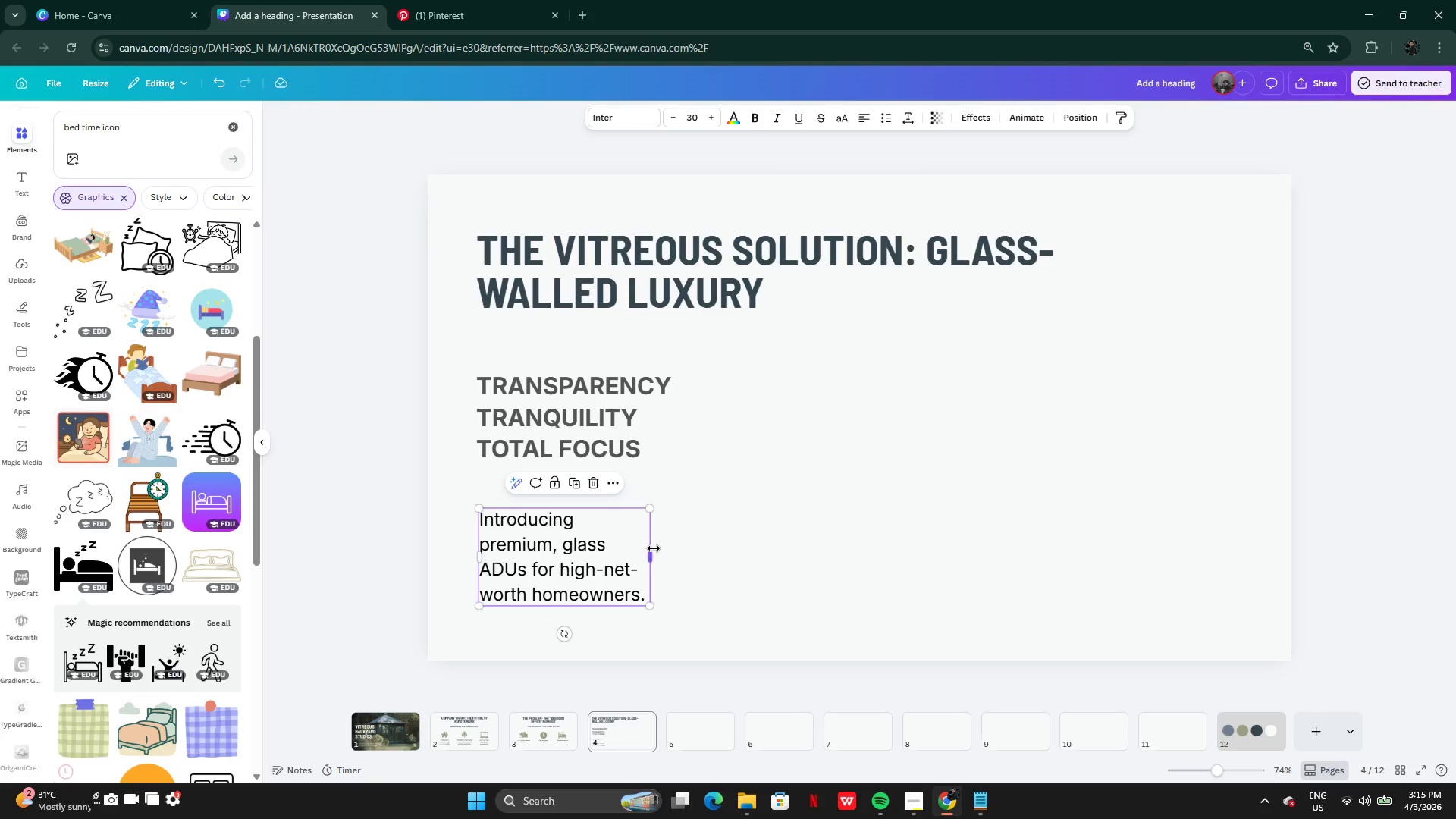 
left_click_drag(start_coordinate=[654, 552], to_coordinate=[736, 553])
 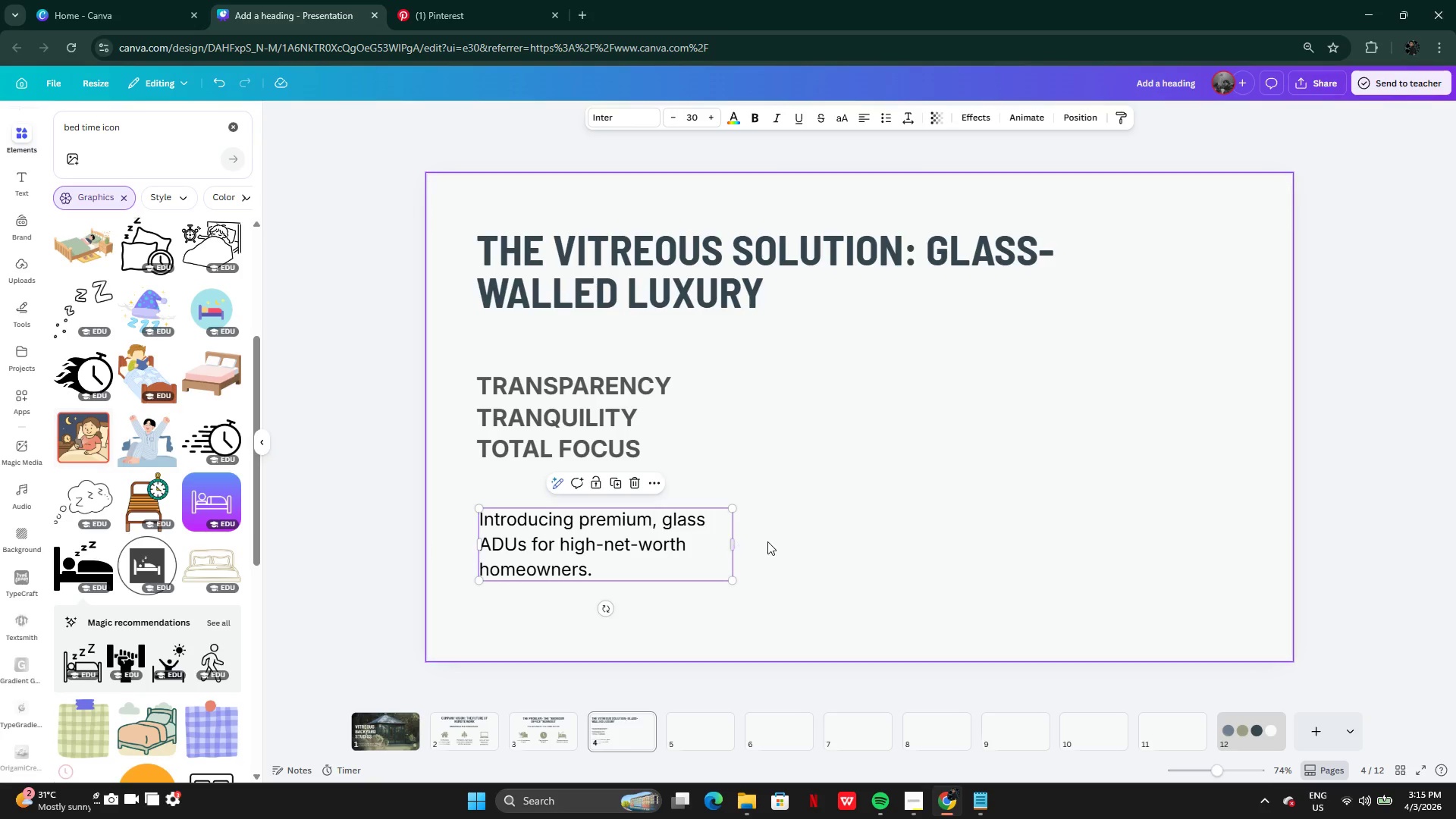 
left_click([767, 541])
 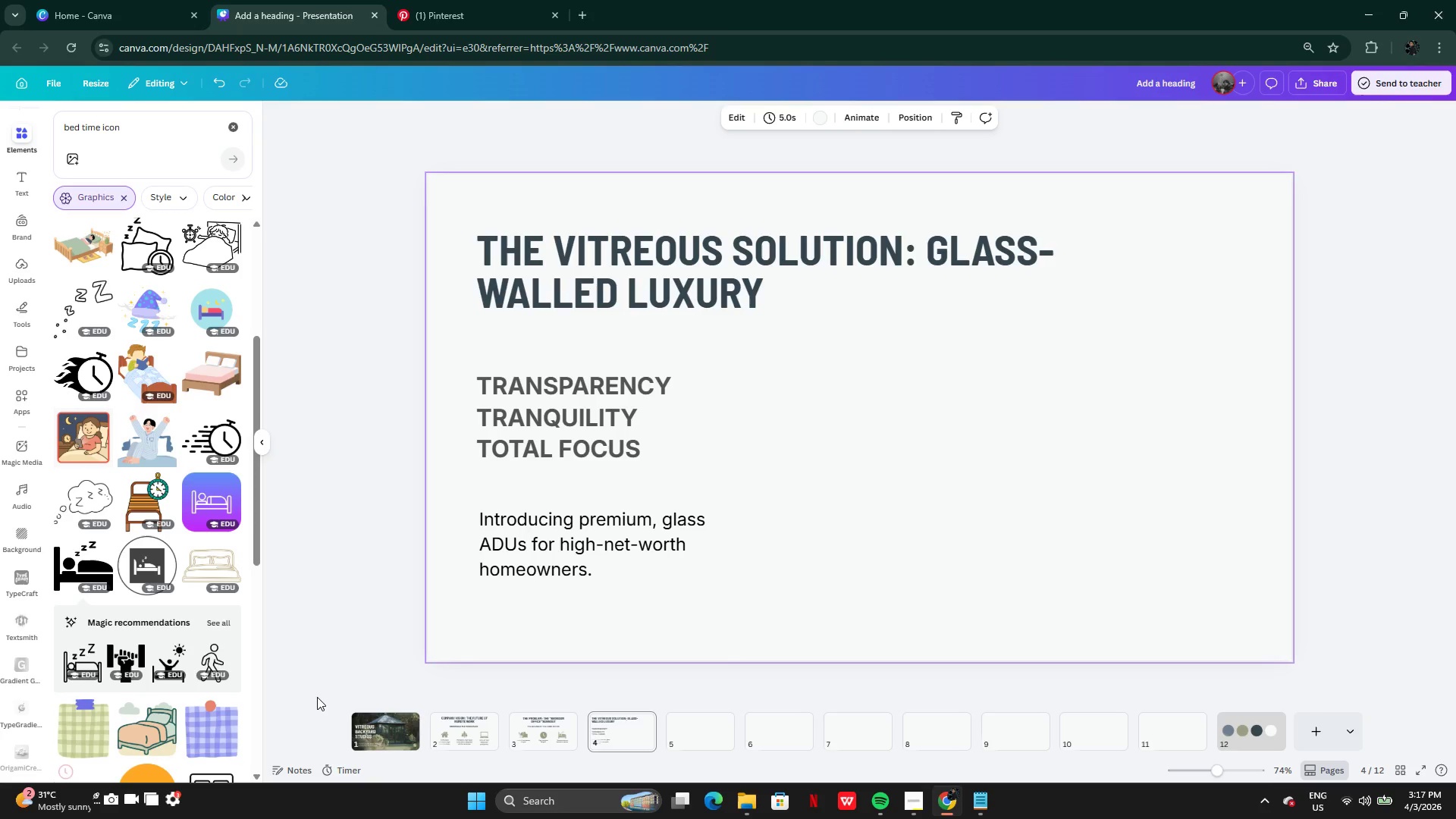 
wait(102.41)
 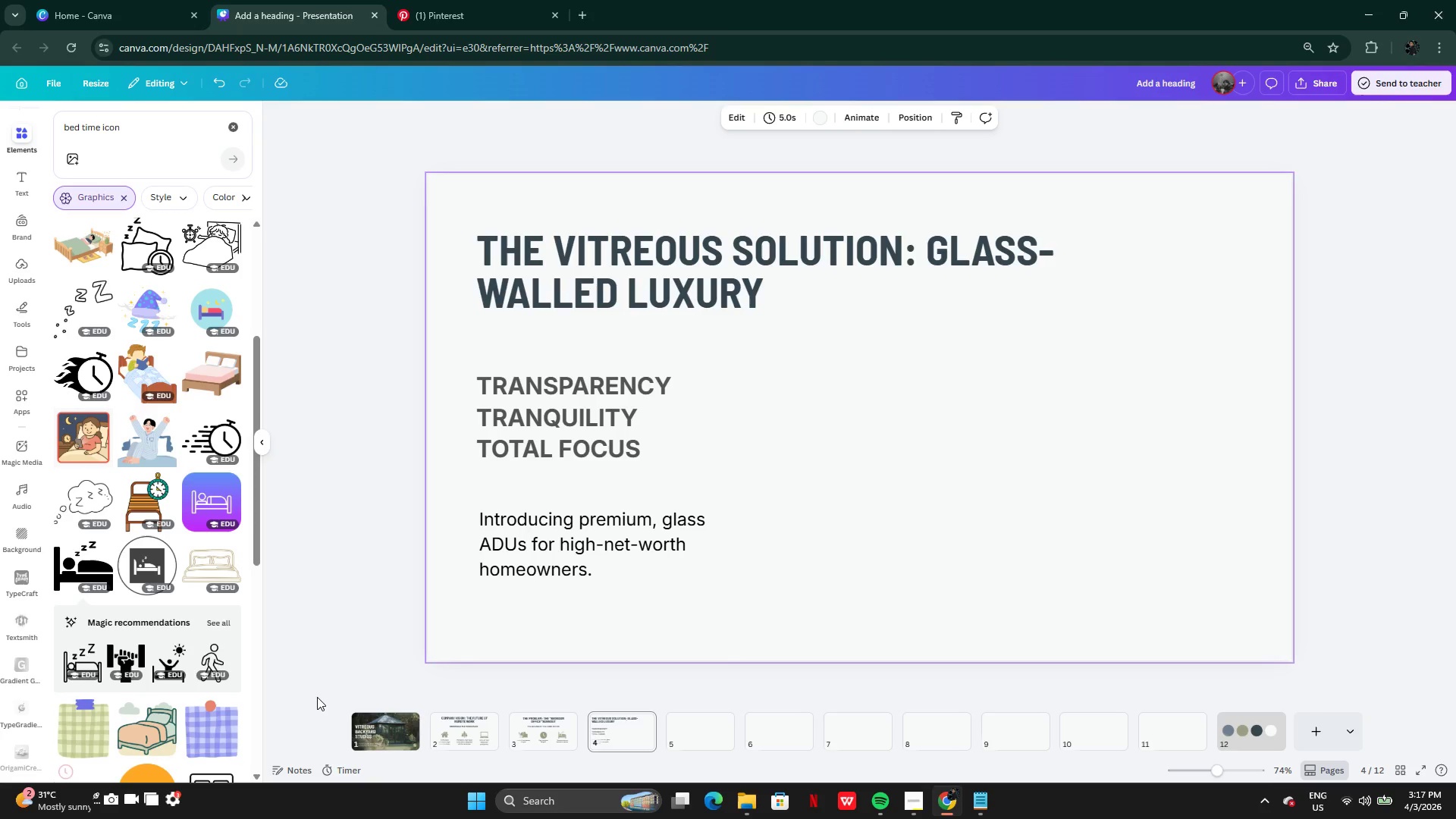 
left_click([985, 796])
 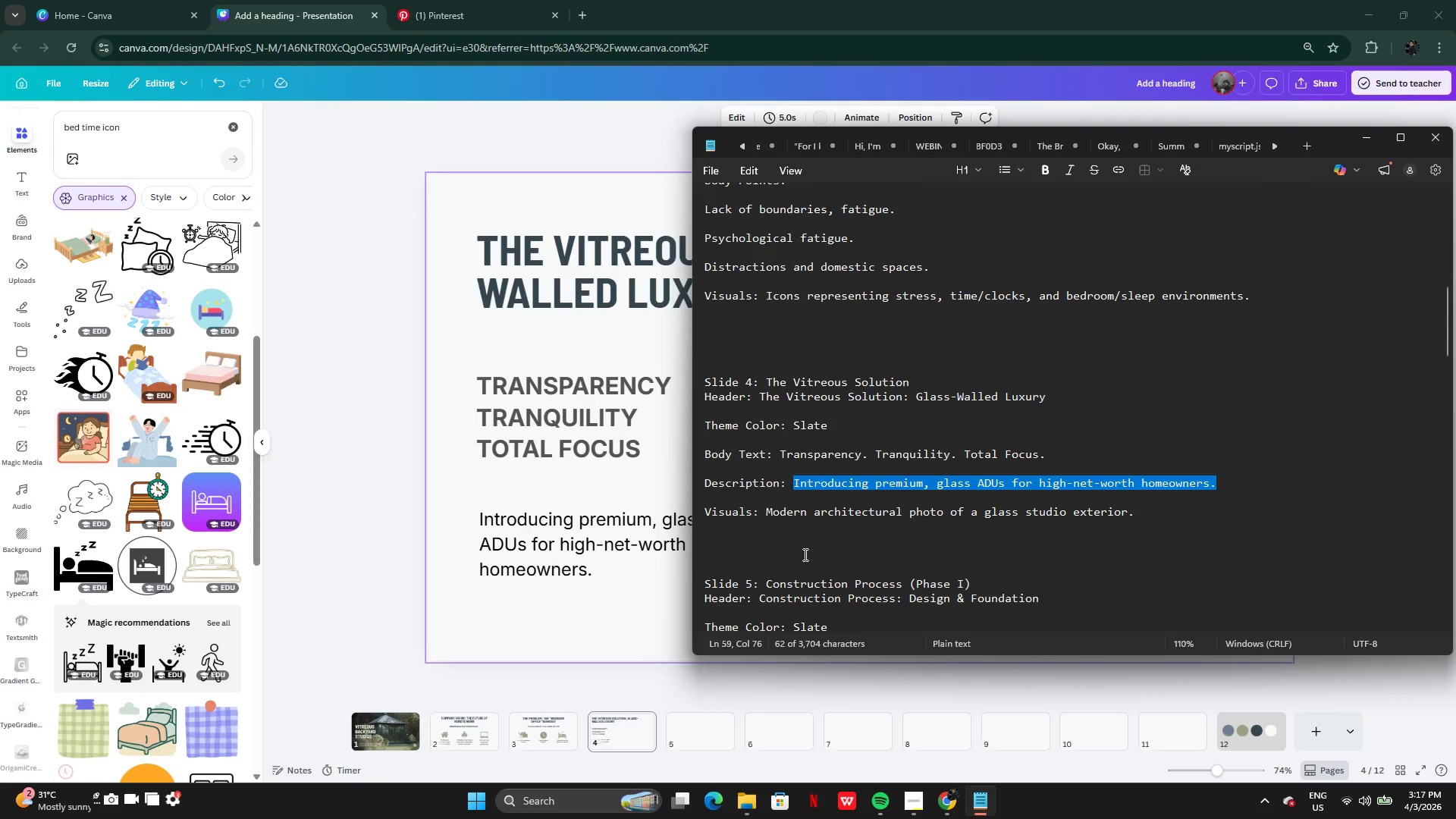 
left_click([786, 530])
 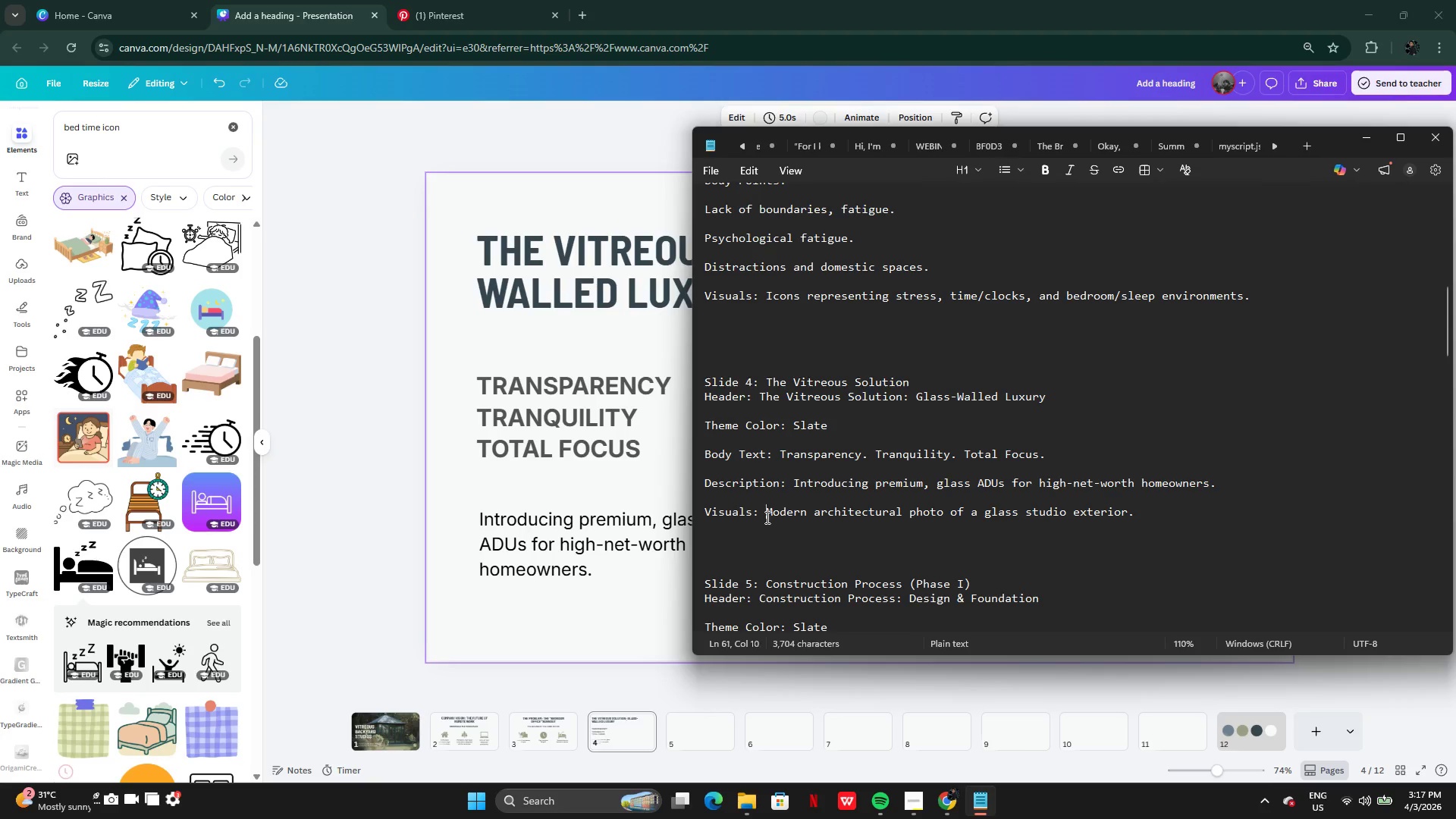 
left_click_drag(start_coordinate=[766, 517], to_coordinate=[1175, 513])
 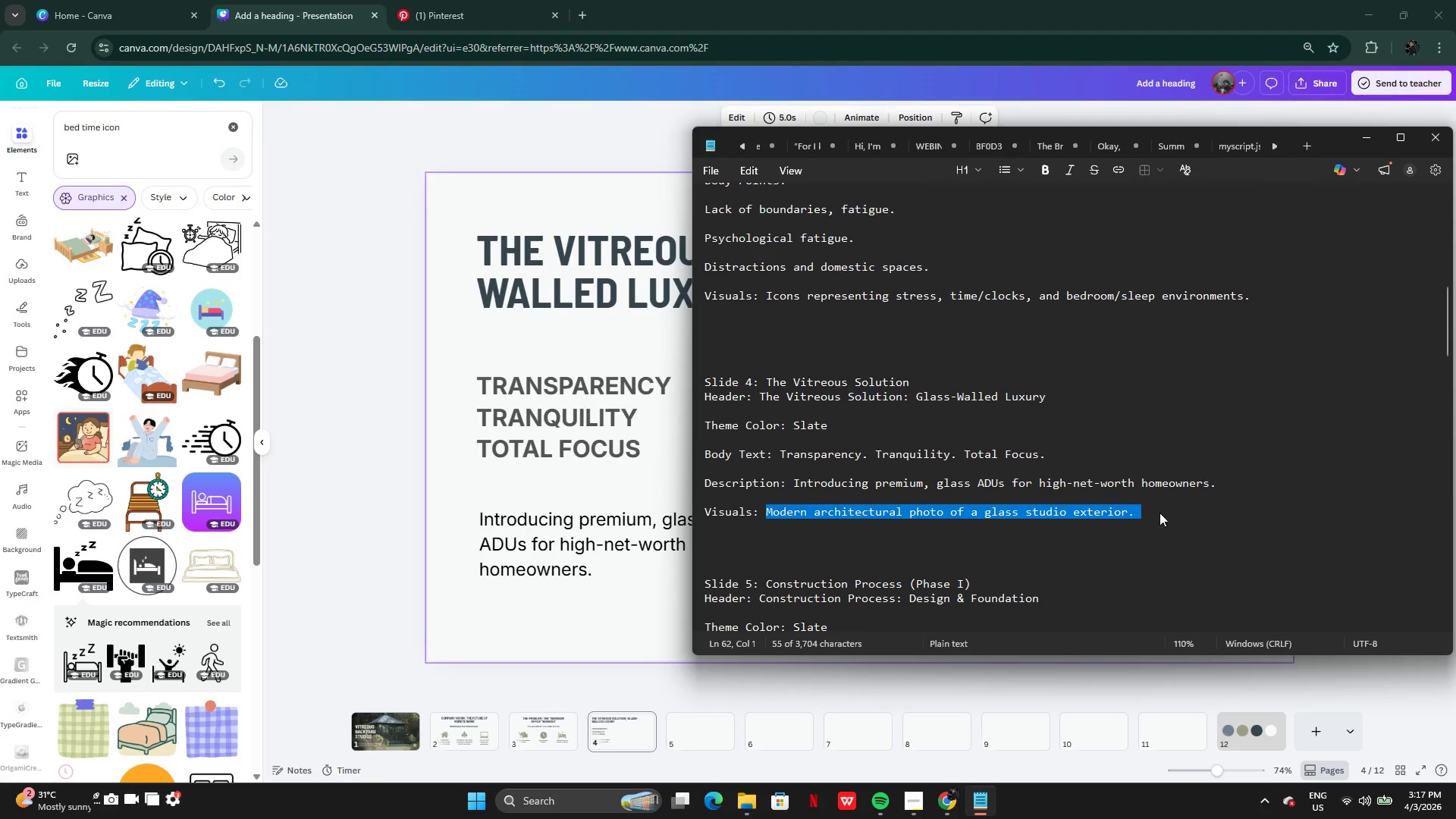 
key(Control+C)
 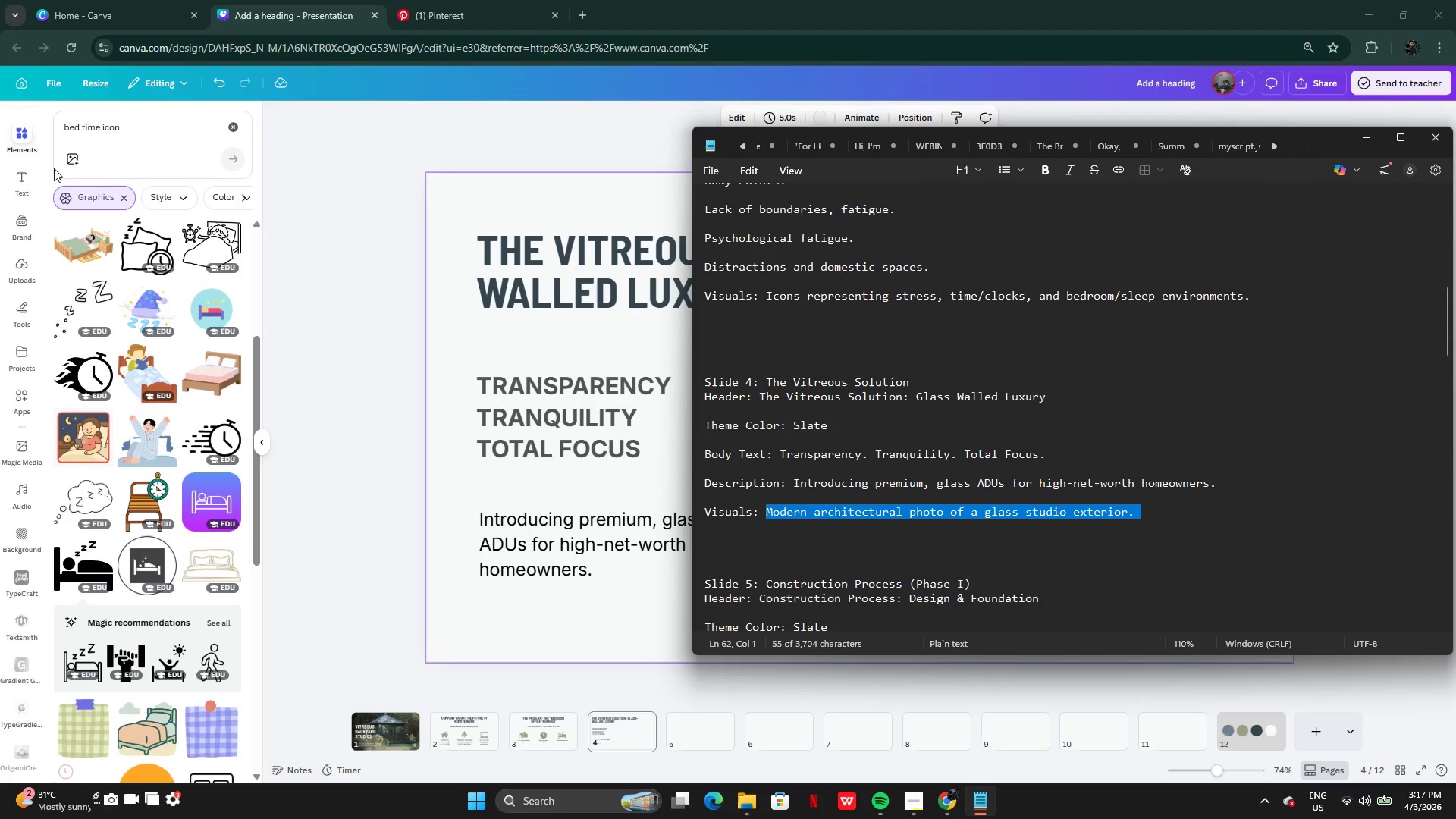 
left_click([127, 135])
 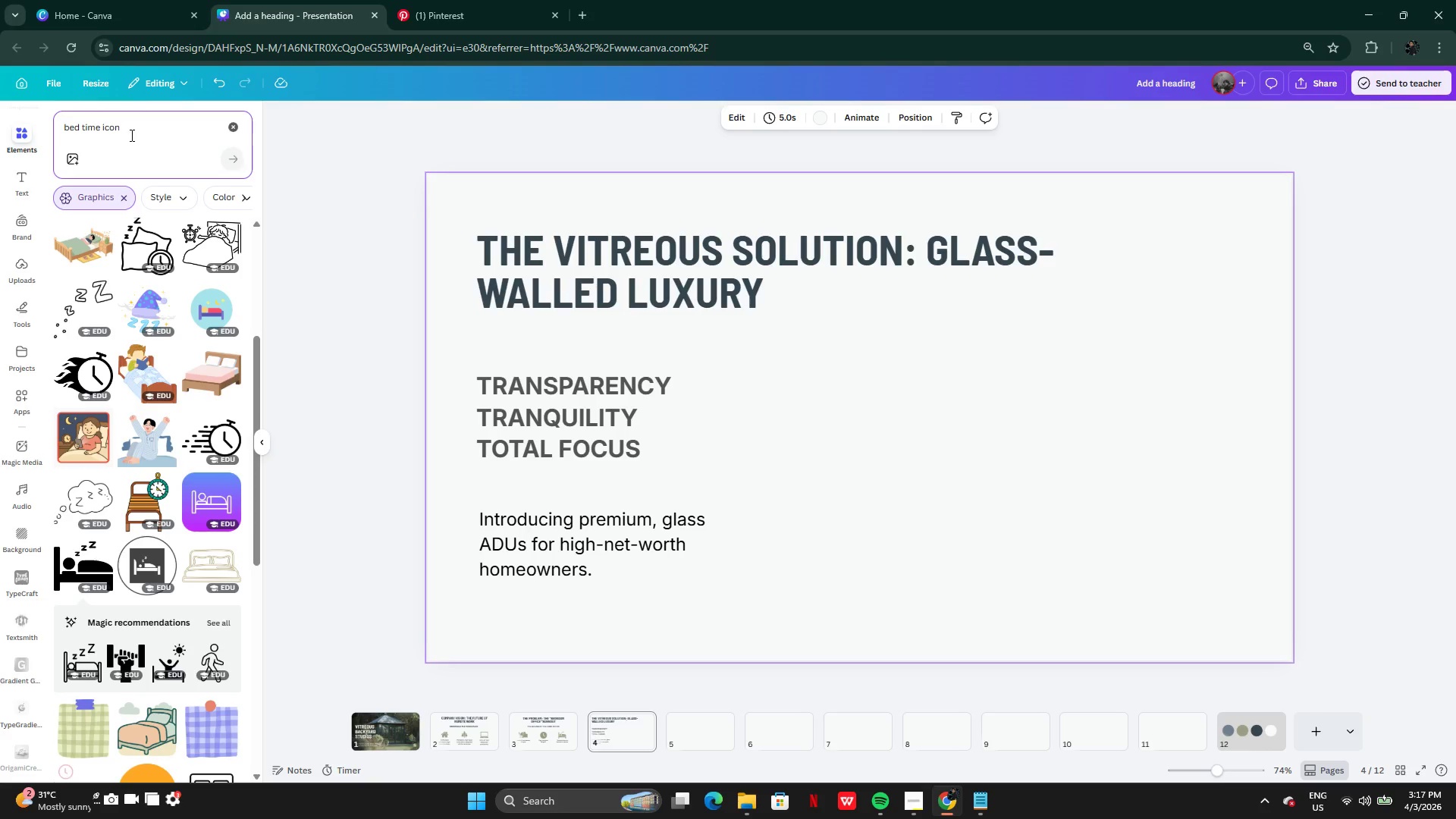 
double_click([130, 134])
 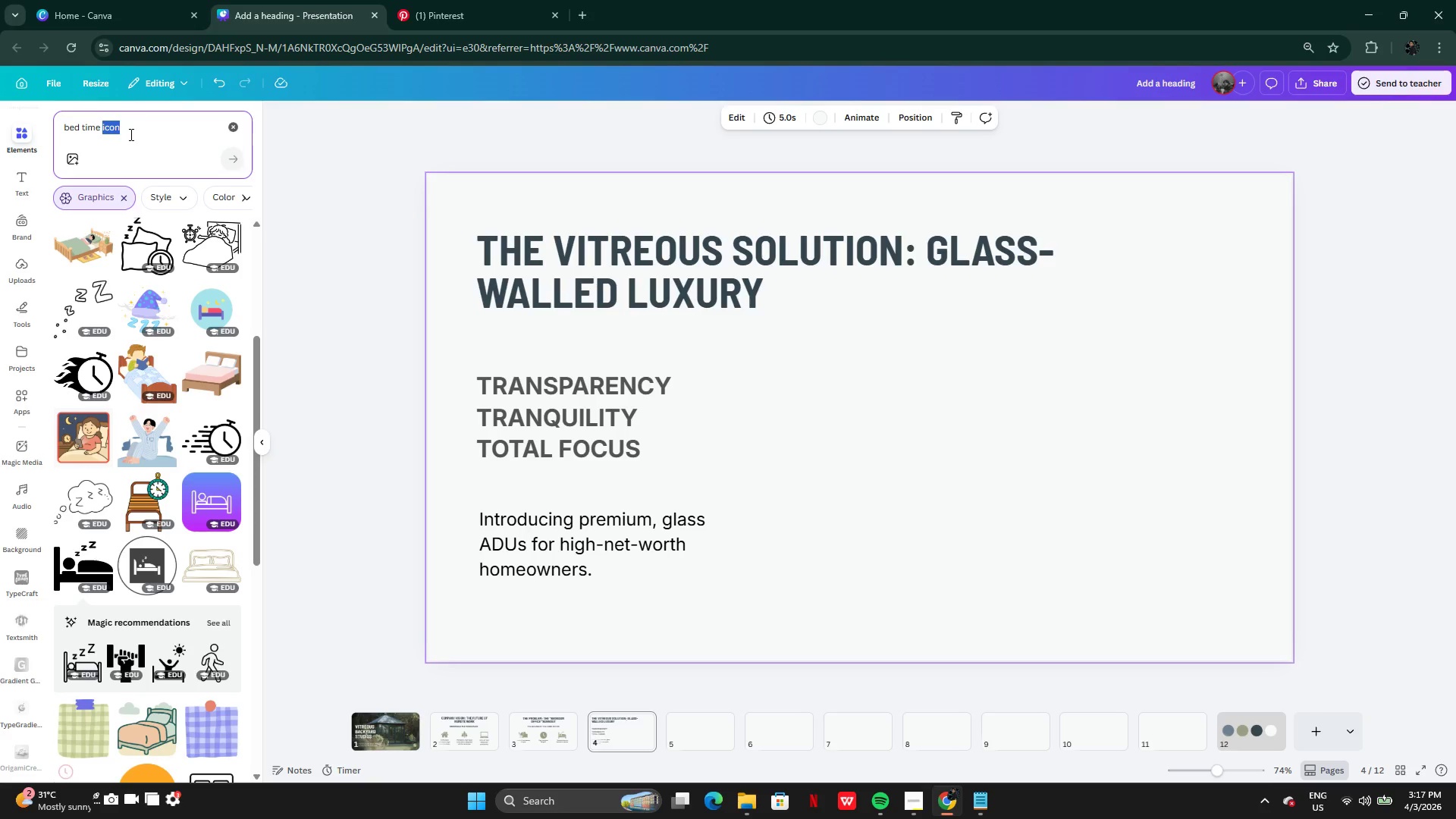 
key(Control+A)
 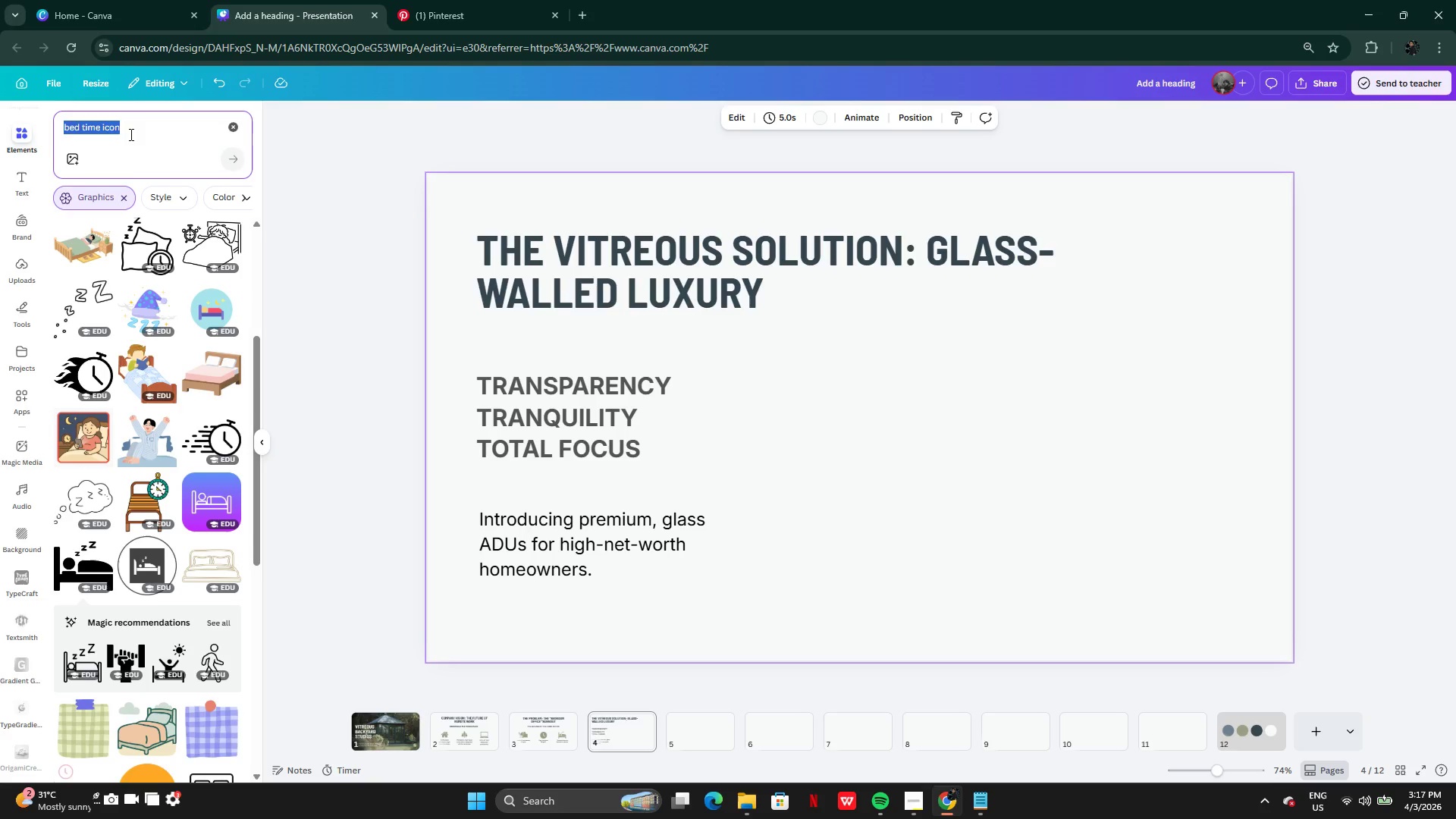 
key(Control+V)
 